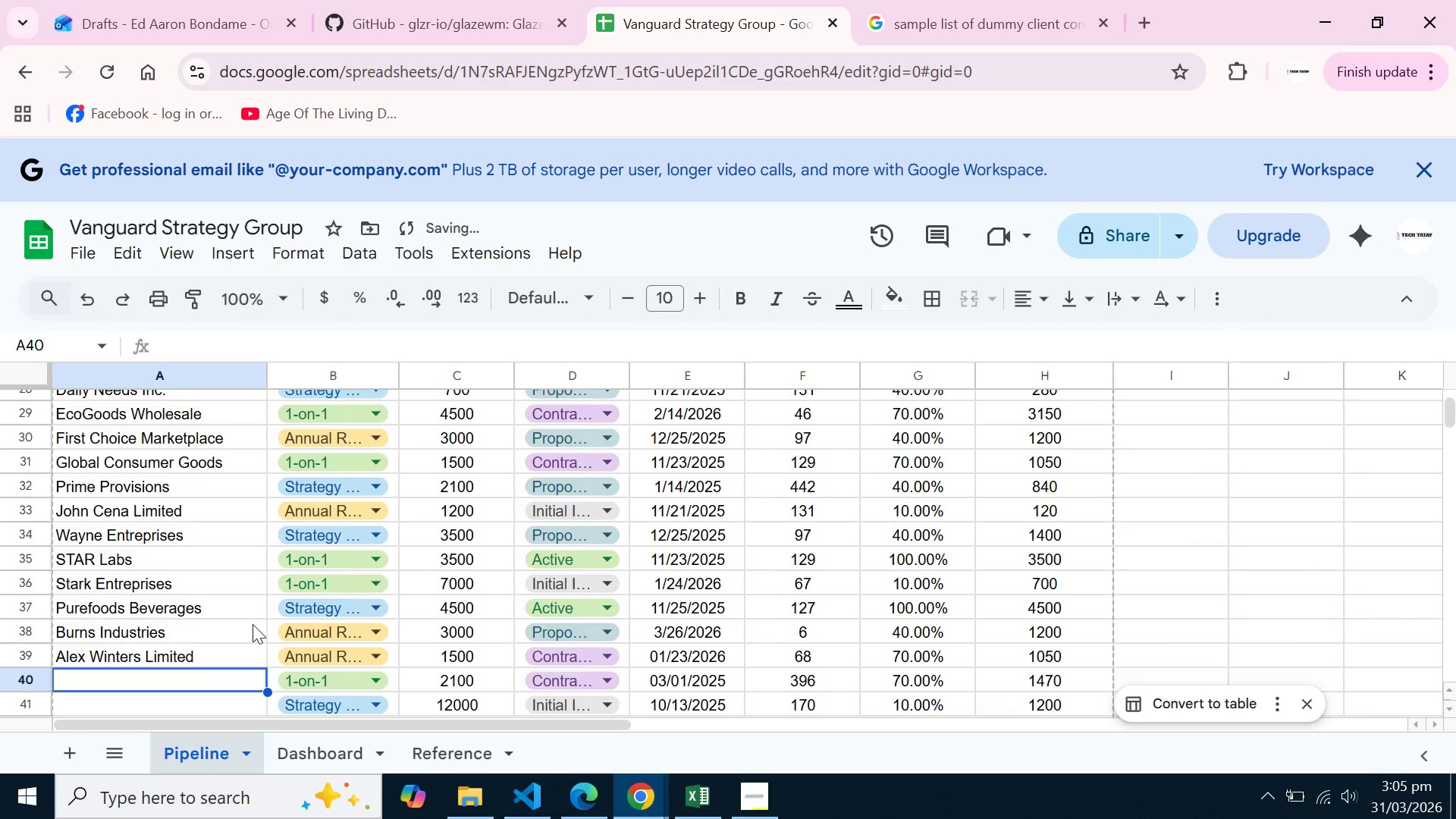 
scroll: coordinate [253, 624], scroll_direction: down, amount: 2.0
 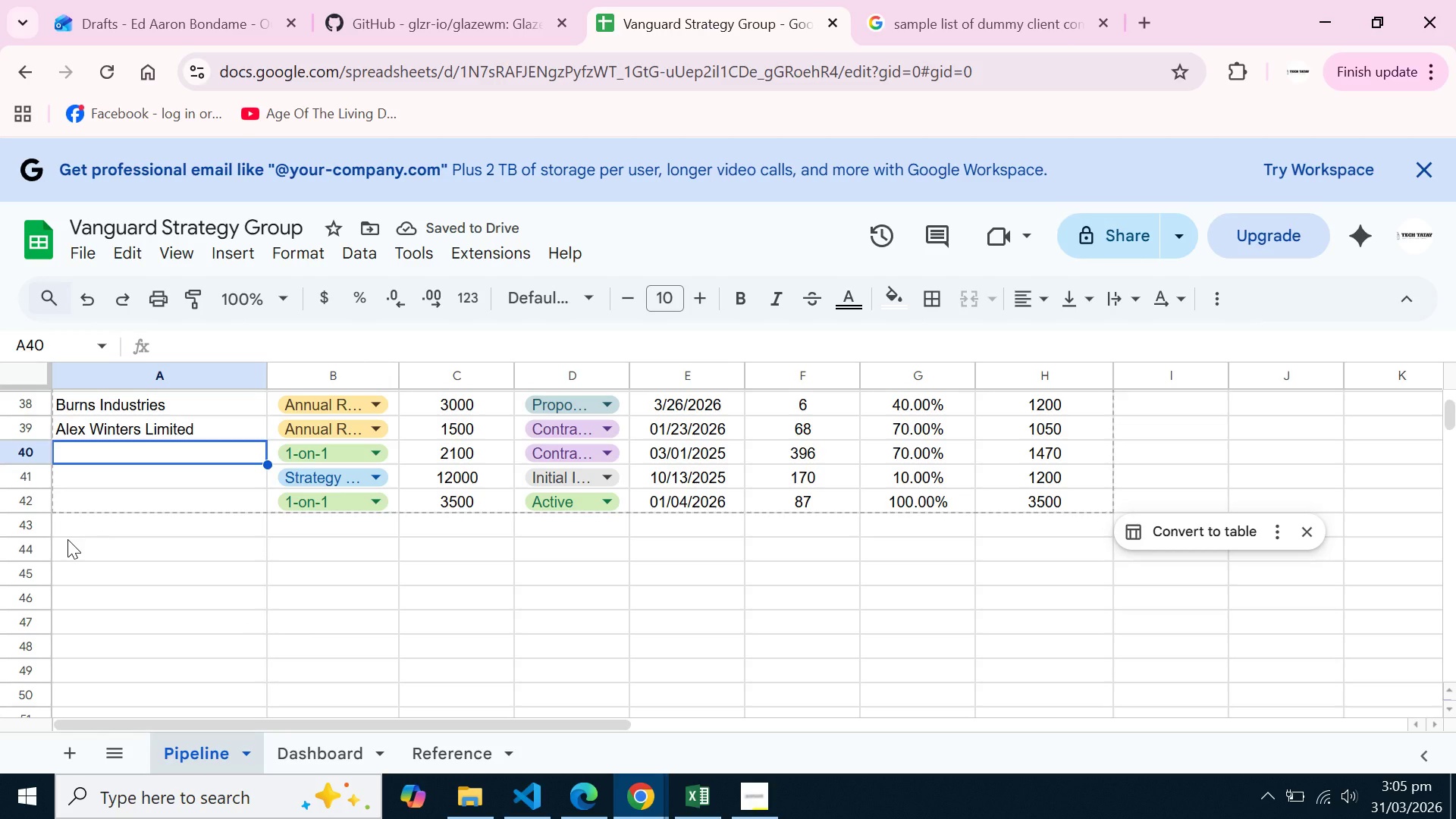 
hold_key(key=ShiftLeft, duration=1.51)
 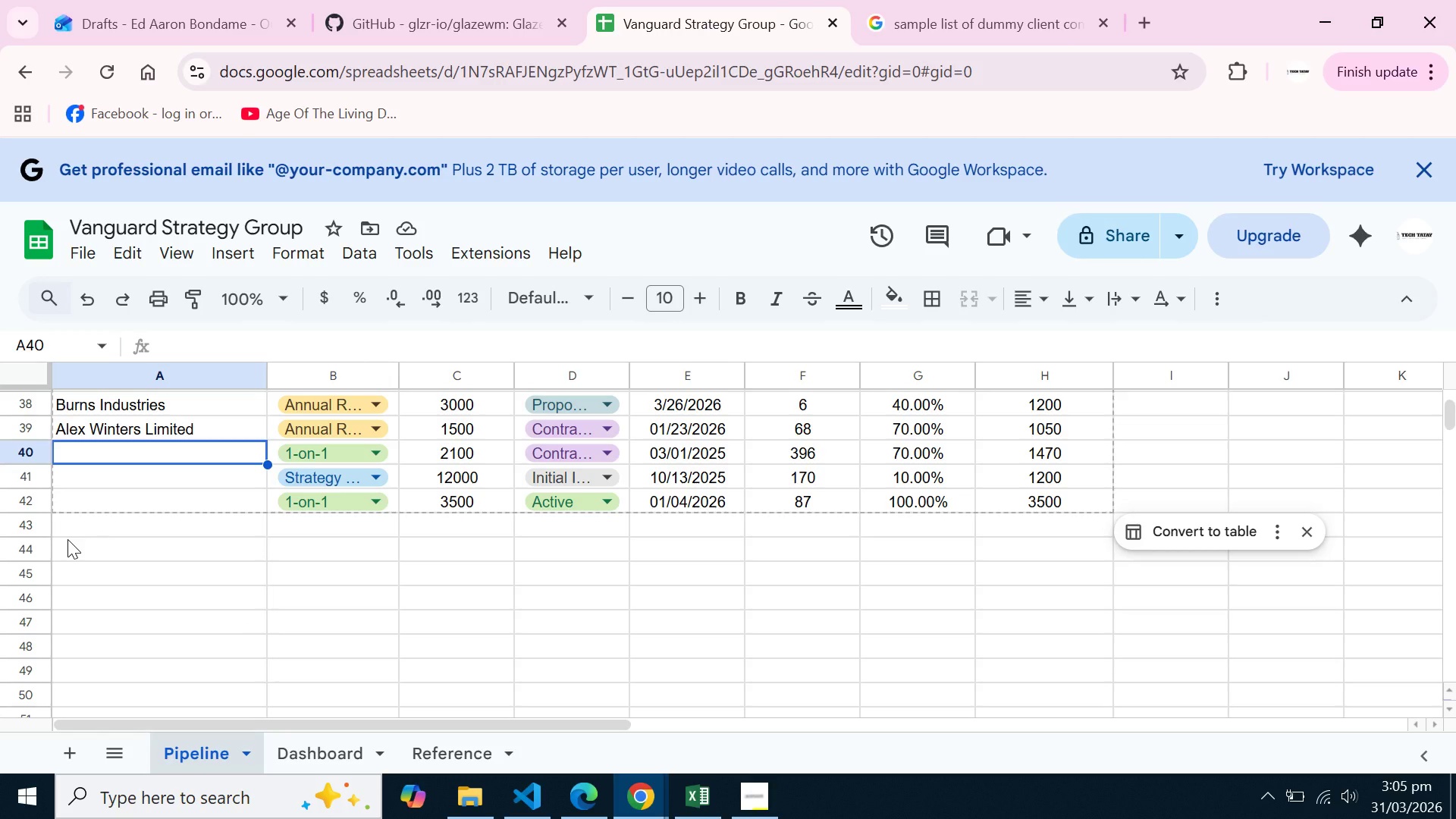 
hold_key(key=ShiftLeft, duration=1.52)
 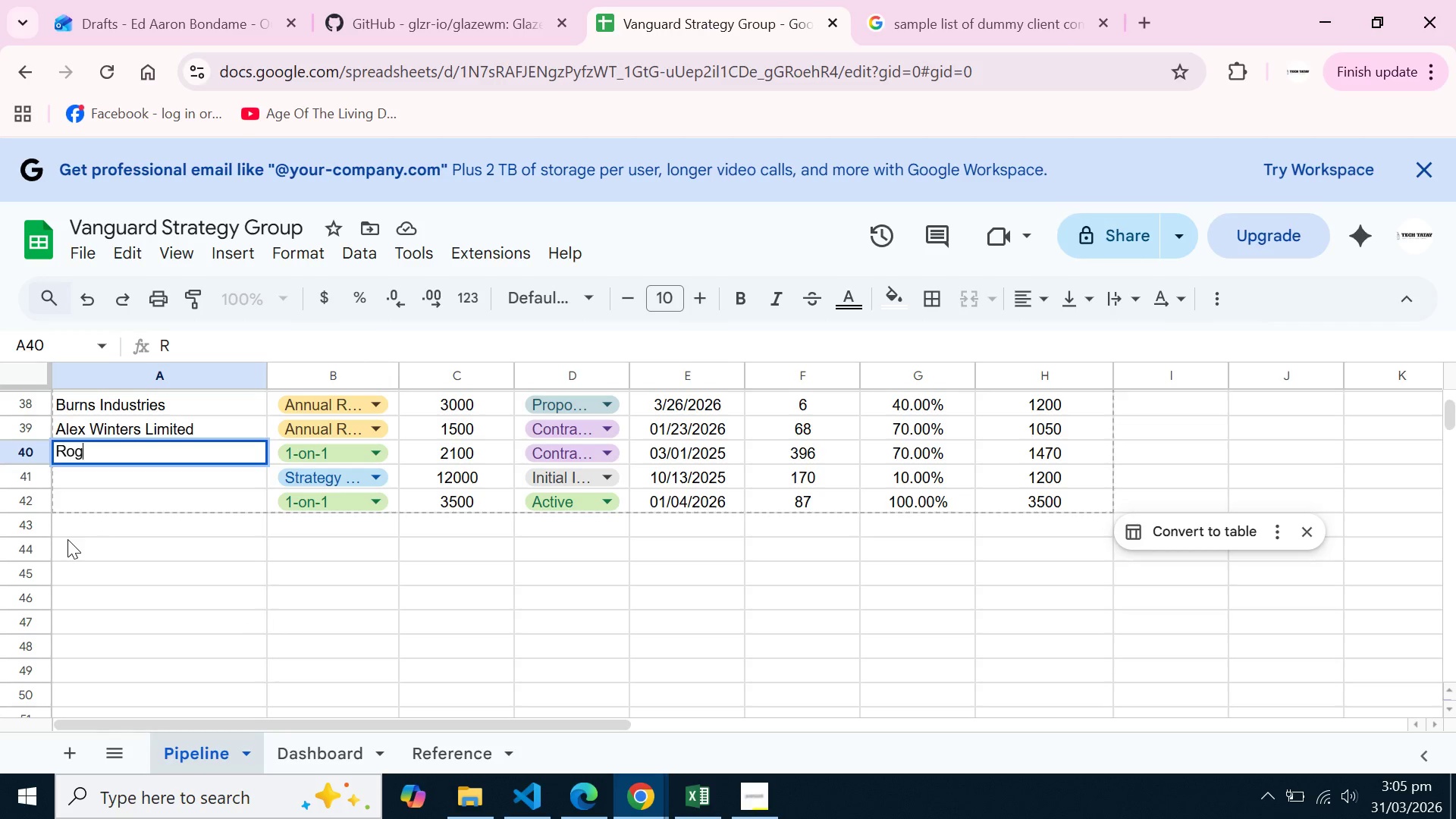 
type(Rogers and Rogers Limited)
 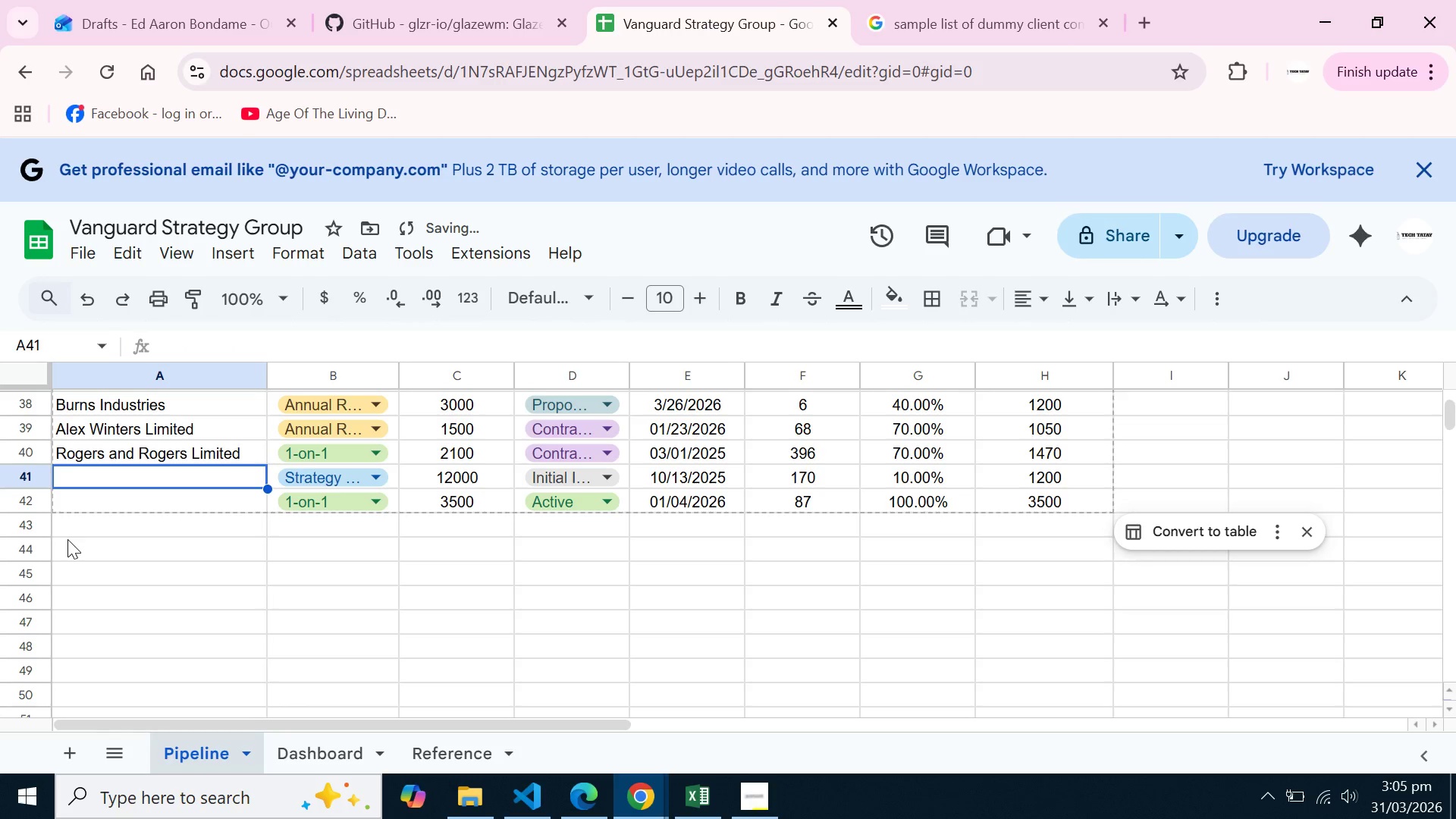 
 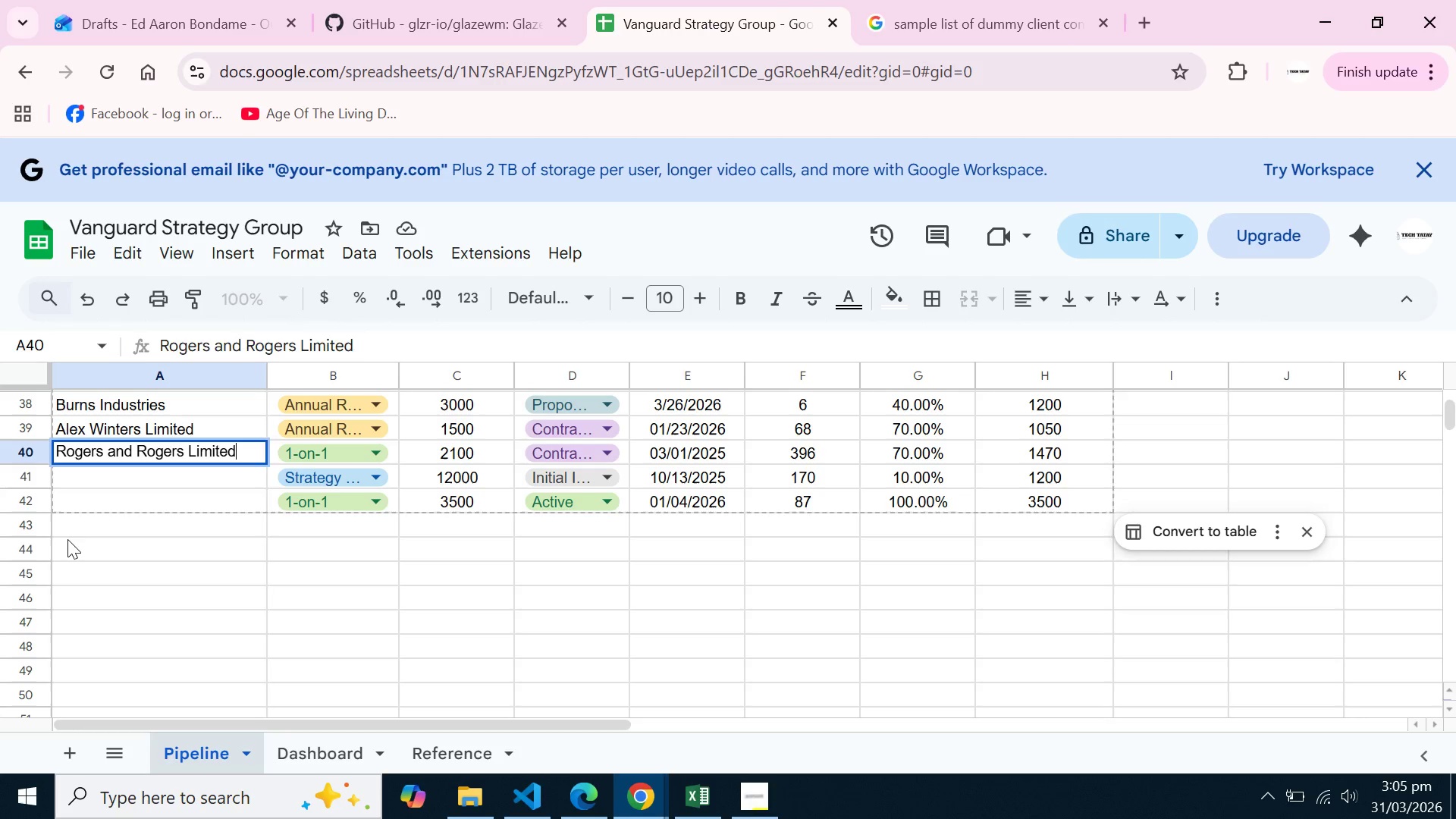 
key(Enter)
 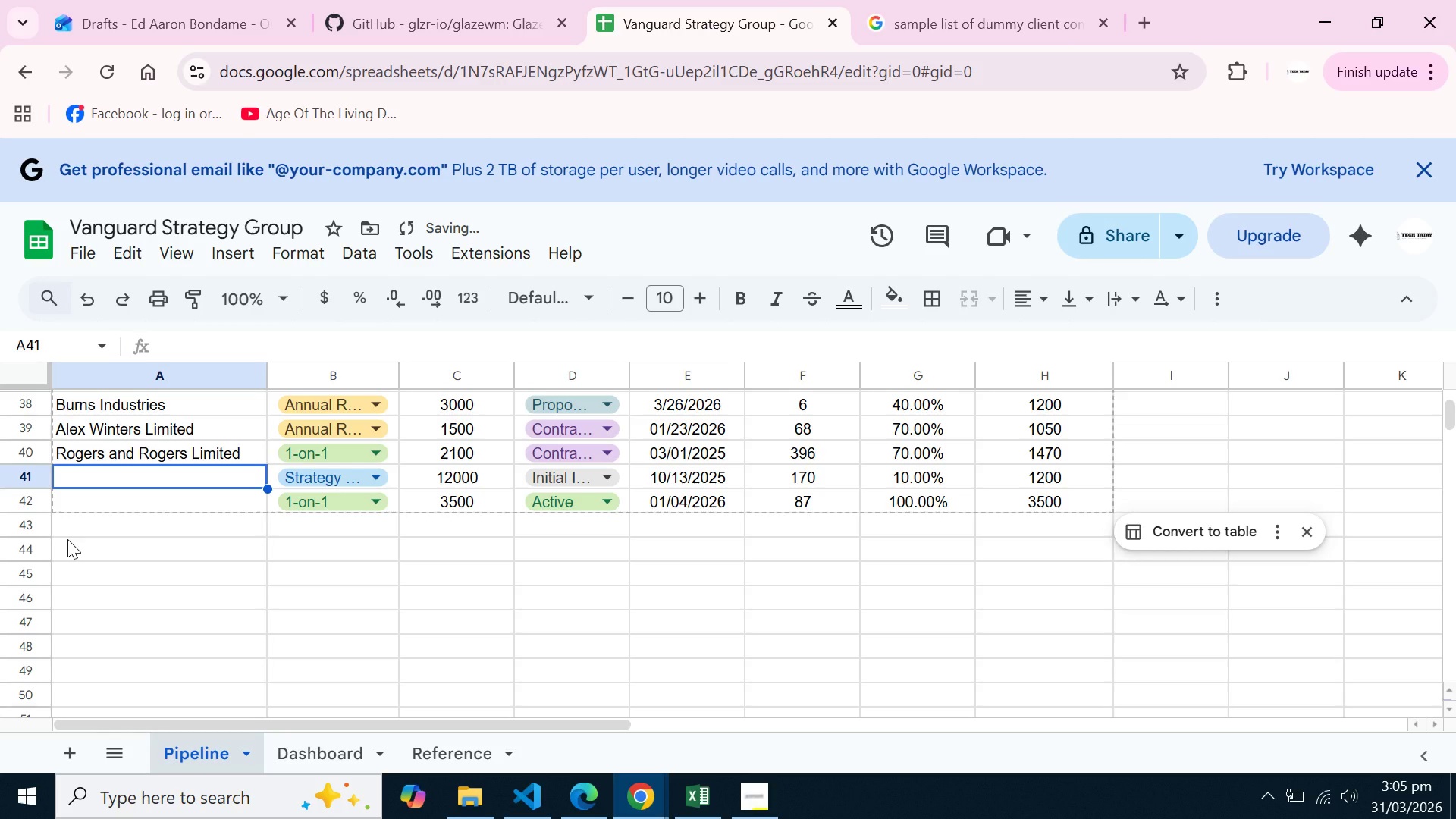 
hold_key(key=ShiftLeft, duration=1.52)
 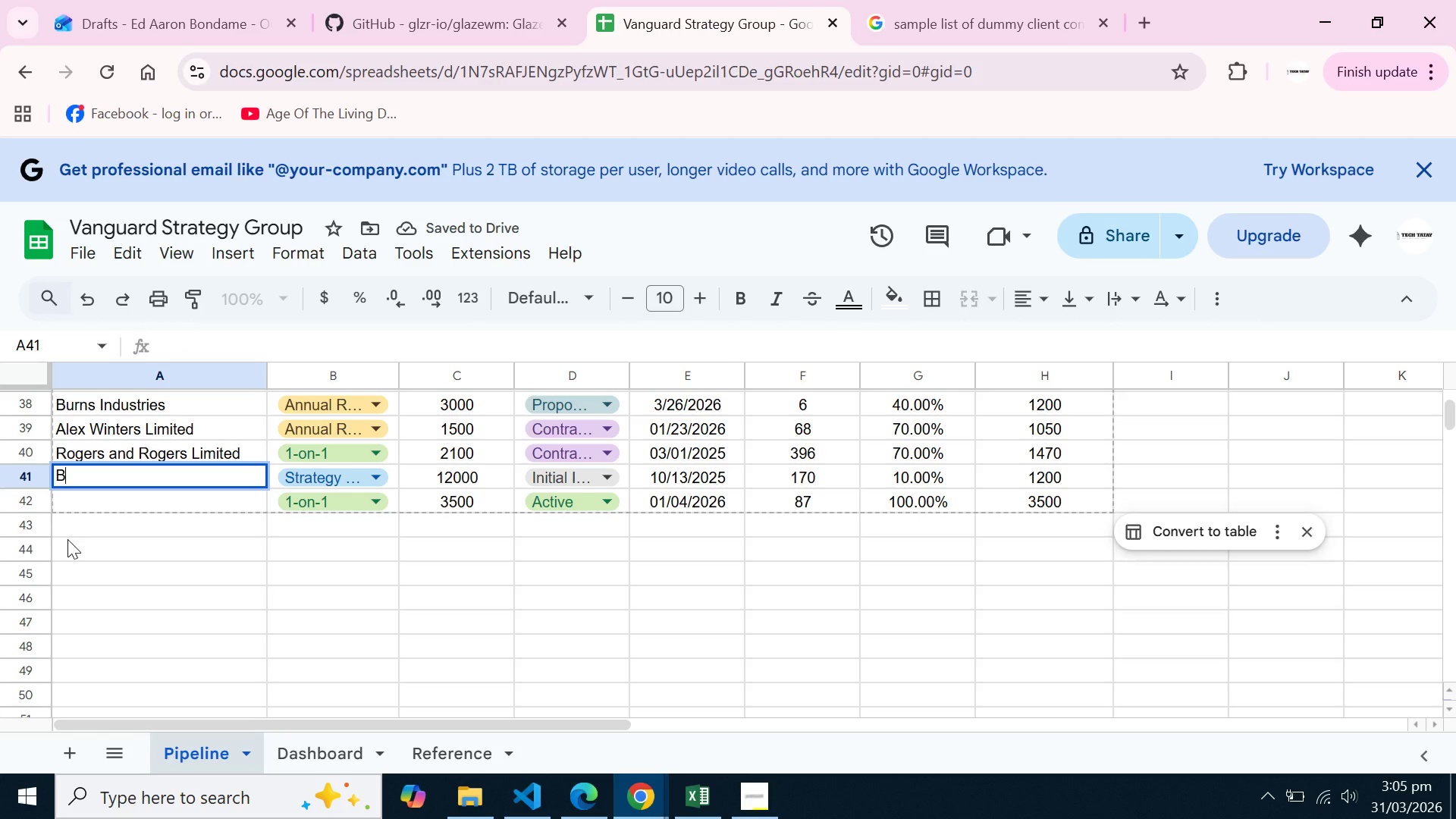 
type(Brent )
key(Backspace)
type(-J)
key(Backspace)
type(Kriug)
key(Backspace)
key(Backspace)
key(Backspace)
type(uger L)
key(Backspace)
type(Incorporr)
key(Backspace)
type(ated)
 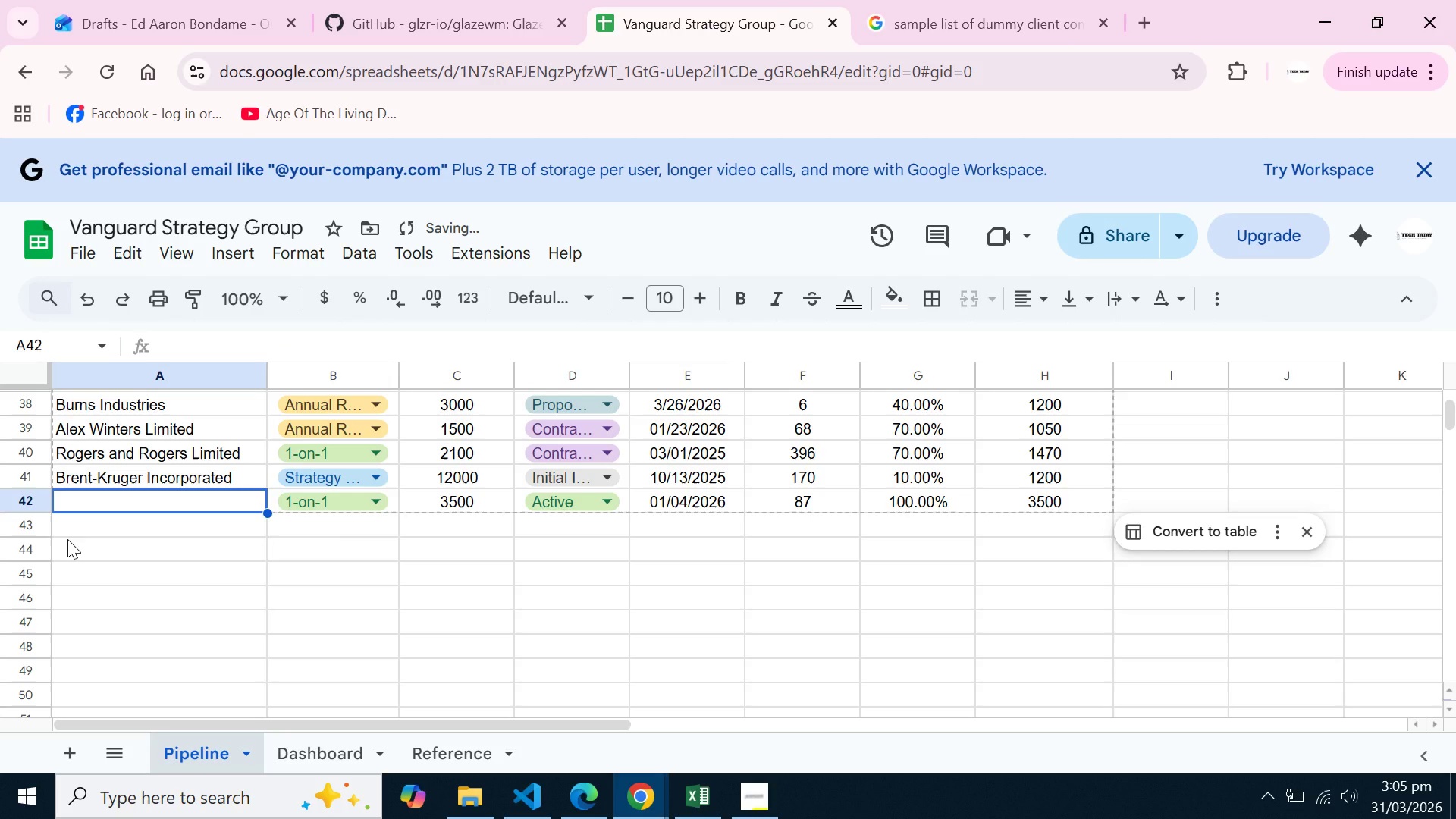 
 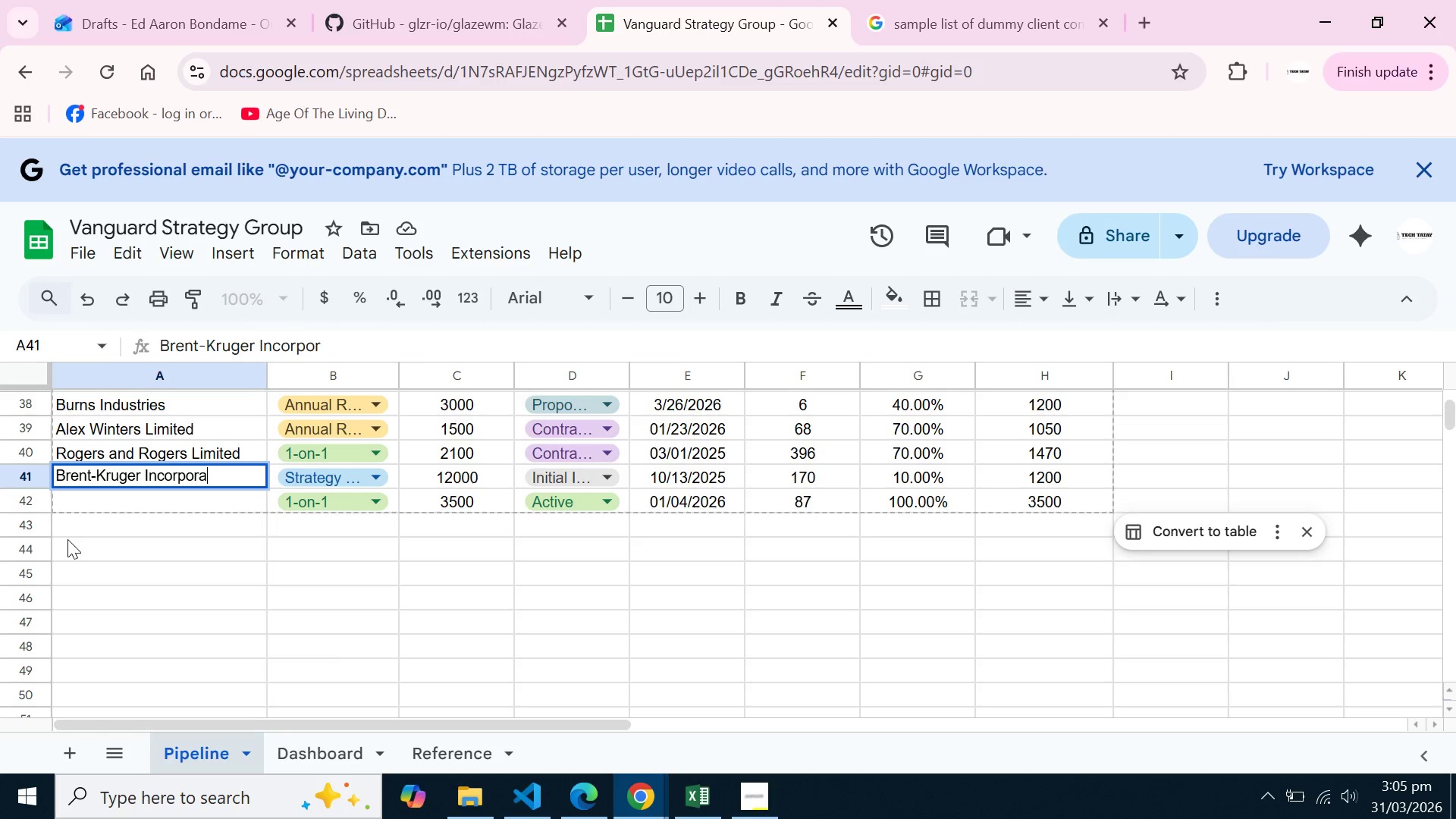 
key(Enter)
 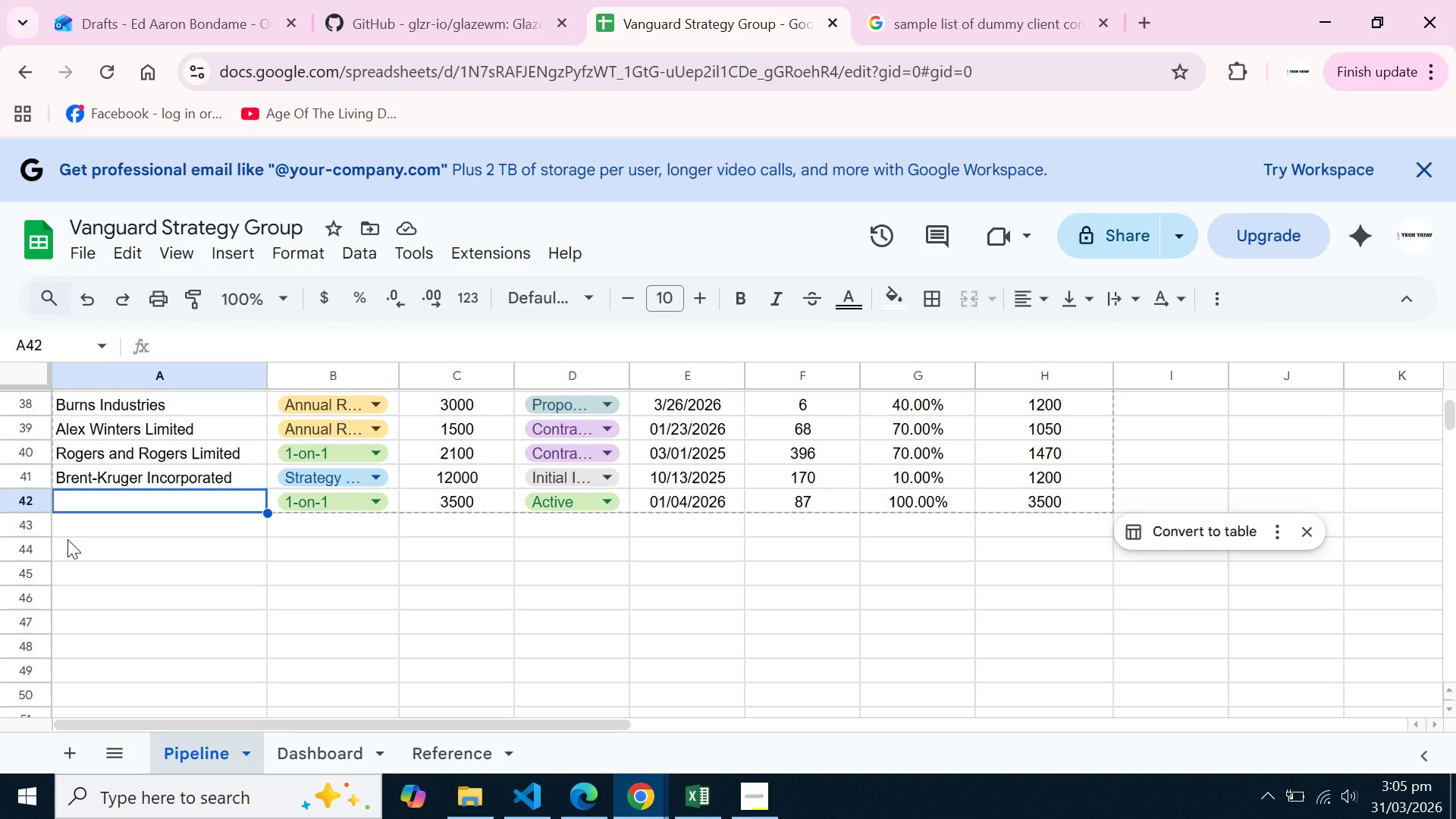 
wait(20.33)
 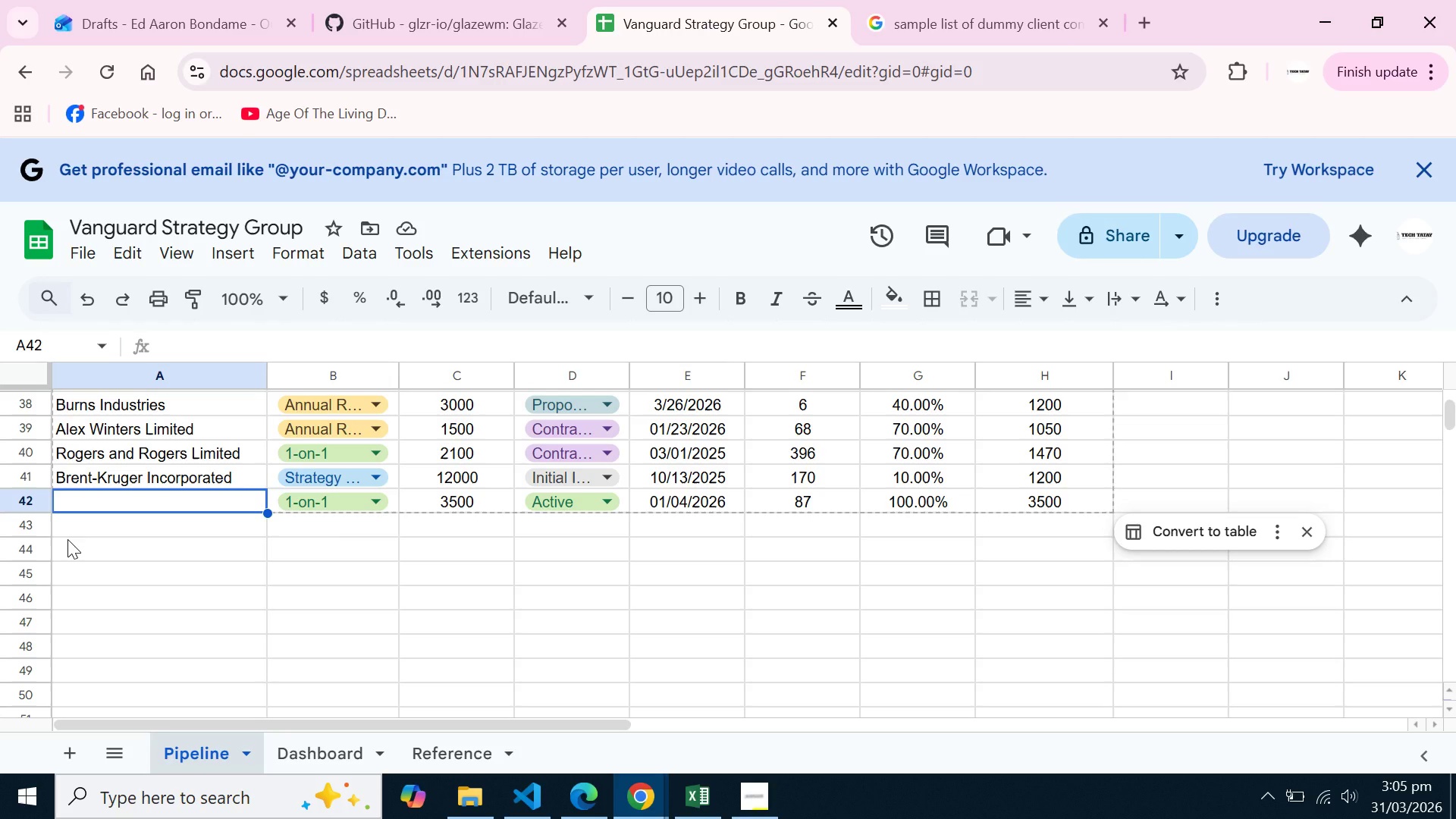 
hold_key(key=ShiftLeft, duration=1.52)
 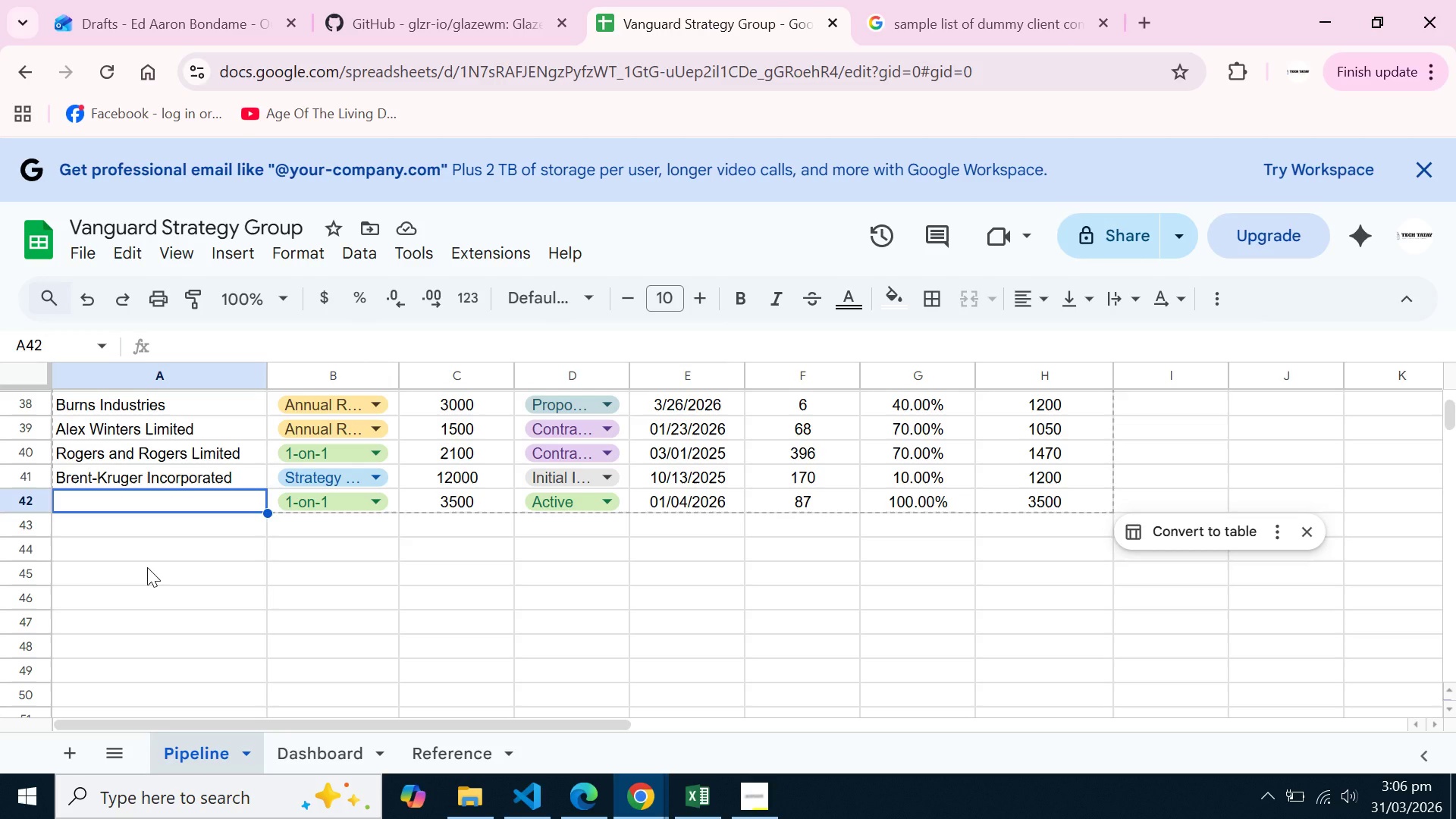 
hold_key(key=ShiftLeft, duration=1.5)
 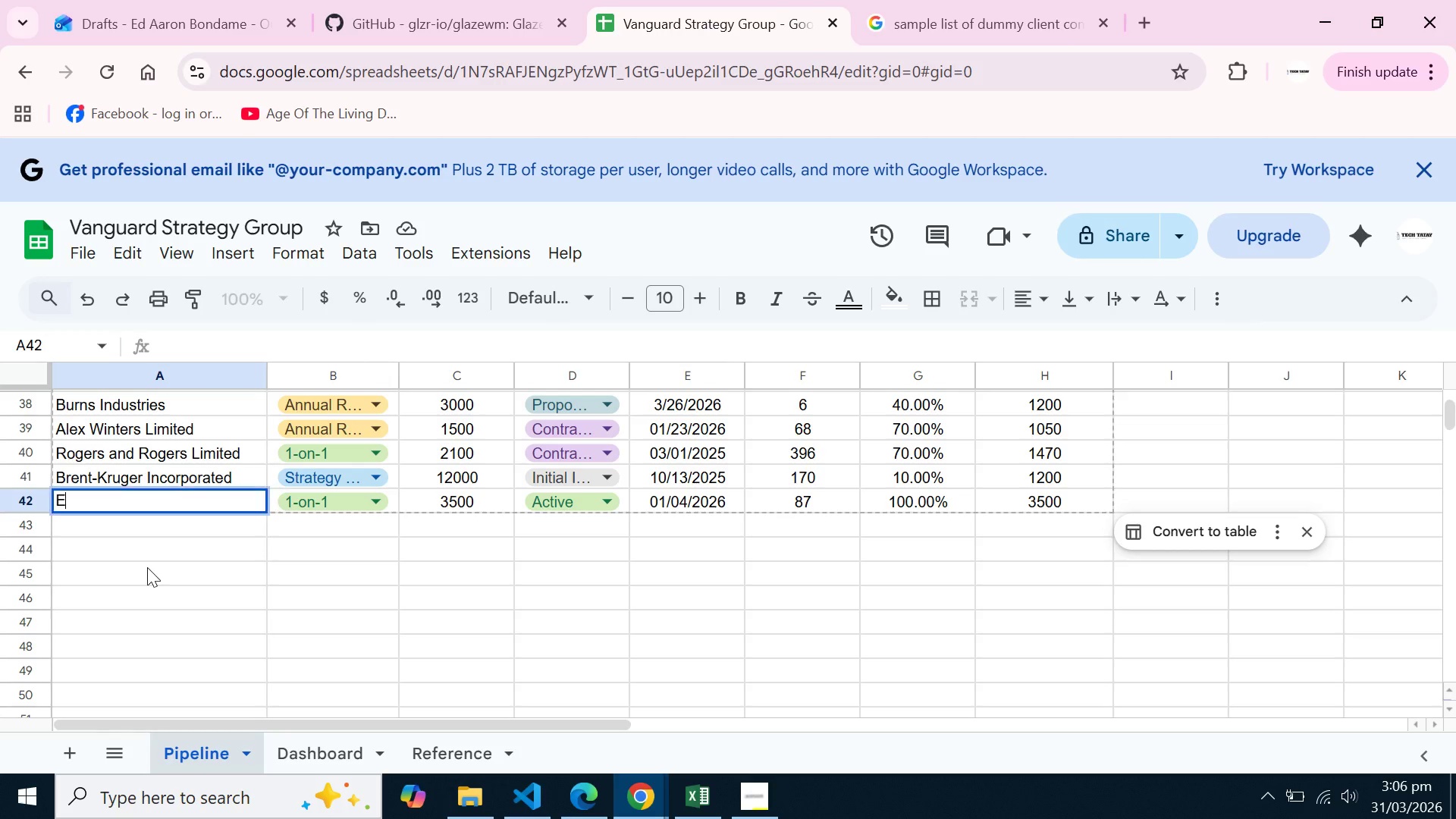 
type(Evora Brothers Company)
 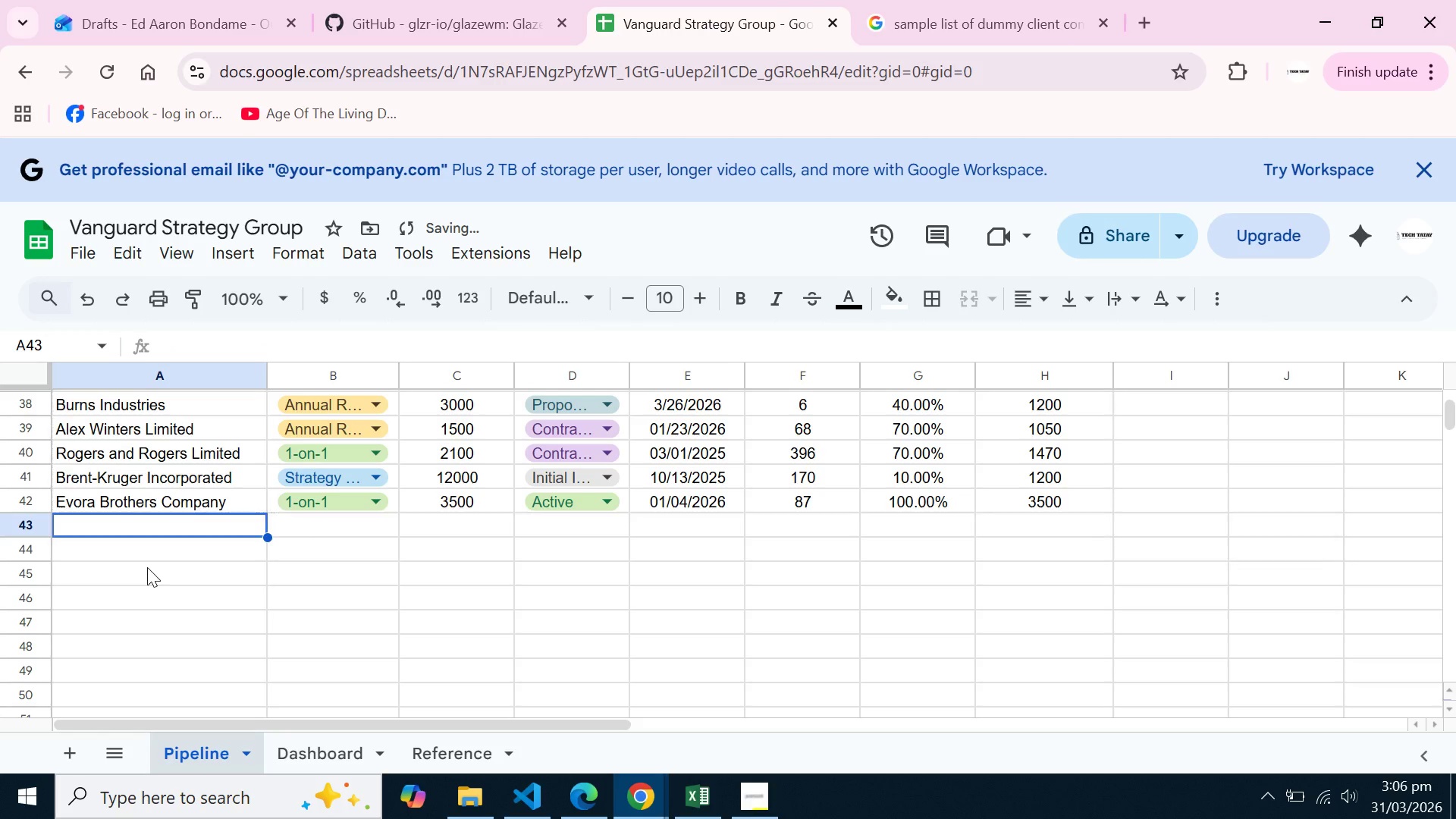 
 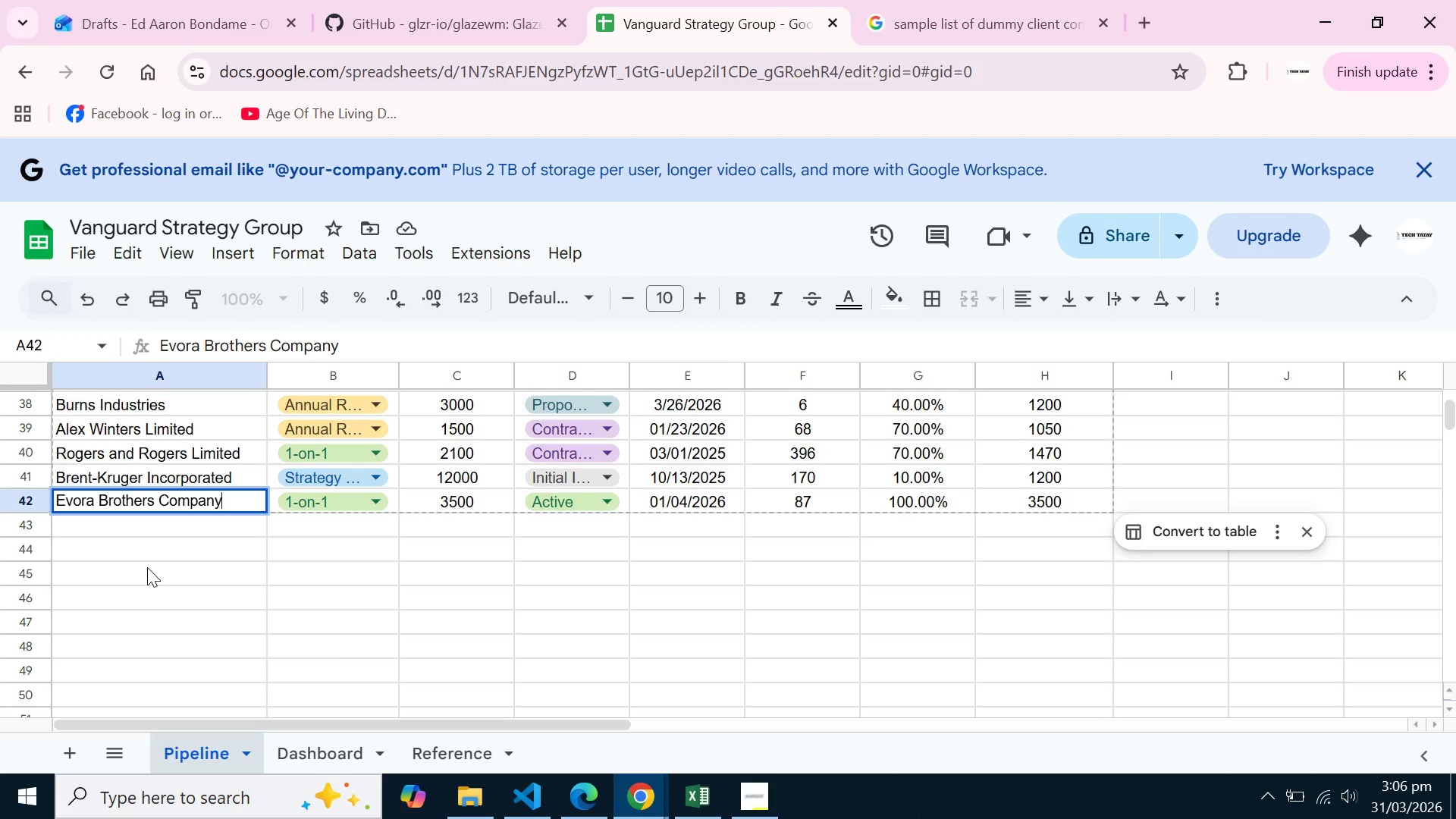 
key(Enter)
 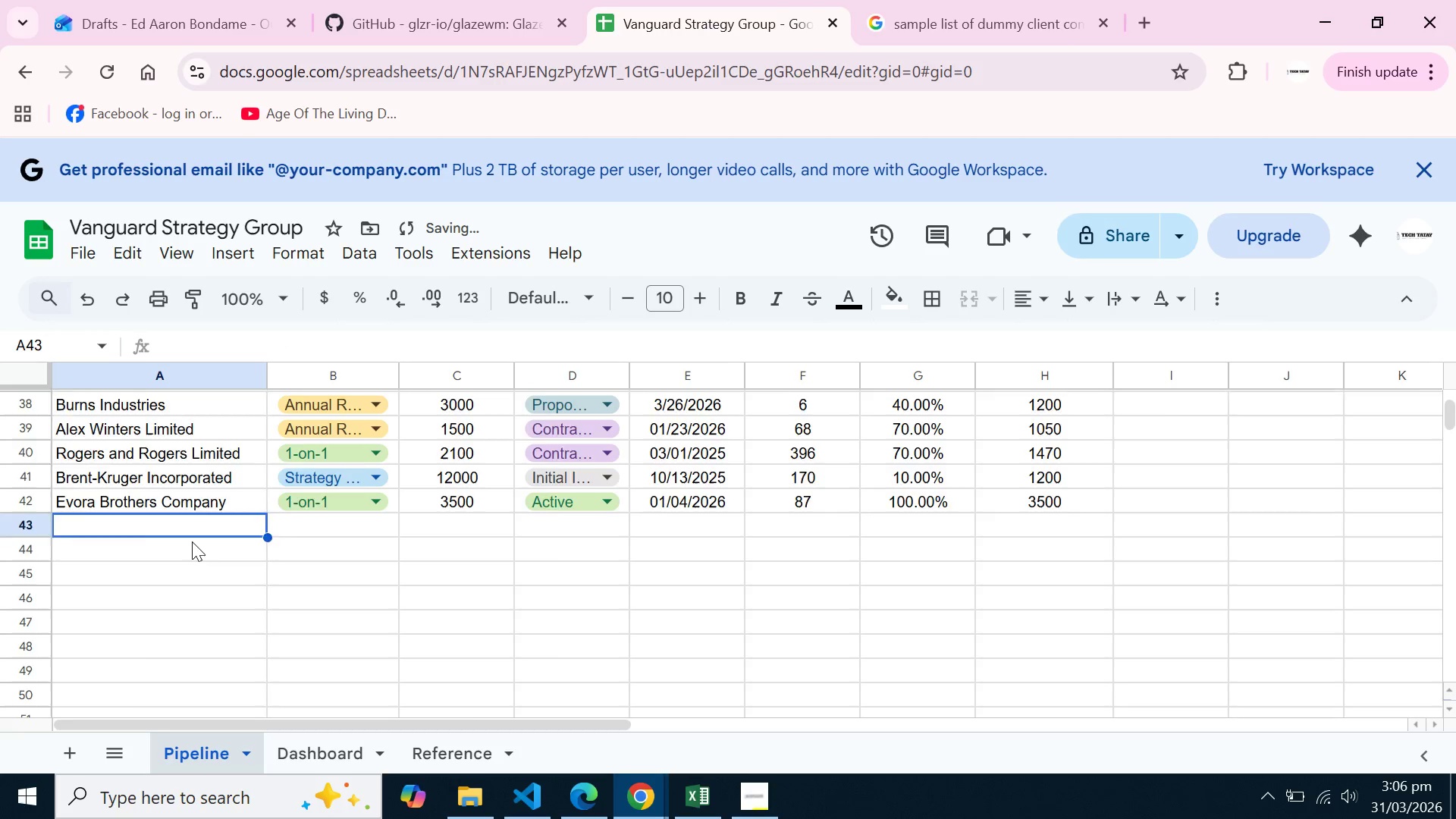 
scroll: coordinate [278, 599], scroll_direction: up, amount: 15.0
 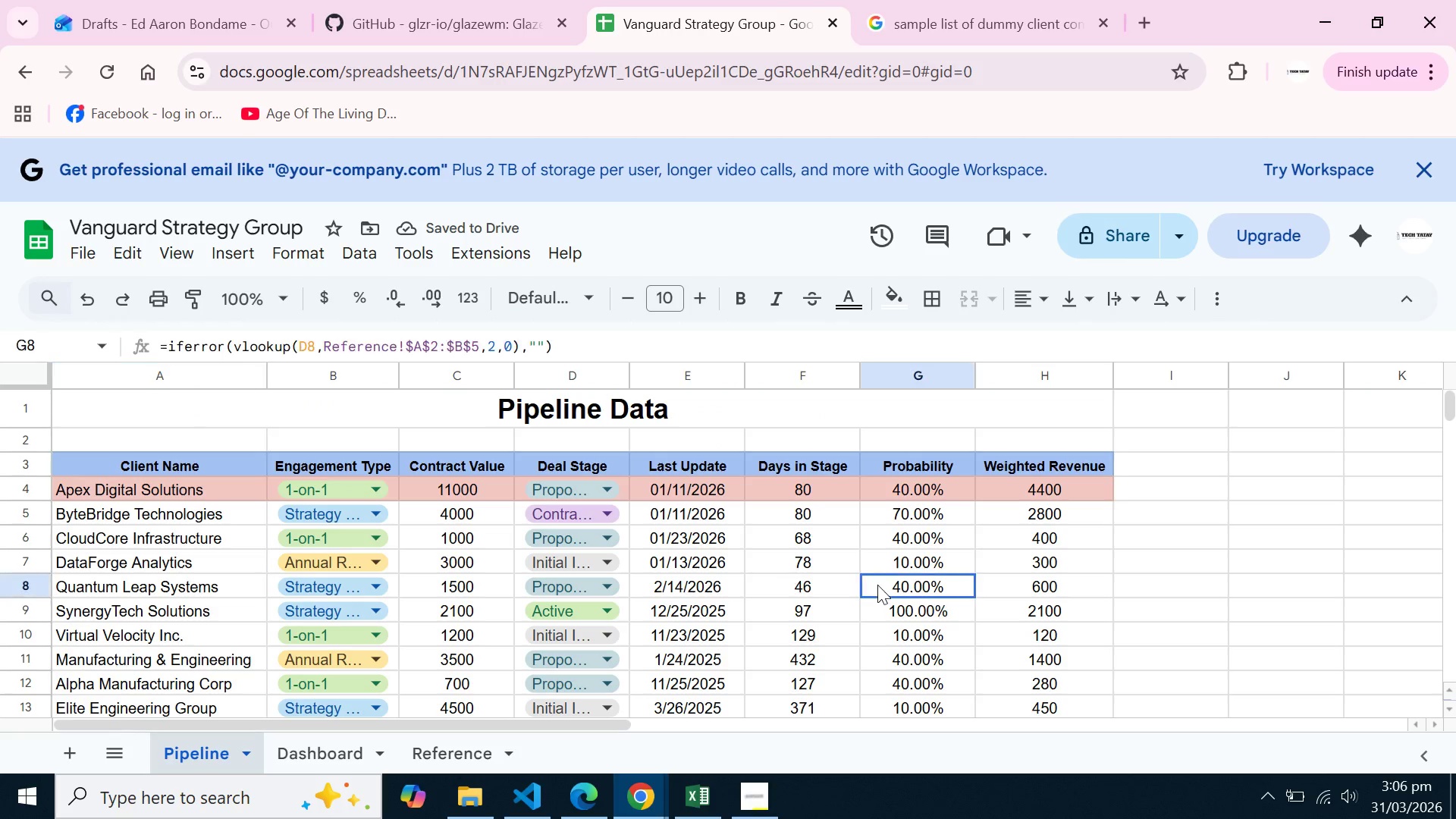 
left_click([877, 585])
 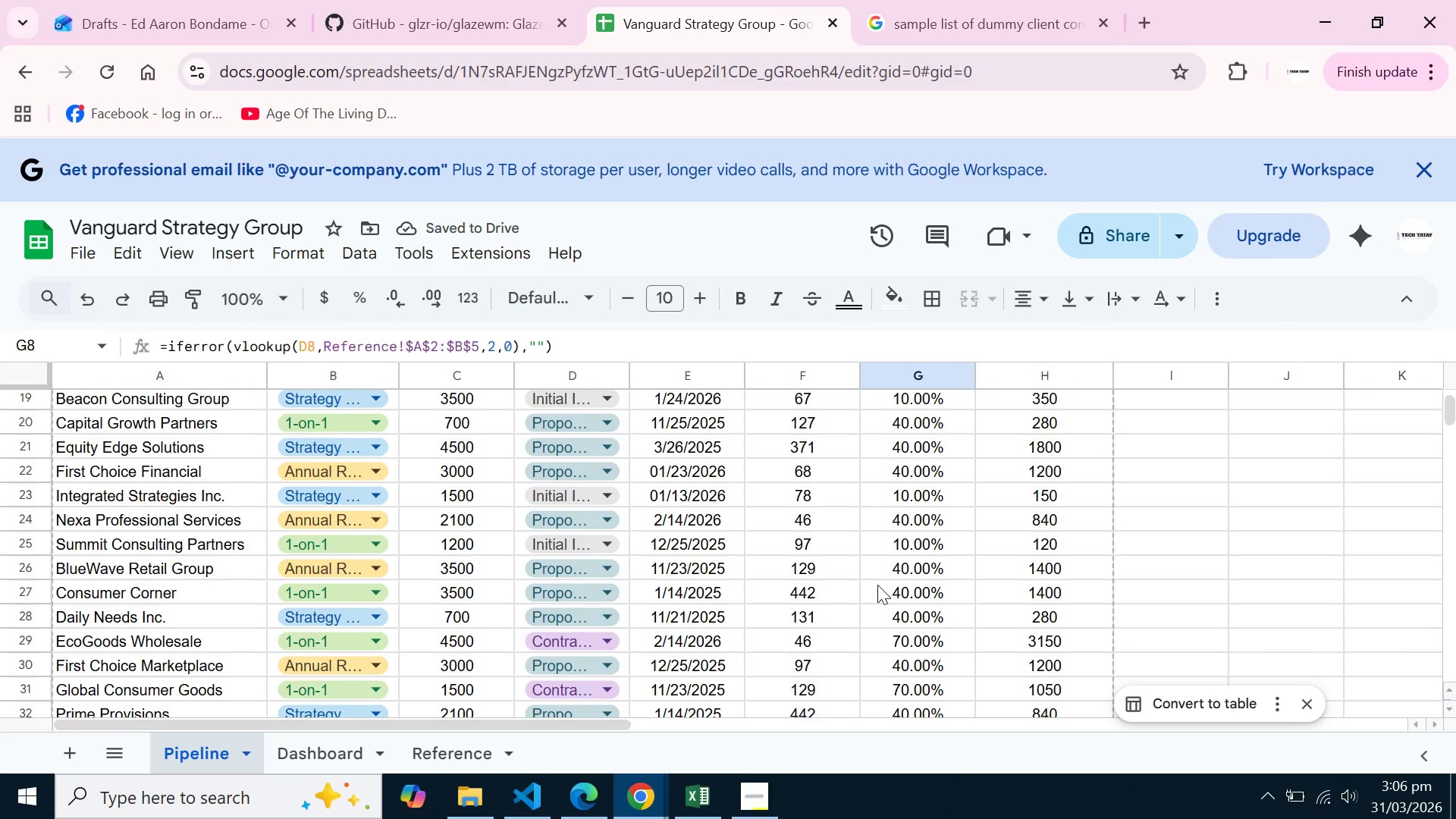 
scroll: coordinate [877, 585], scroll_direction: down, amount: 3.0
 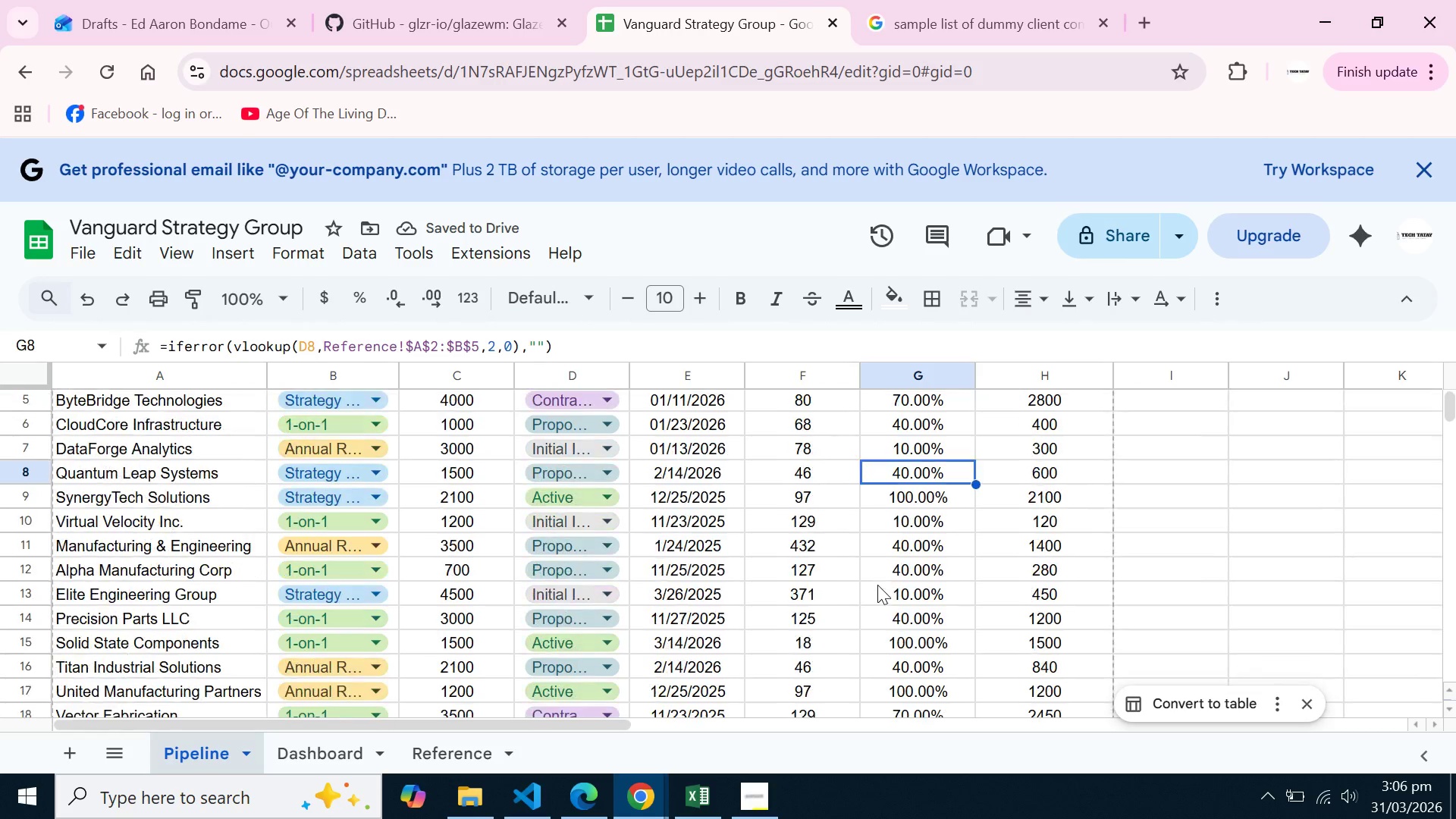 
scroll: coordinate [877, 585], scroll_direction: up, amount: 3.0
 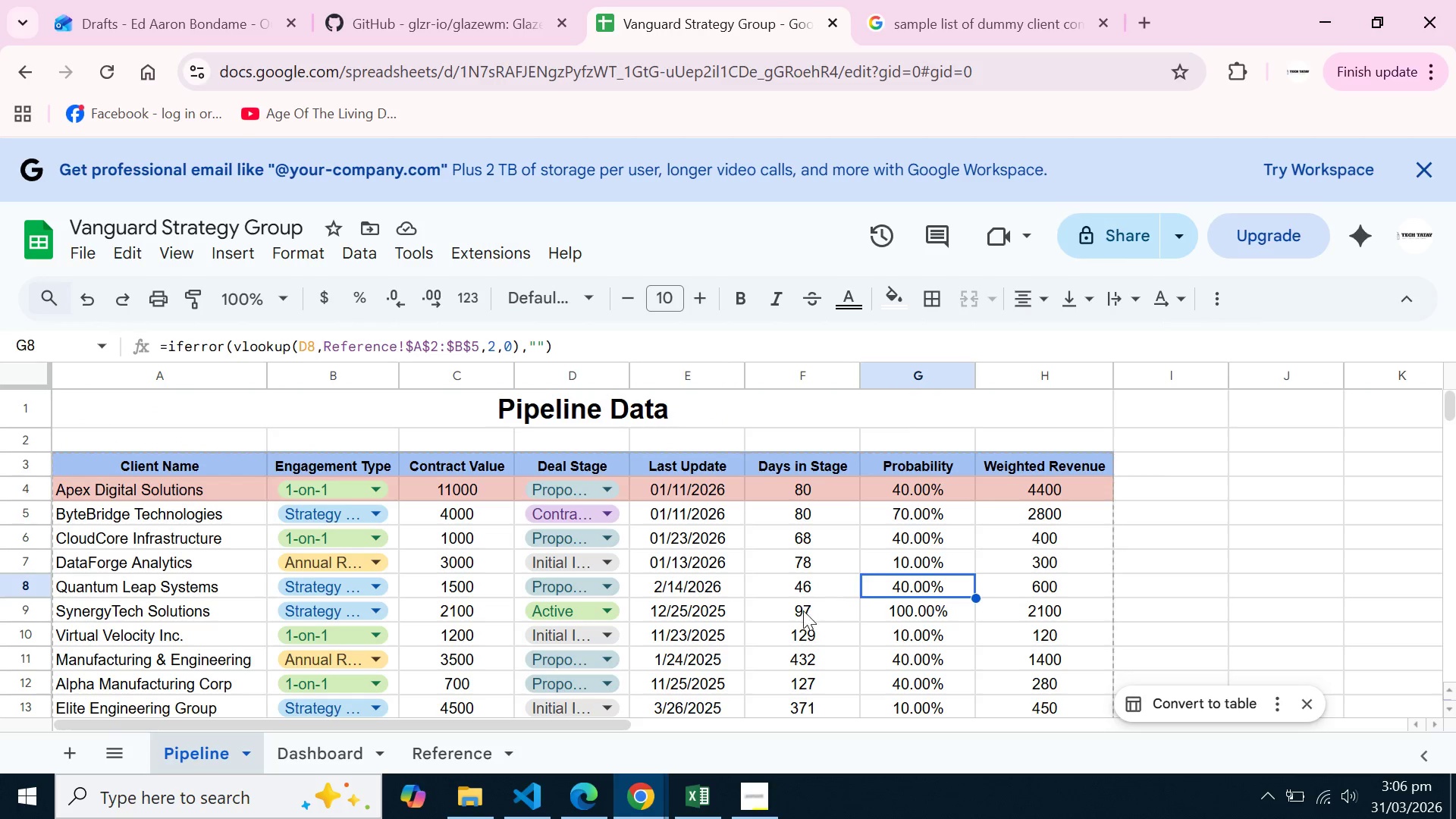 
left_click([803, 610])
 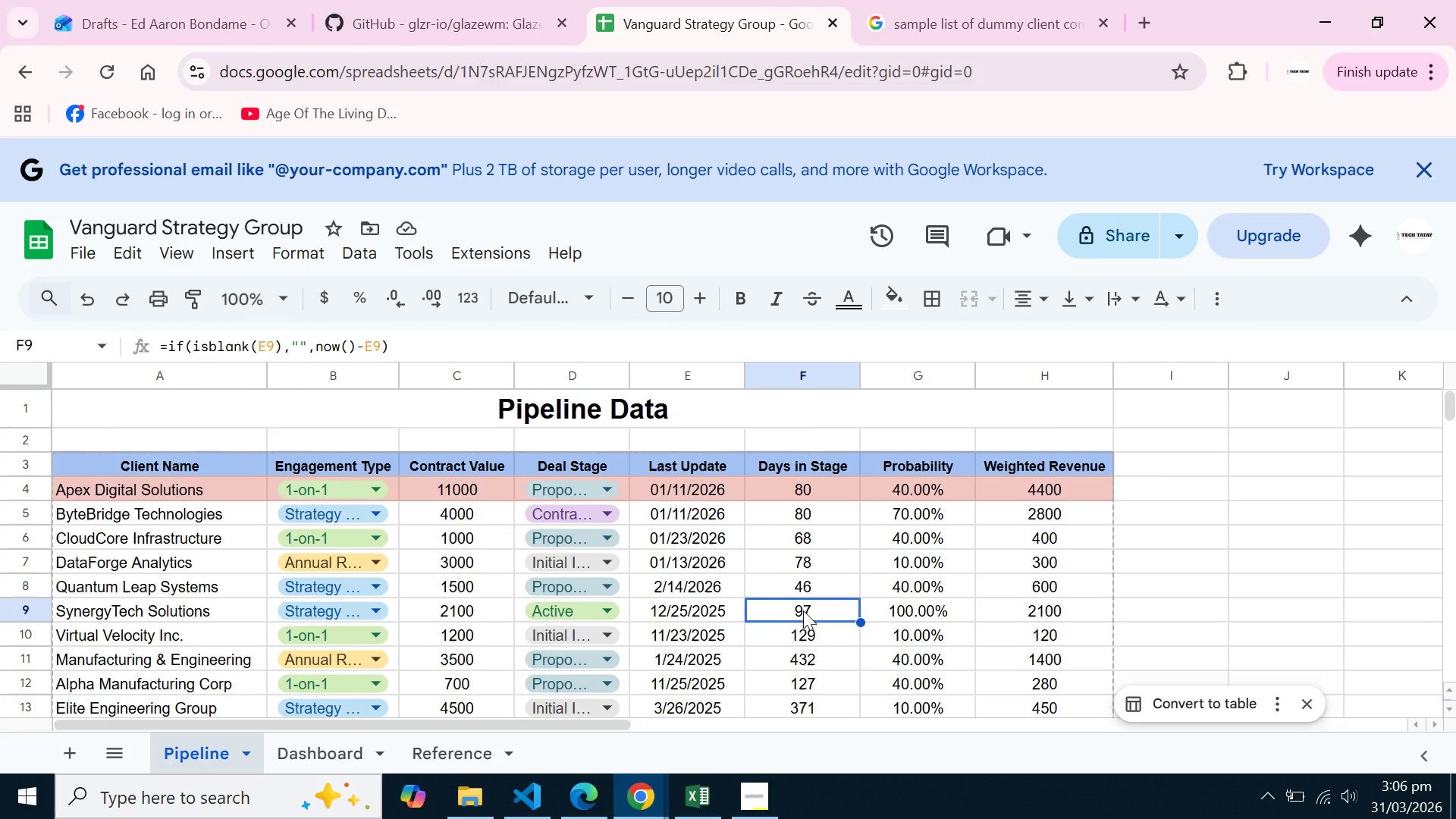 
scroll: coordinate [803, 610], scroll_direction: down, amount: 2.0
 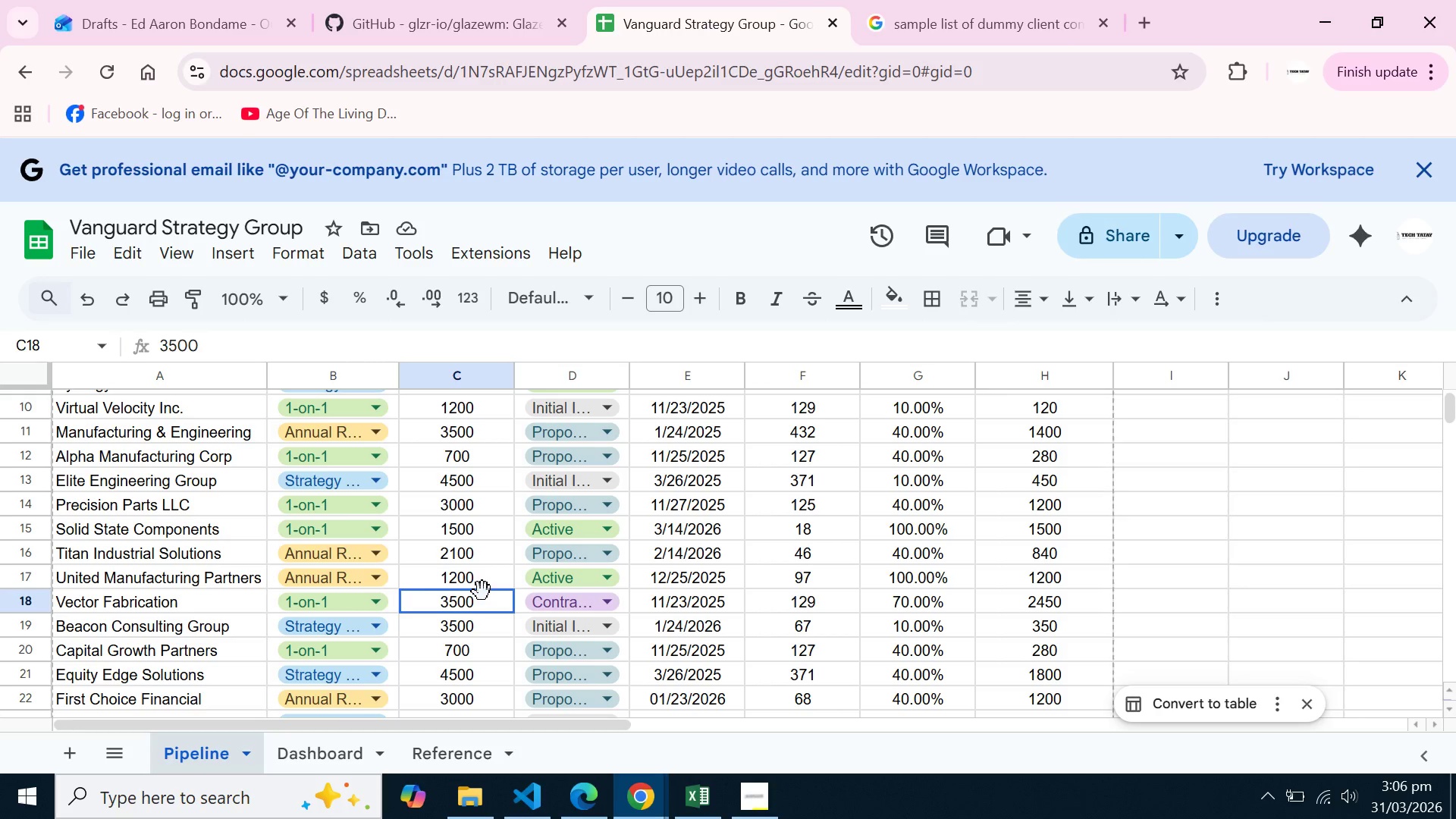 
left_click([482, 592])
 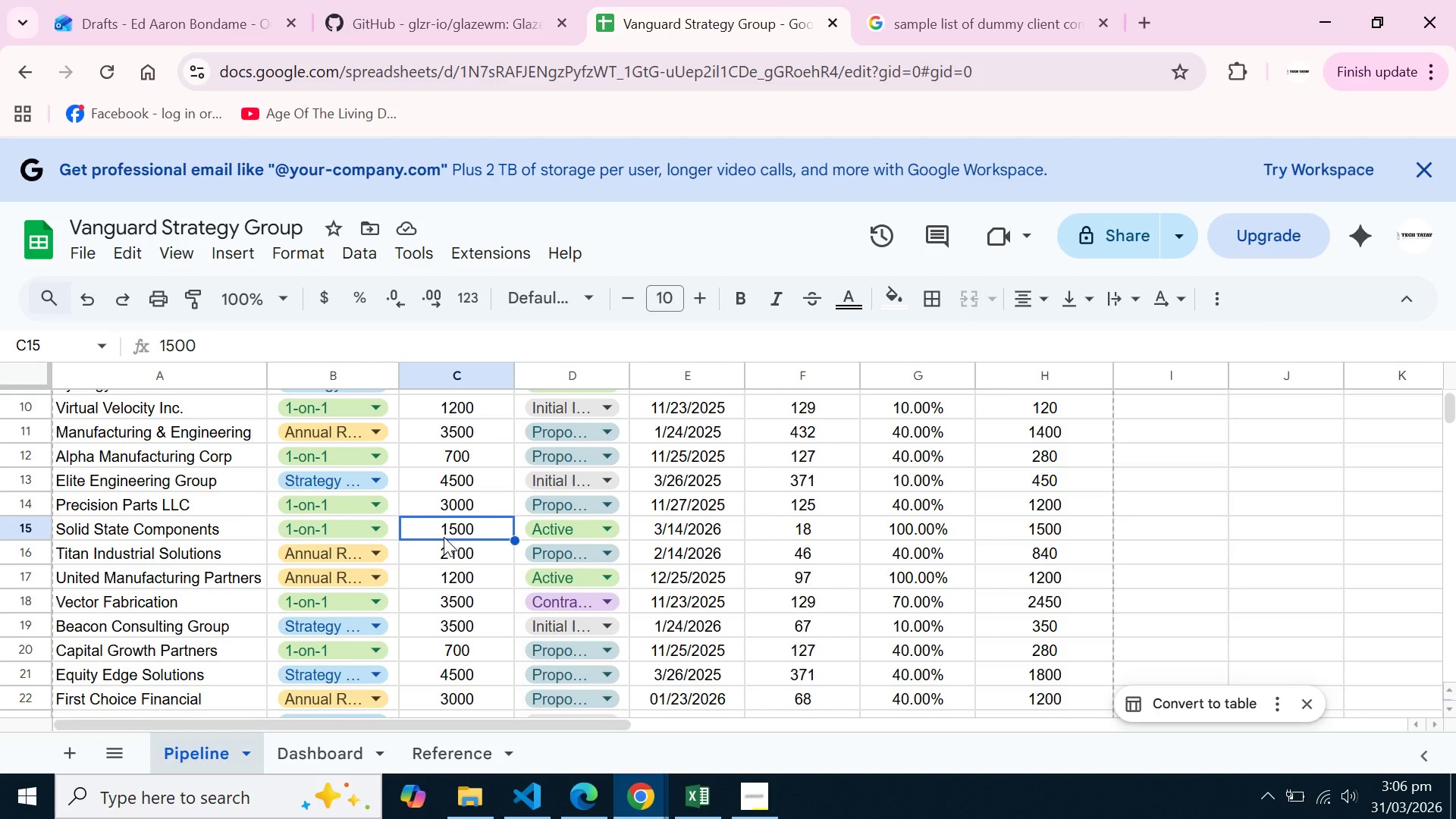 
double_click([468, 554])
 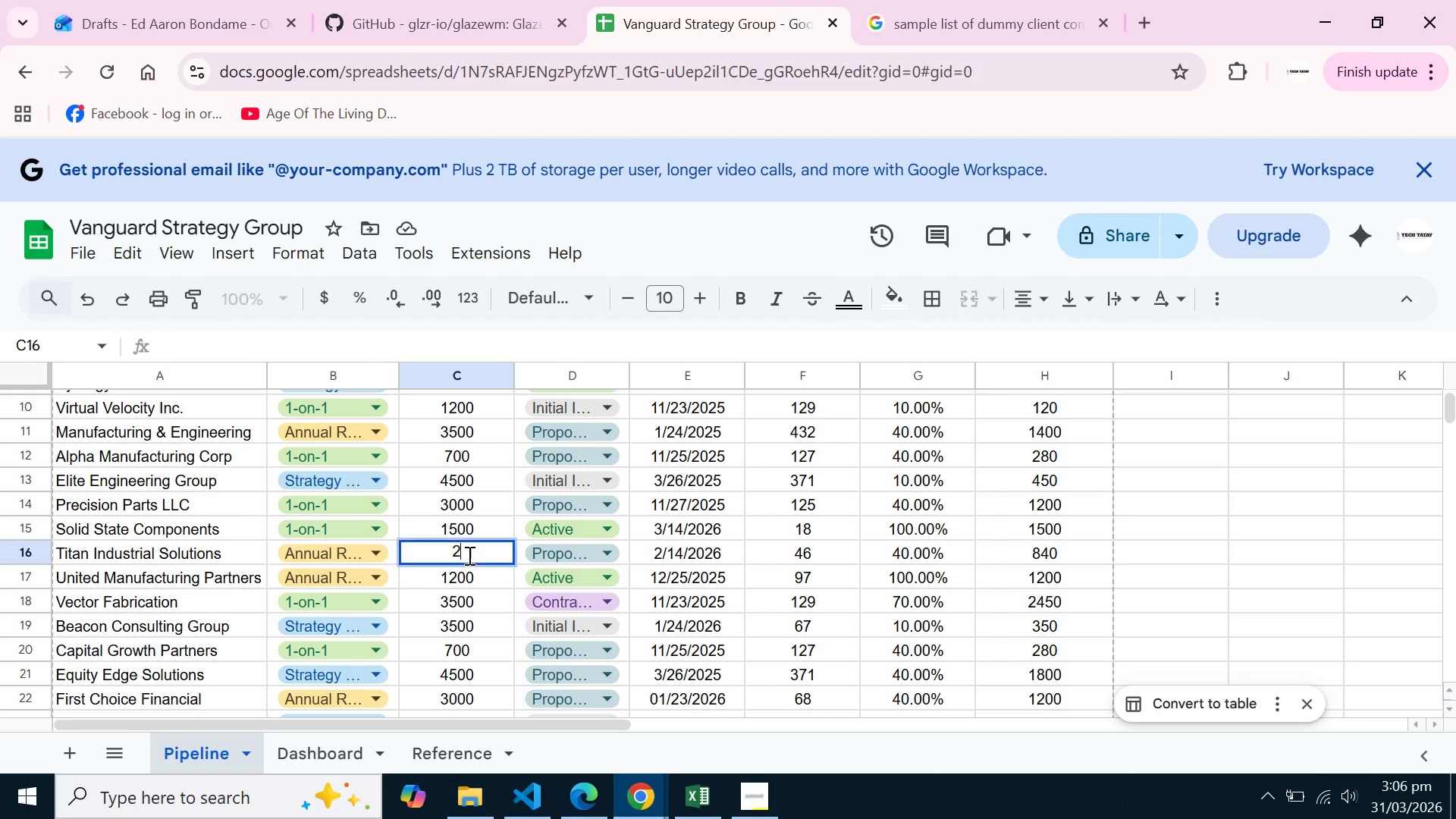 
type(21000)
 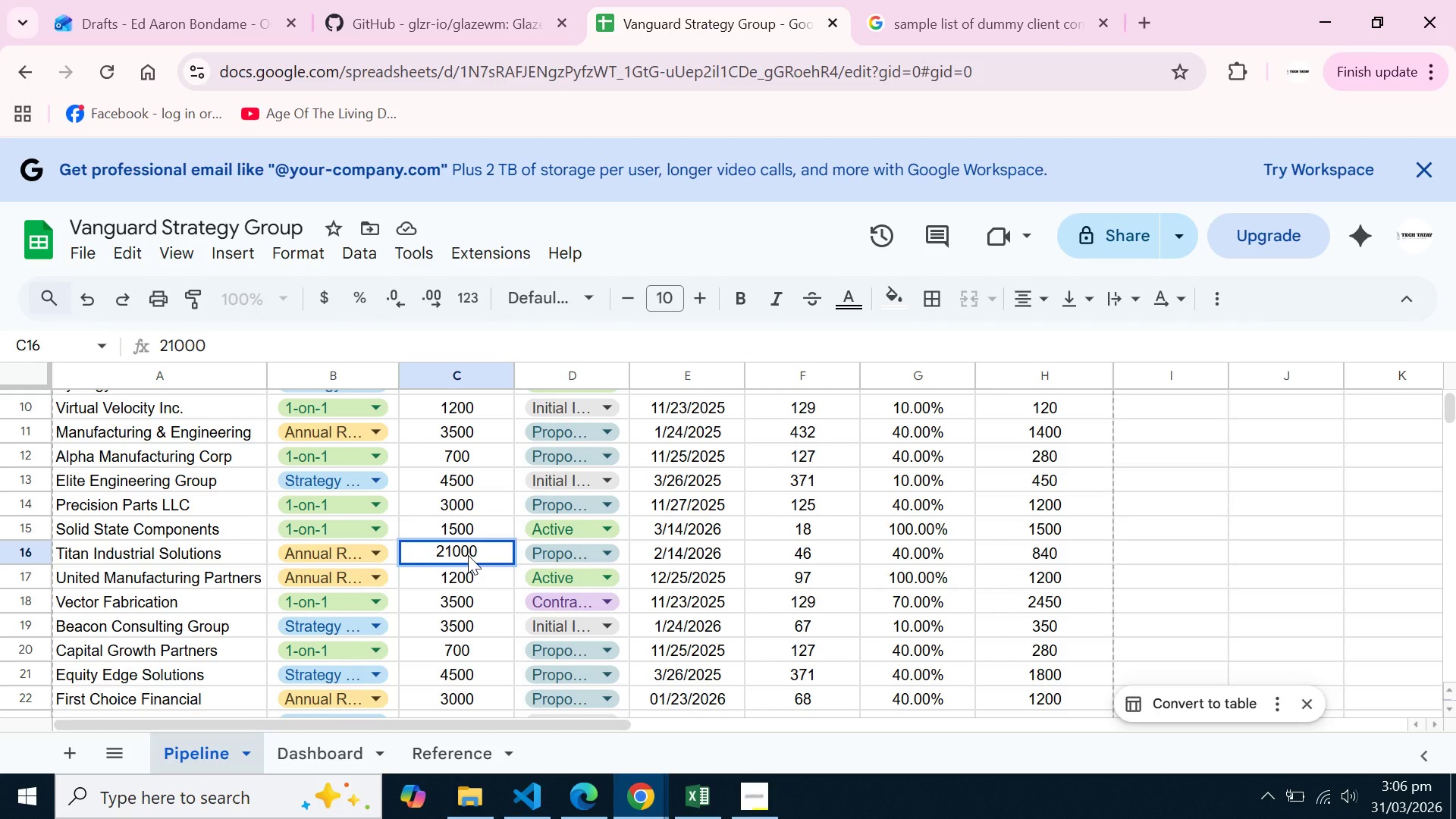 
key(Enter)
 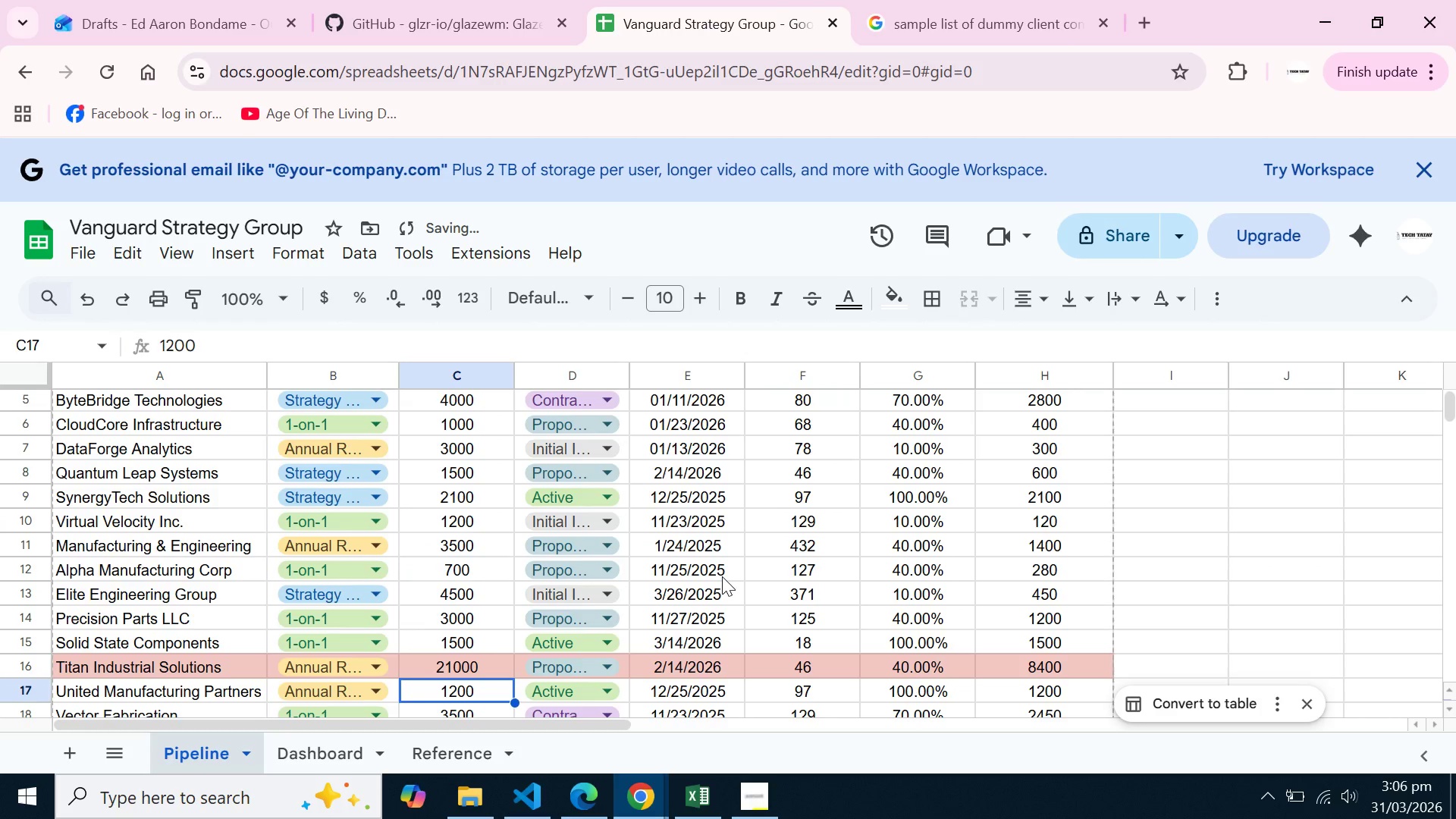 
scroll: coordinate [722, 576], scroll_direction: up, amount: 2.0
 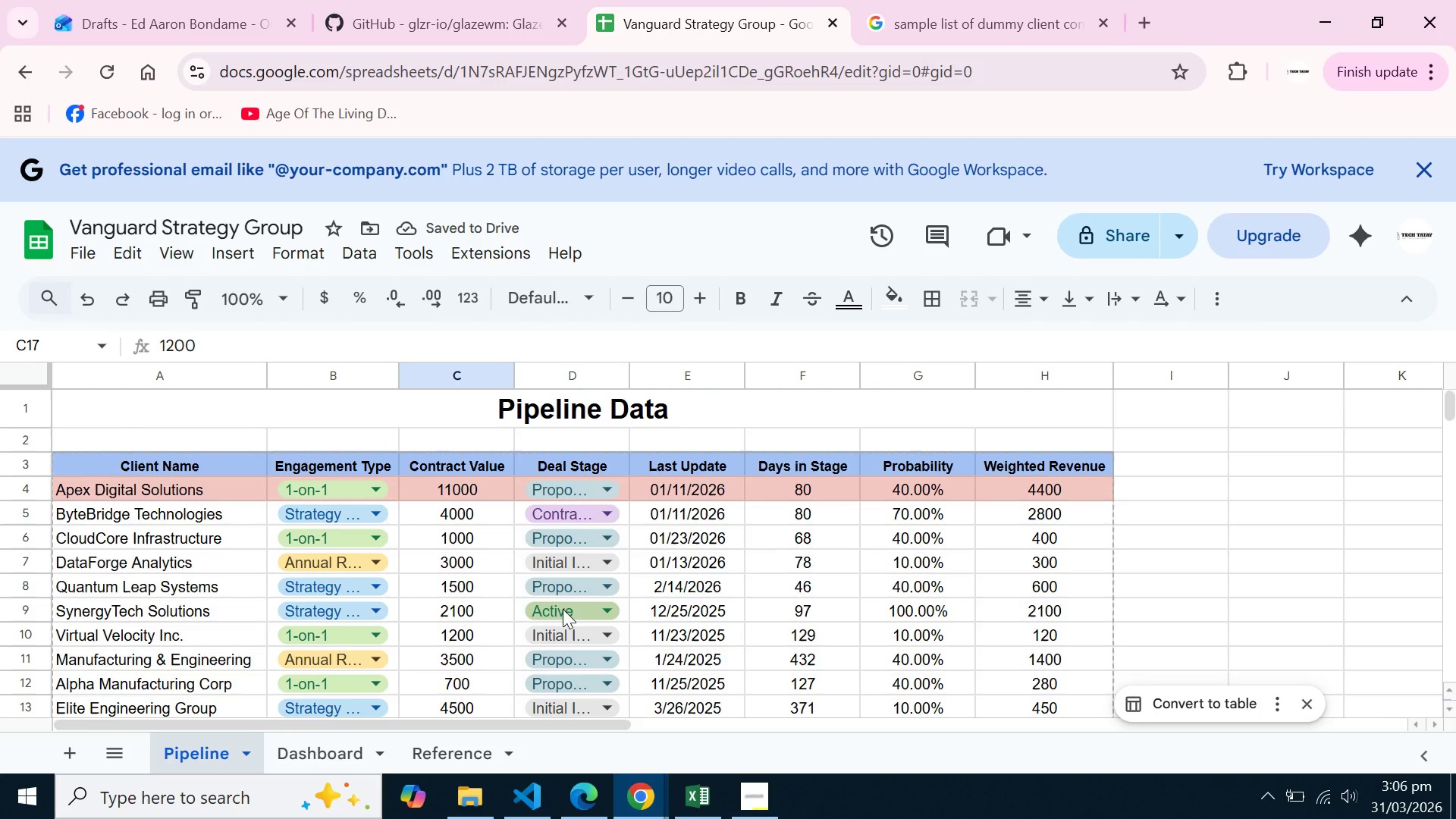 
left_click([481, 629])
 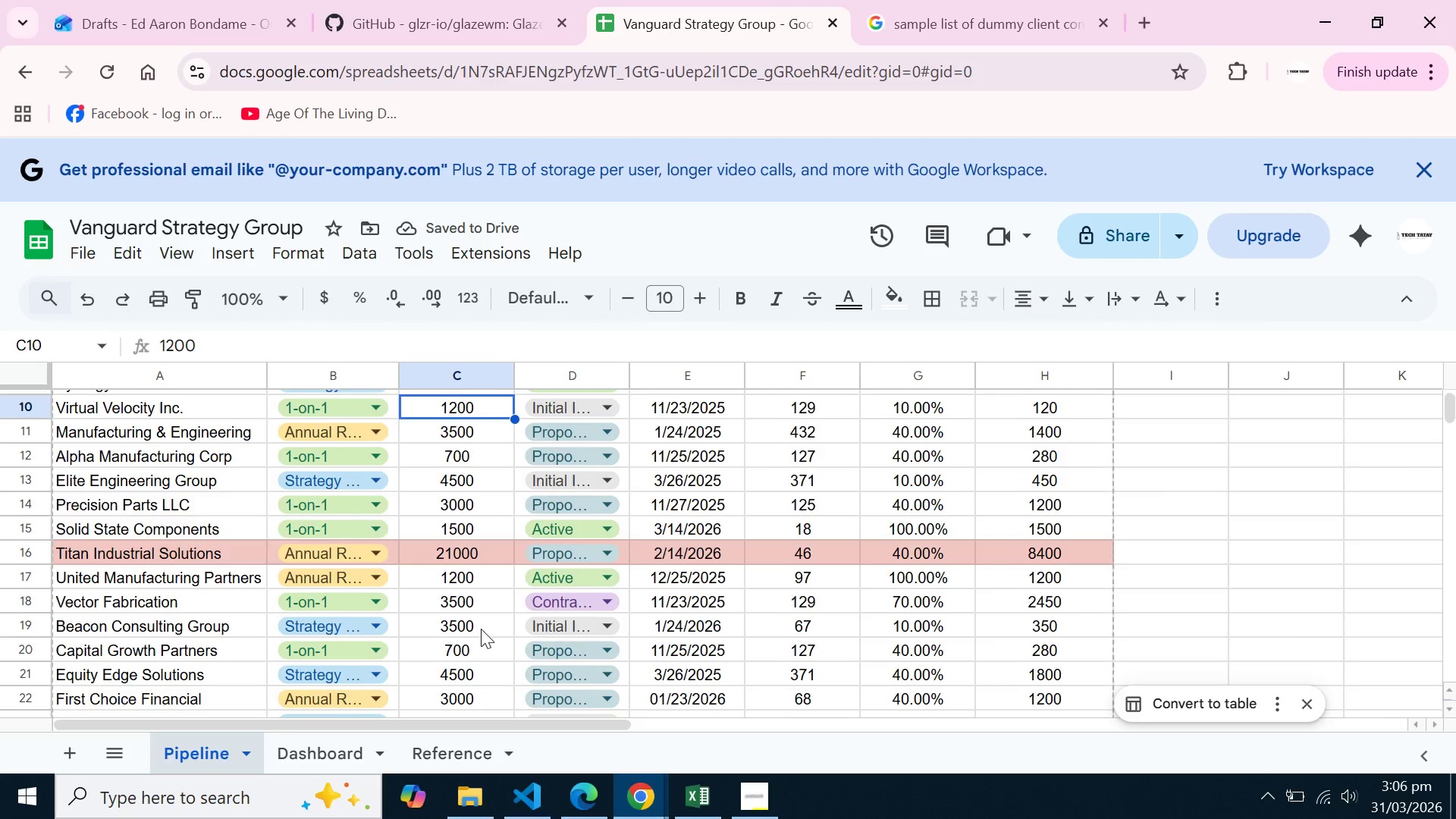 
scroll: coordinate [481, 629], scroll_direction: down, amount: 6.0
 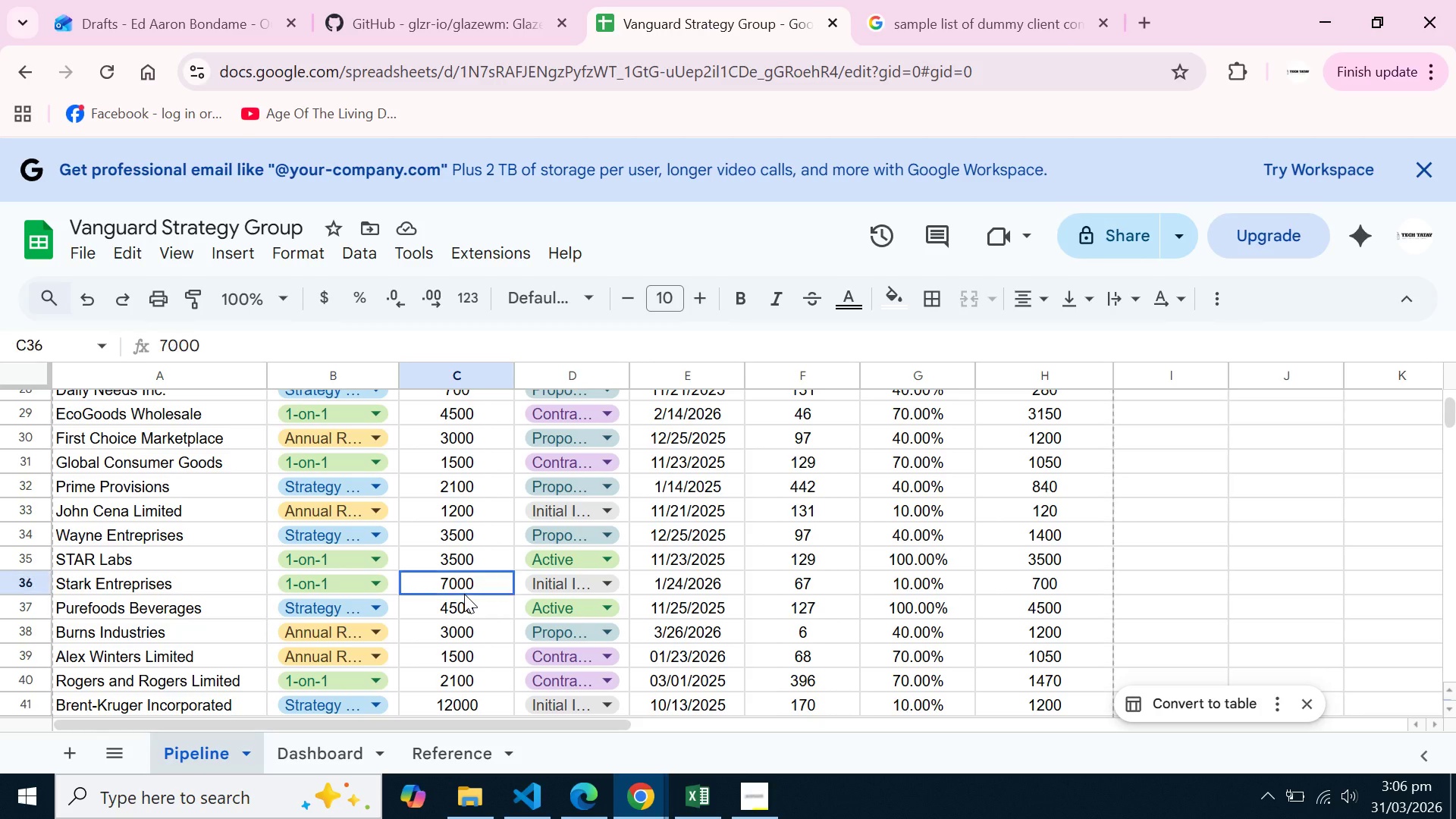 
left_click([464, 594])
 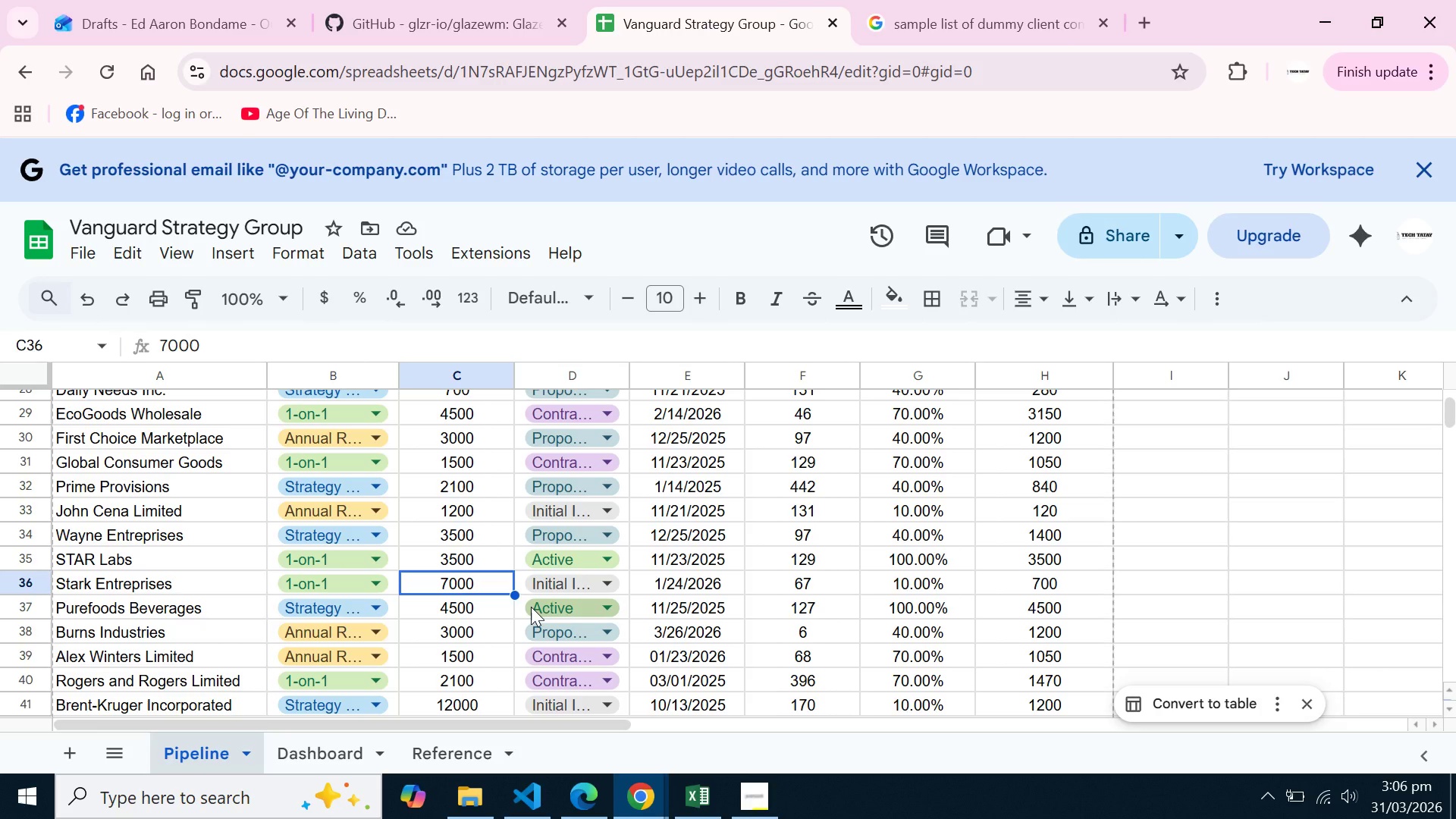 
type(32000)
 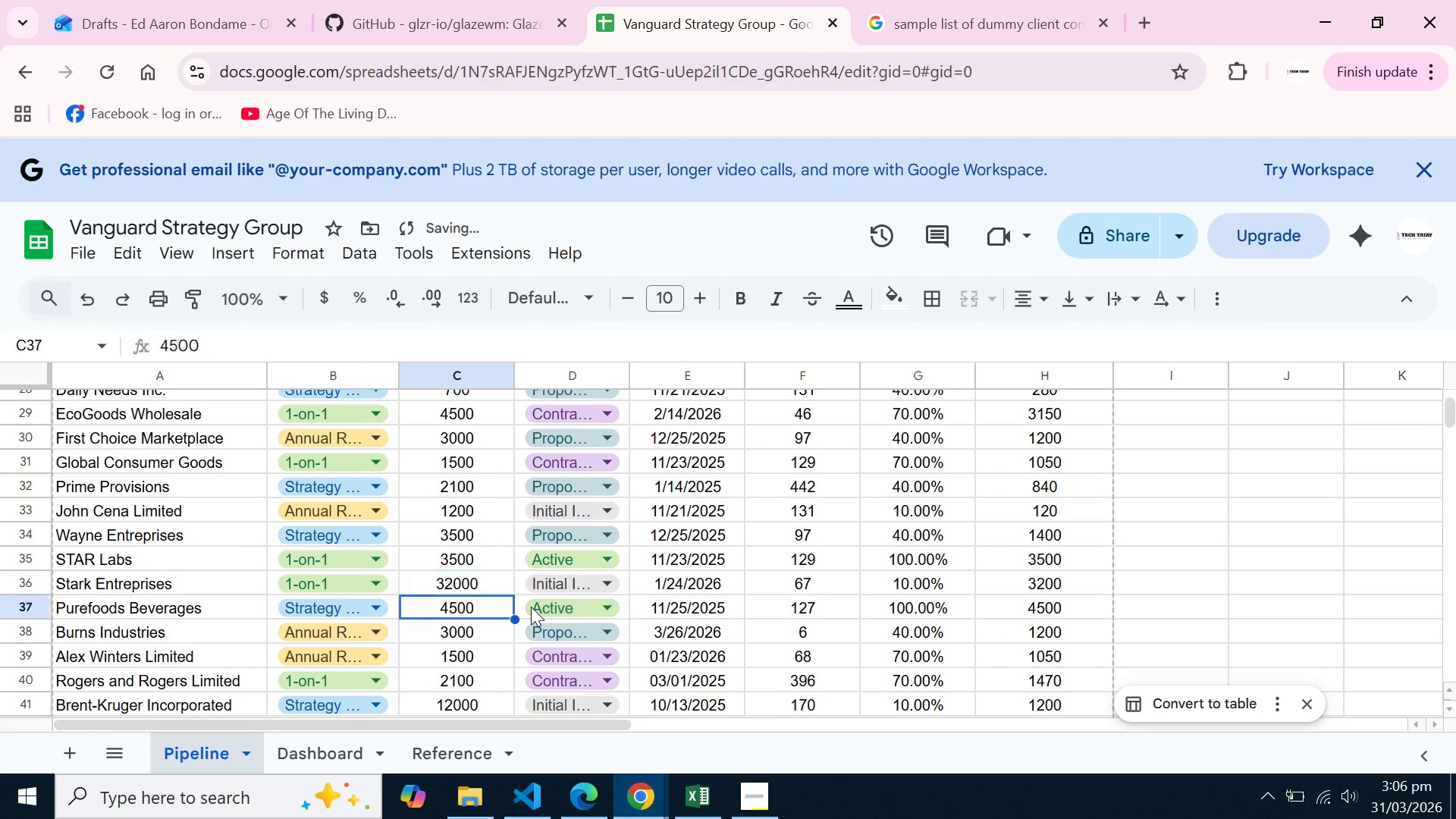 
key(Enter)
 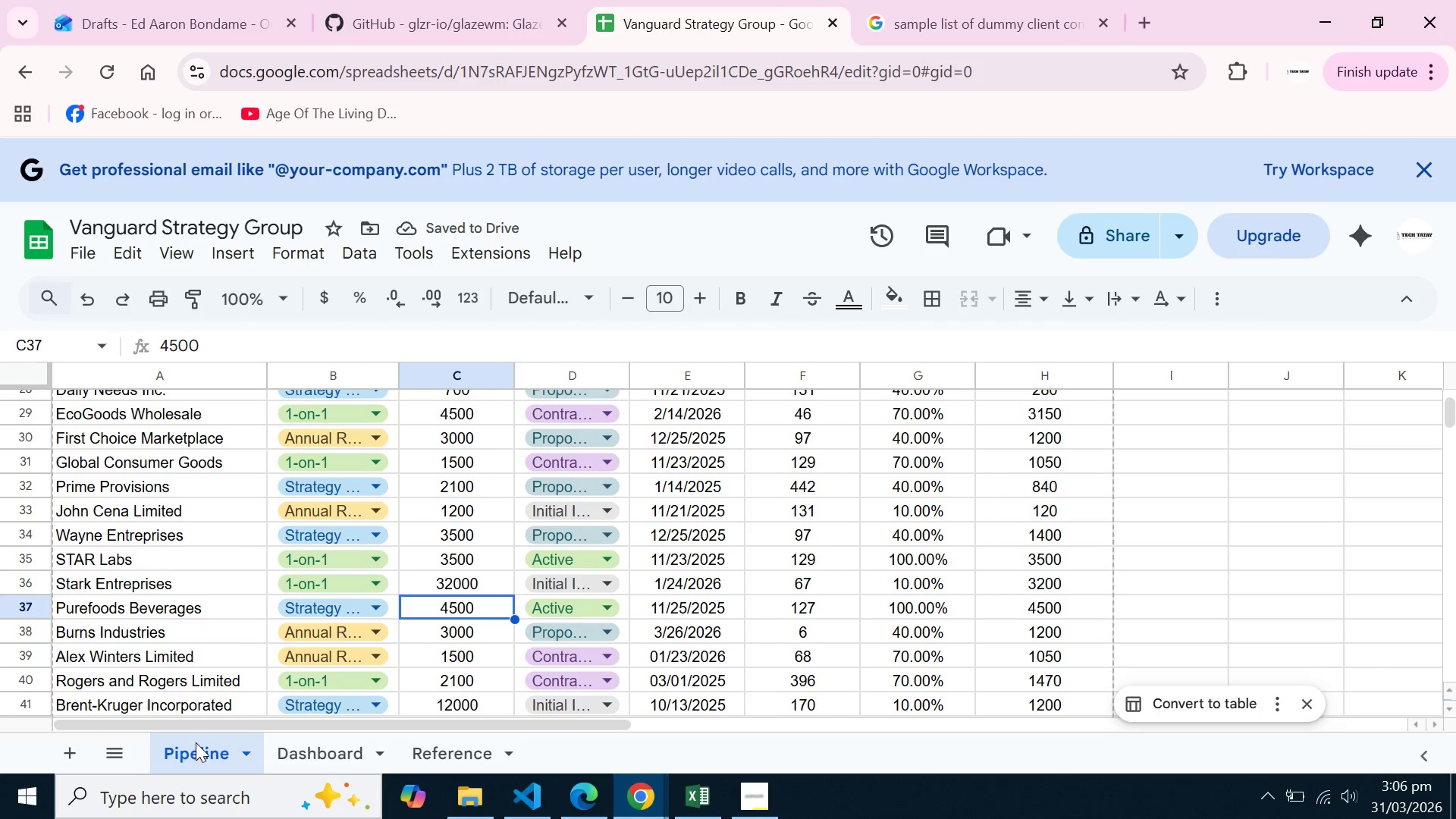 
left_click([315, 755])
 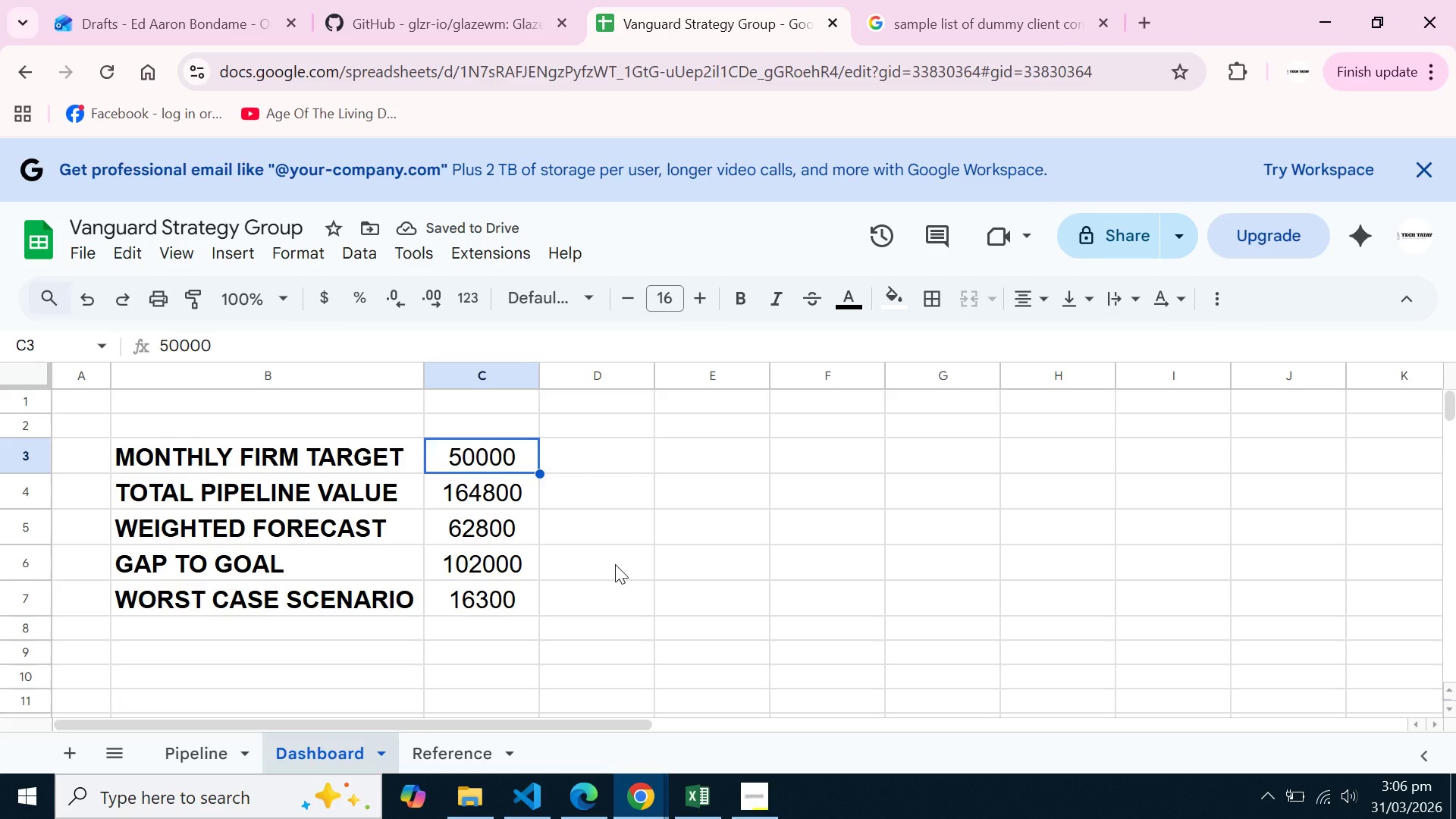 
left_click([615, 564])
 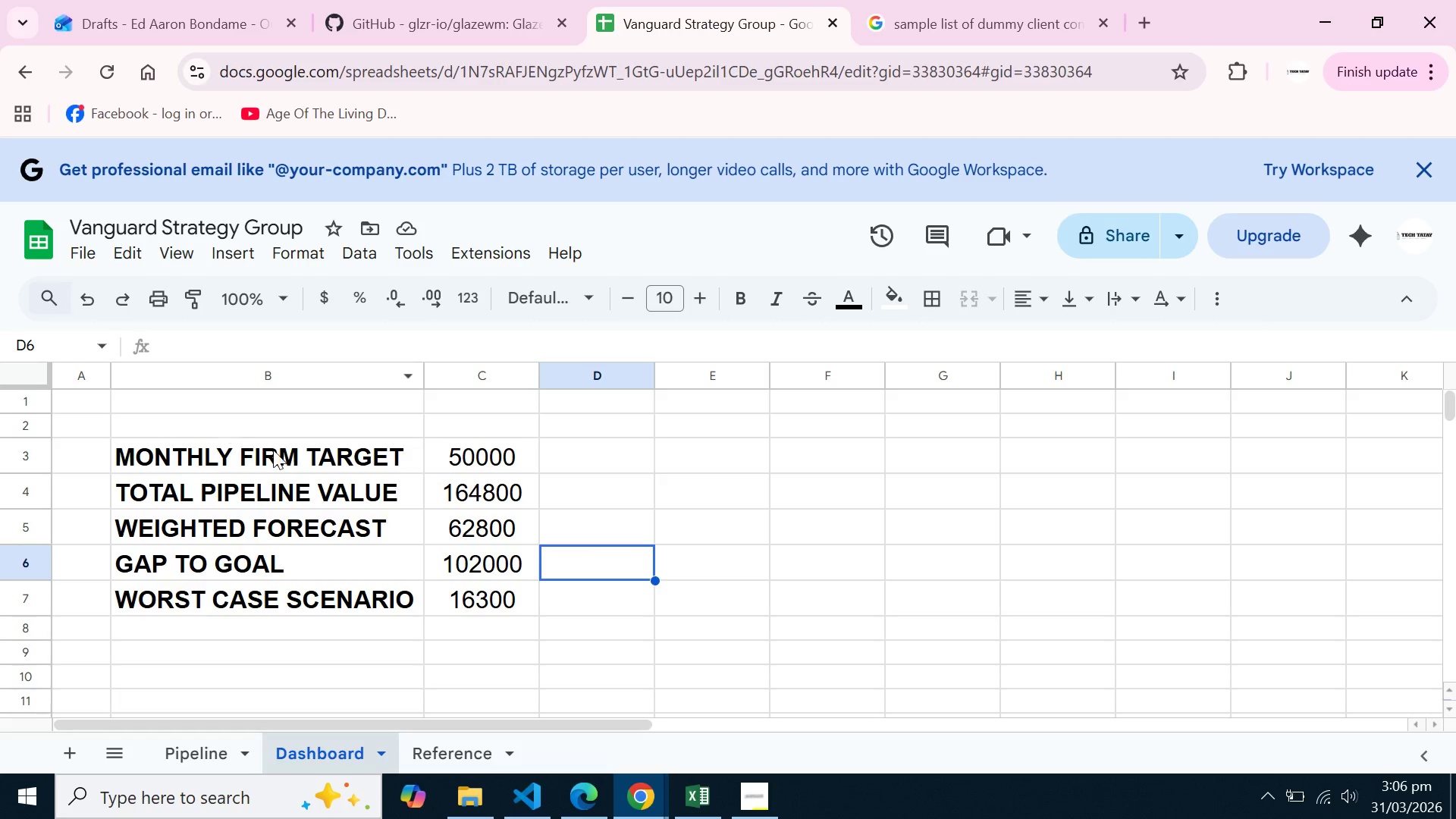 
left_click_drag(start_coordinate=[296, 463], to_coordinate=[316, 595])
 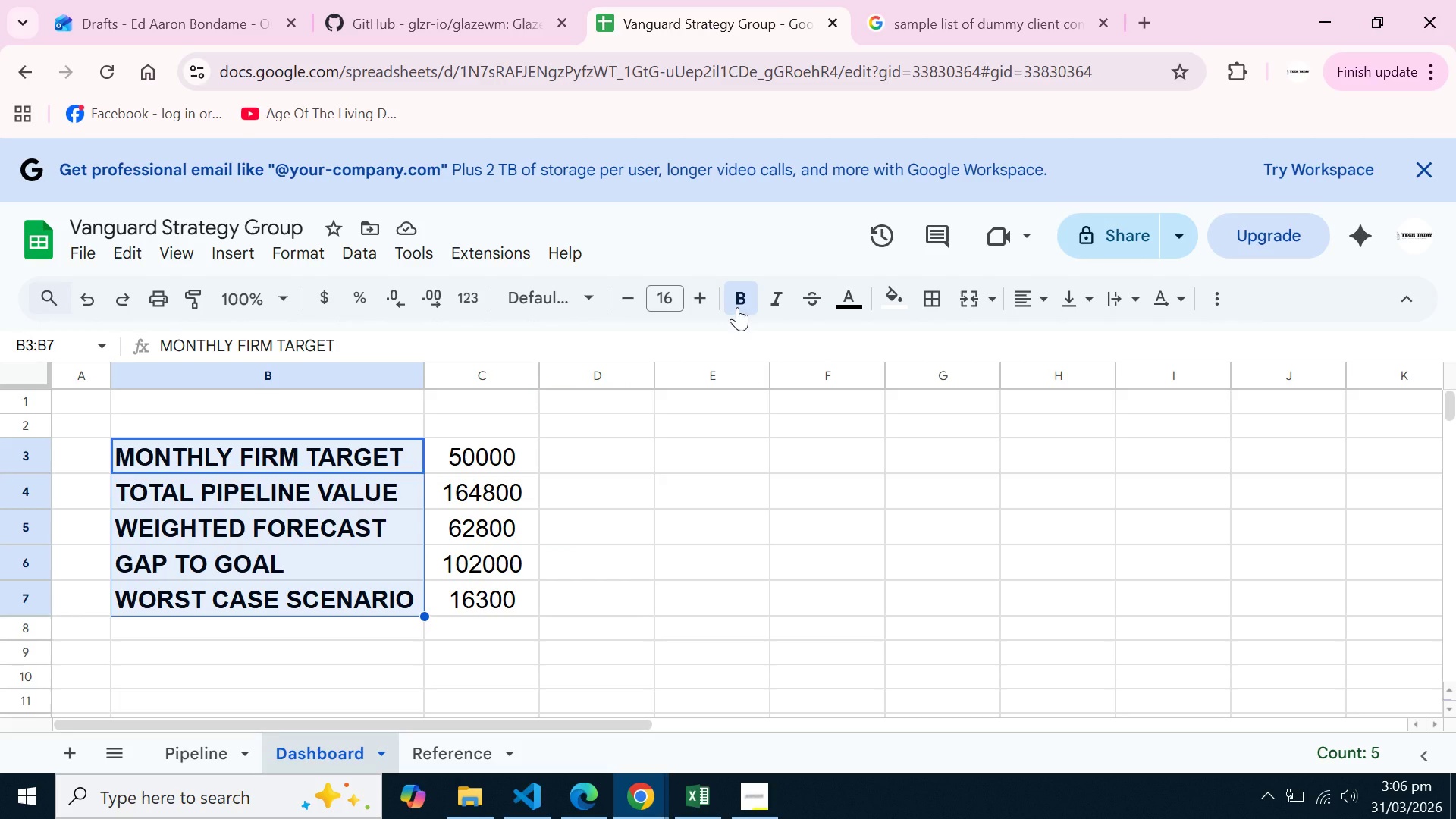 
left_click([737, 307])
 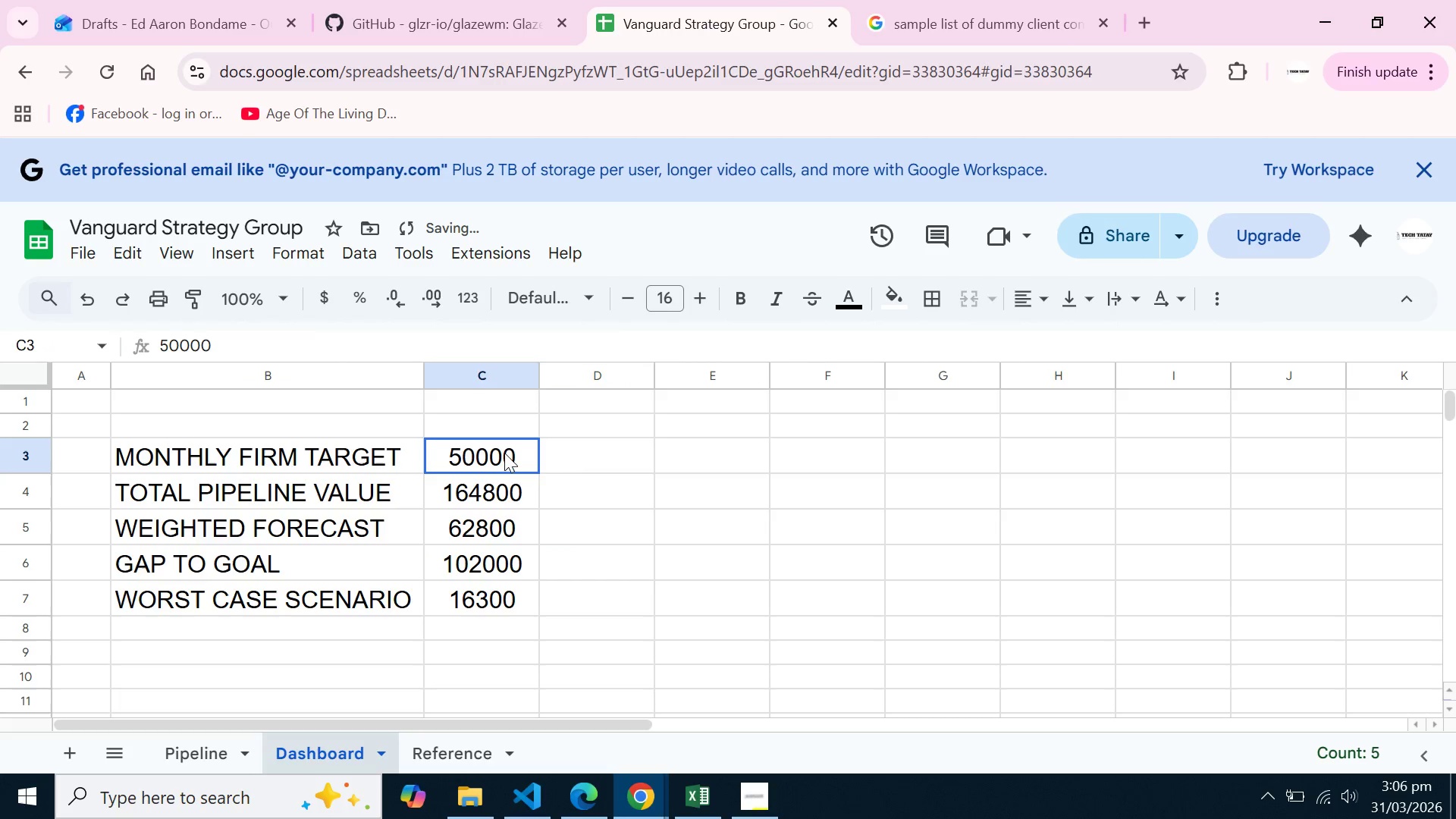 
left_click_drag(start_coordinate=[504, 453], to_coordinate=[512, 586])
 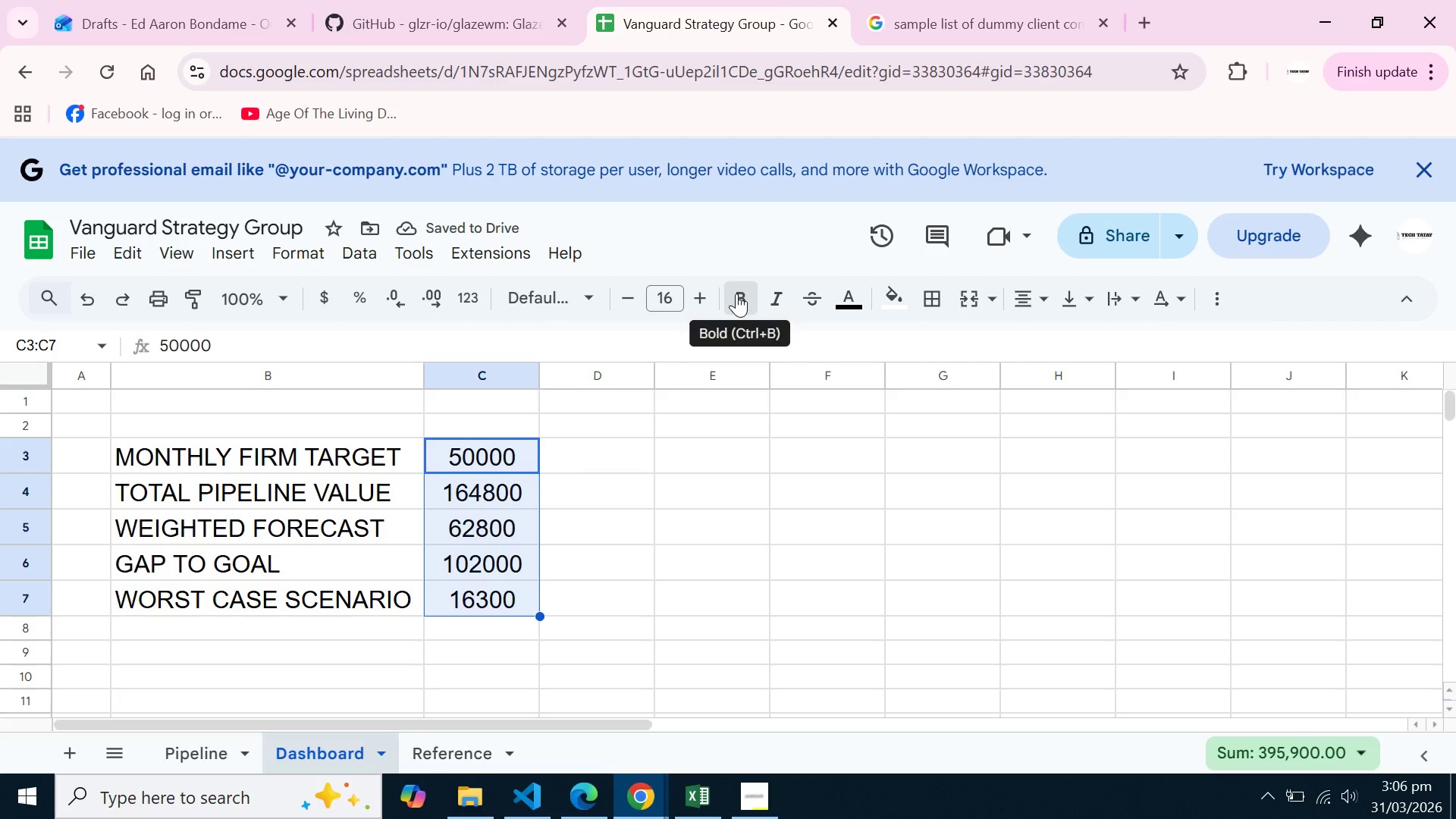 
left_click([736, 293])
 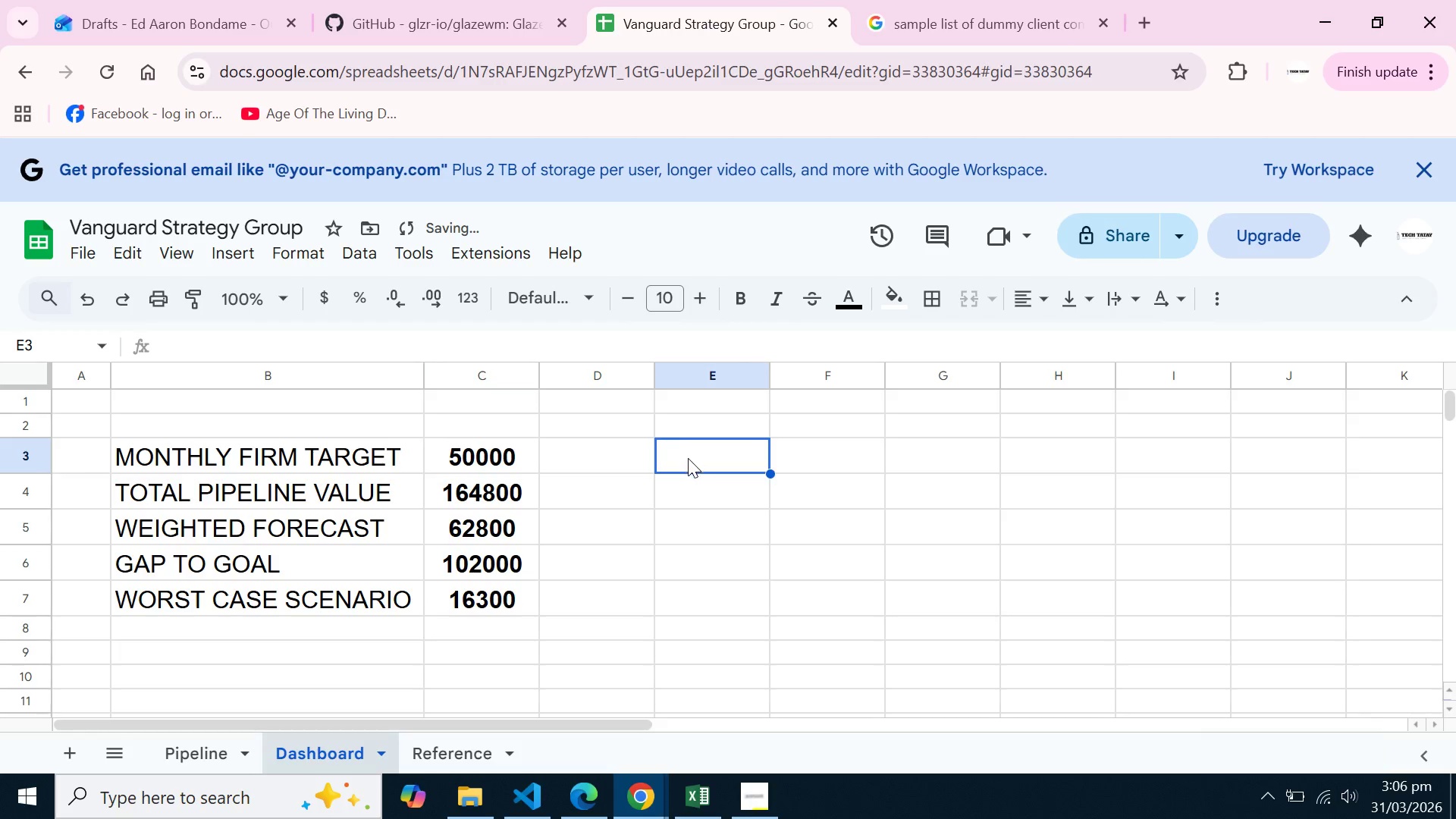 
double_click([688, 458])
 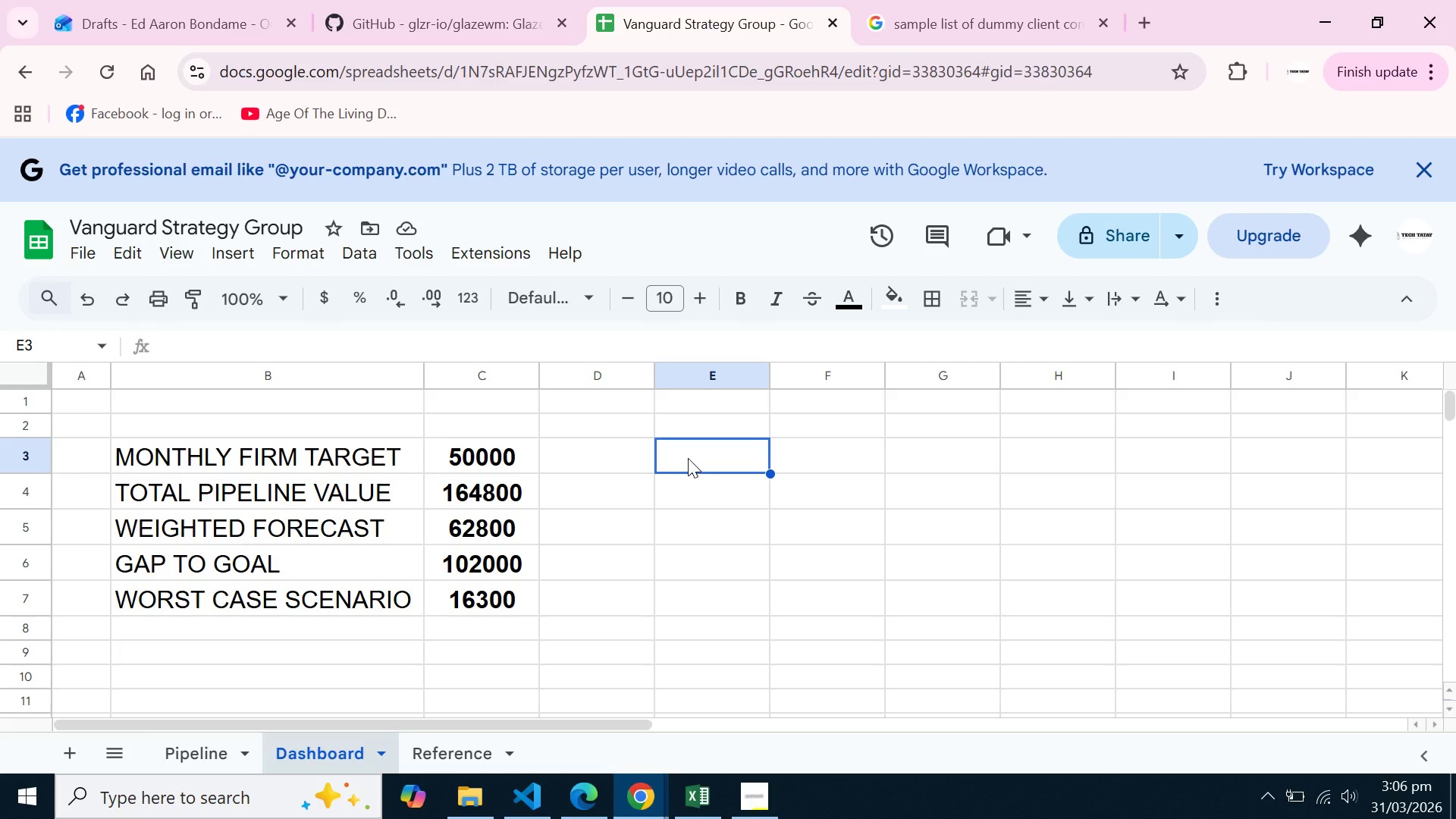 
wait(9.45)
 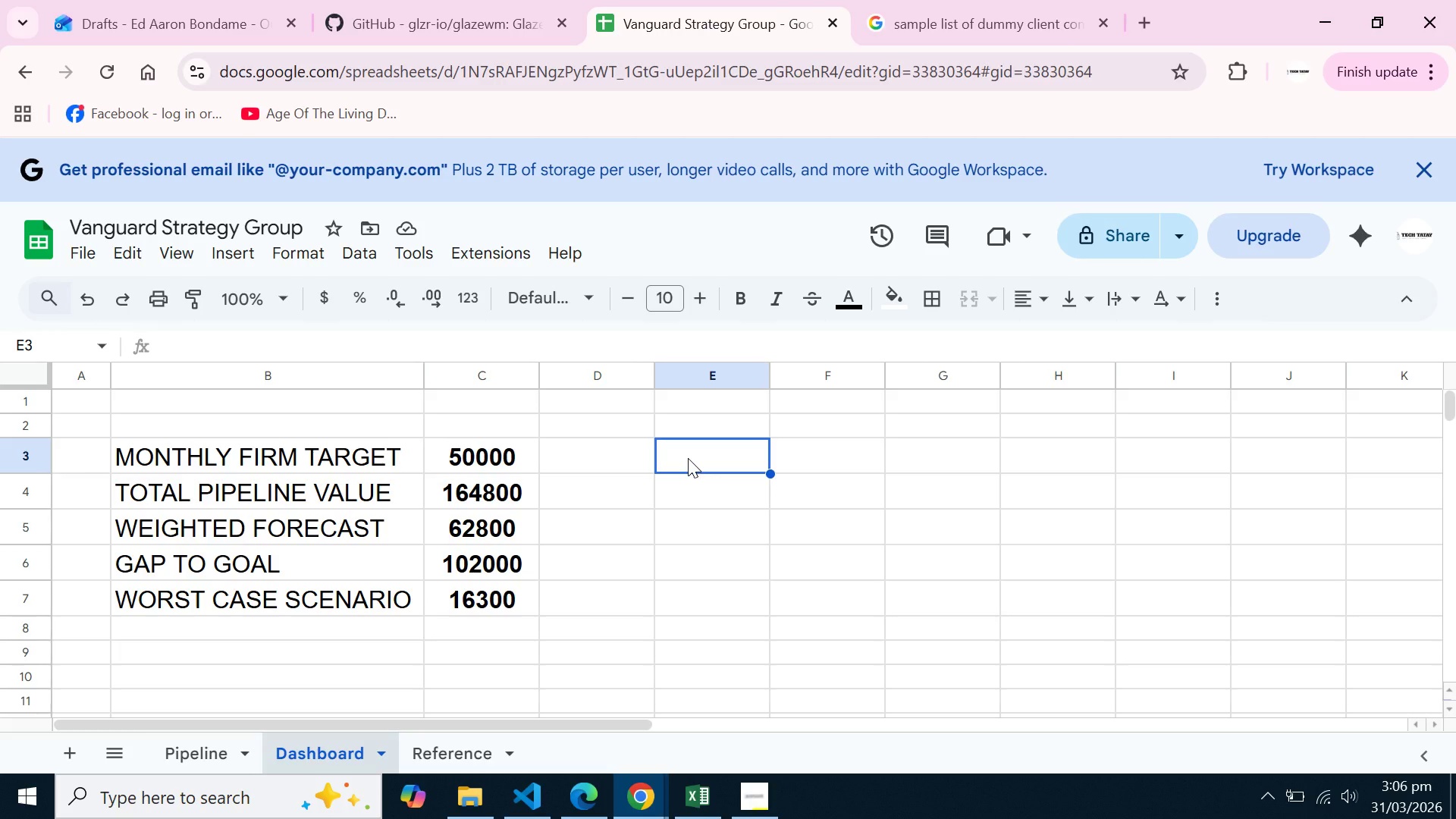 
left_click([318, 453])
 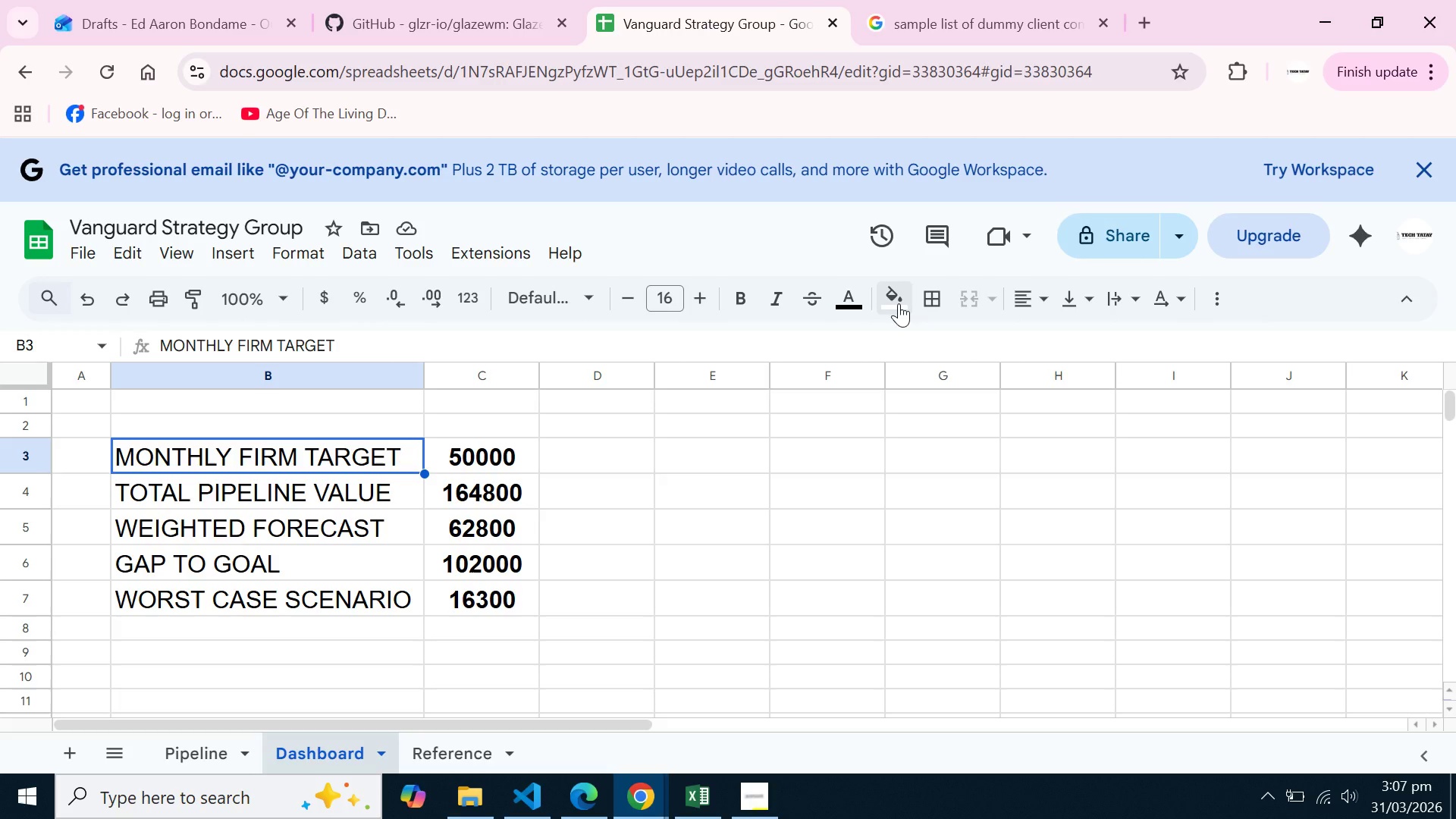 
left_click([899, 303])
 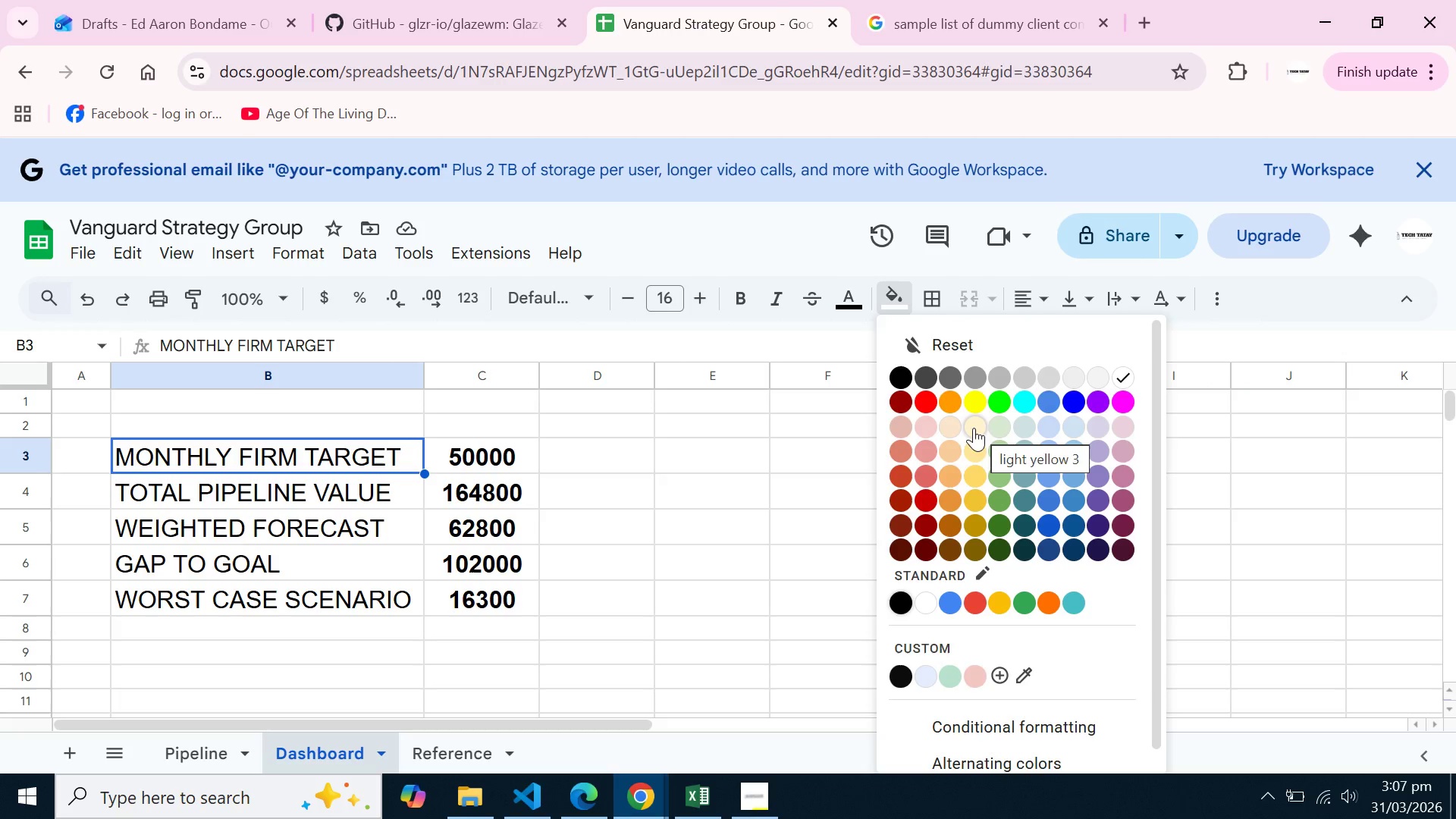 
left_click([977, 426])
 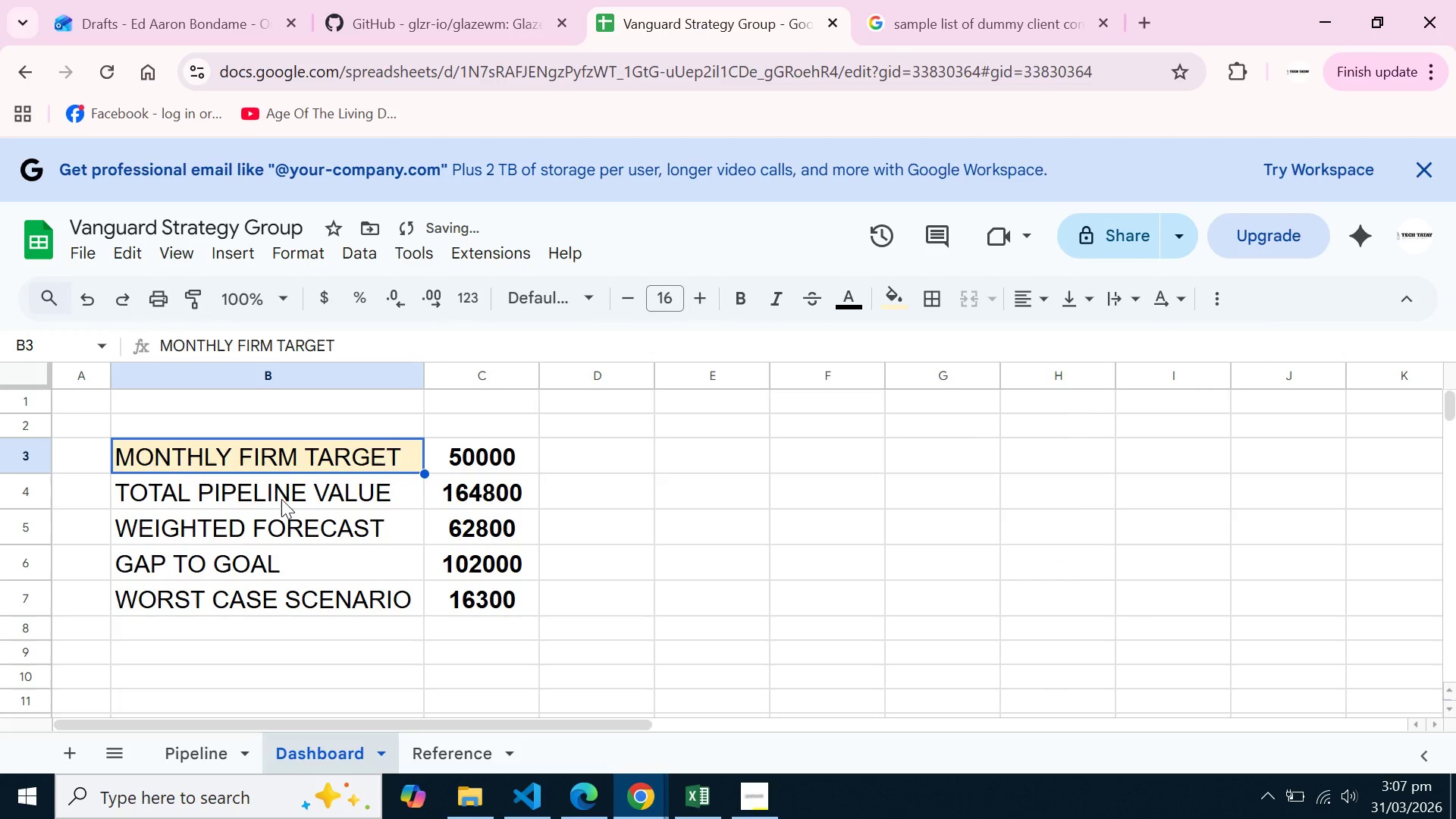 
left_click([280, 500])
 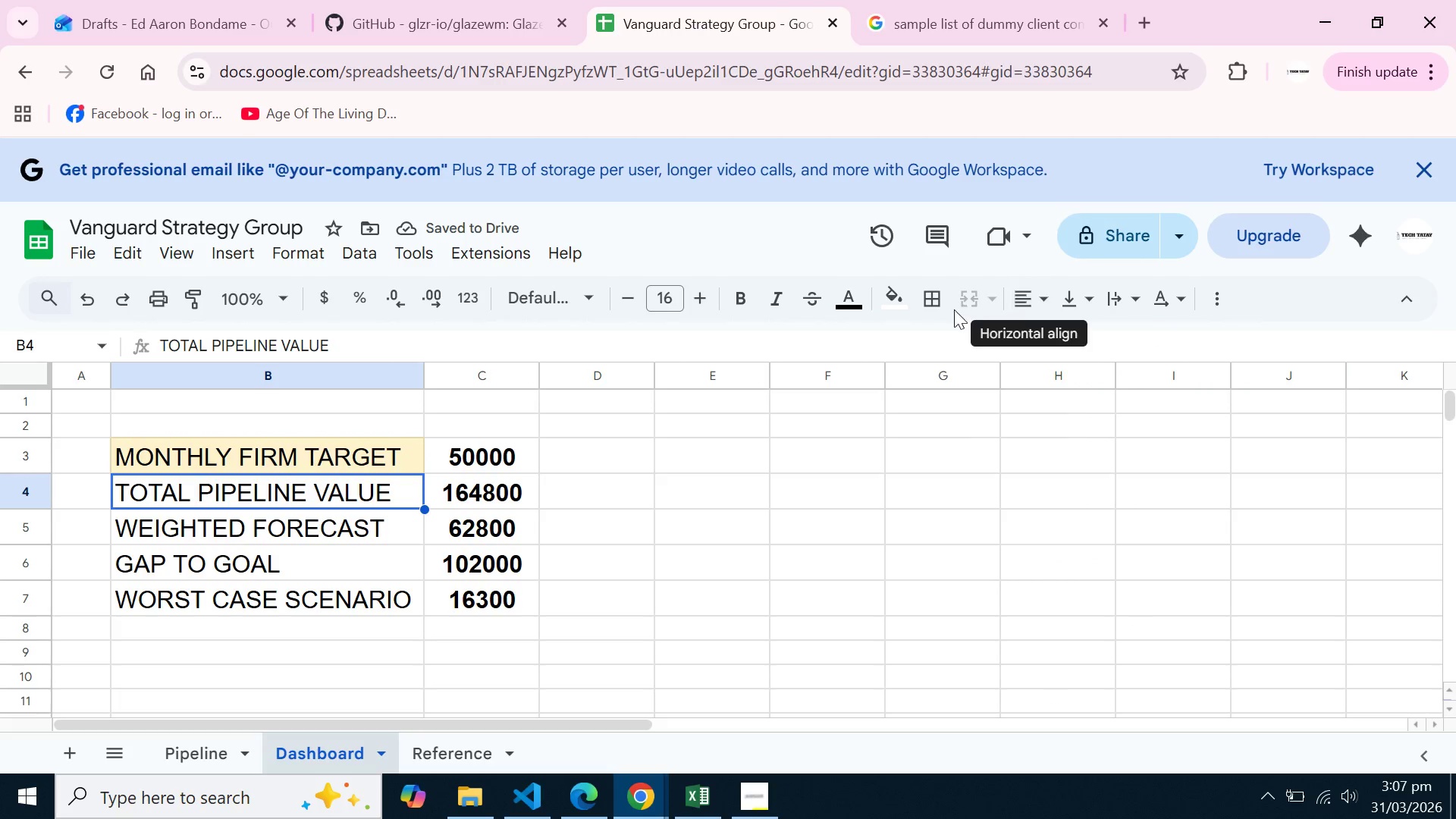 
left_click([902, 309])
 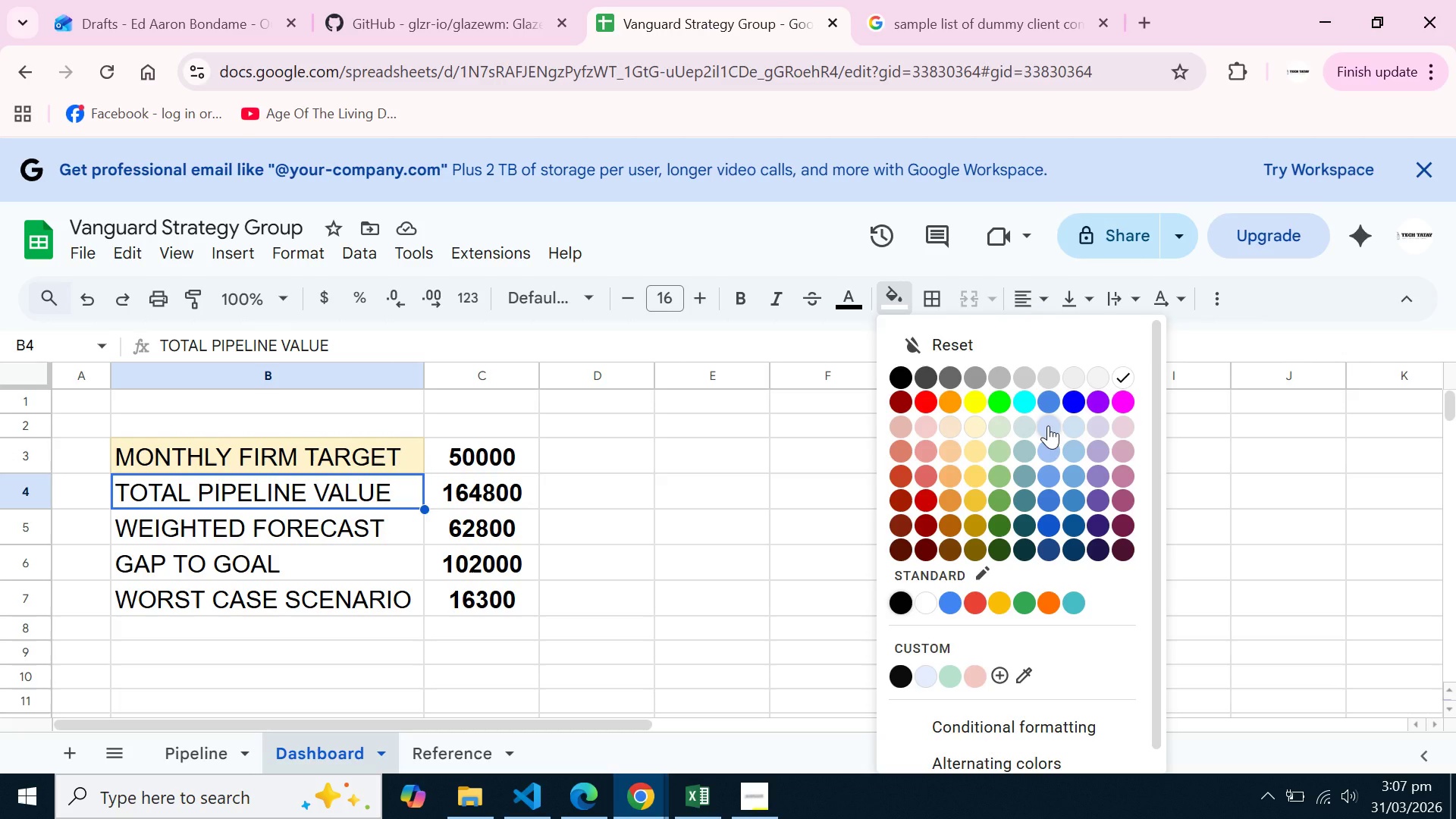 
left_click([1048, 425])
 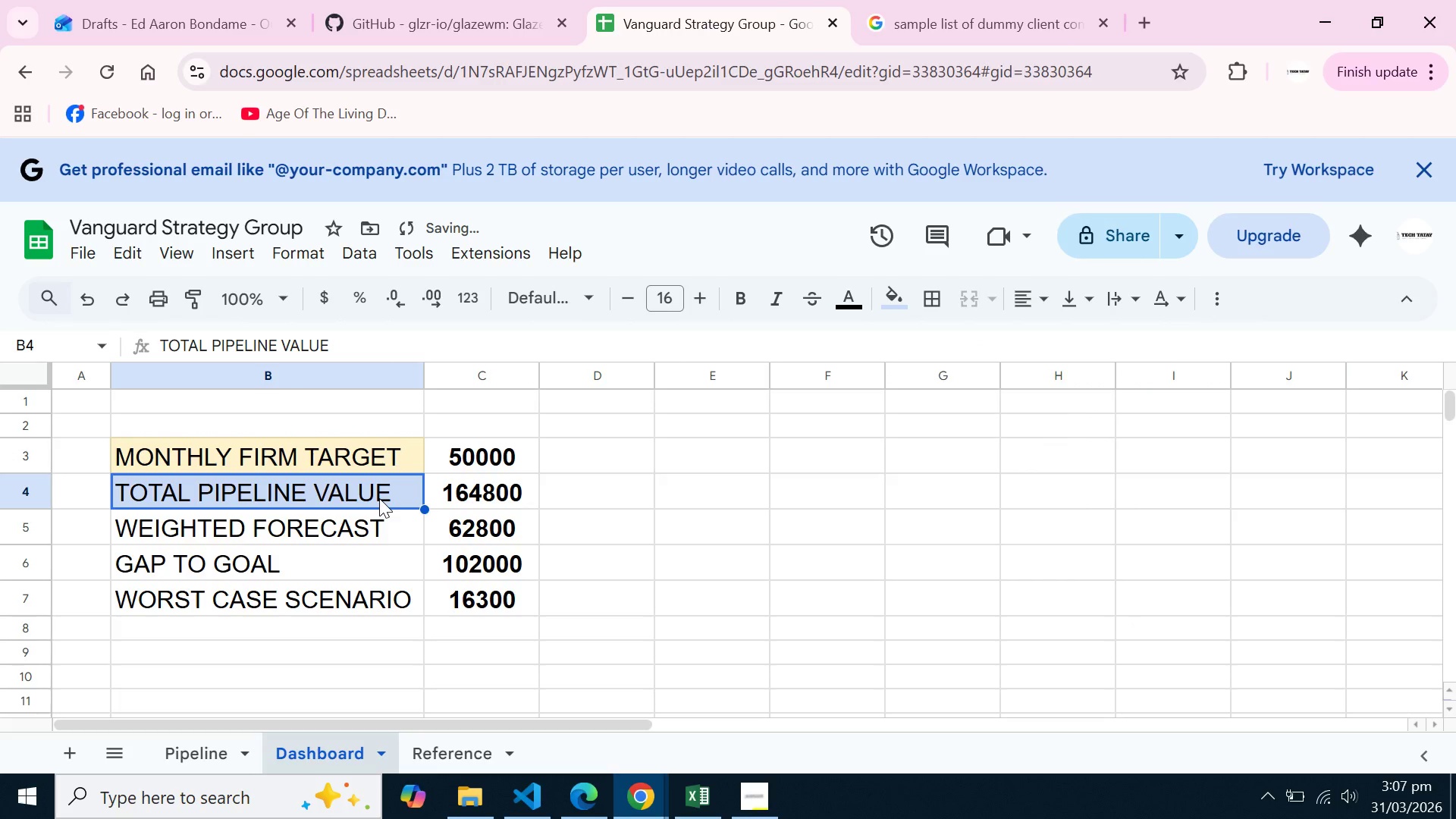 
left_click([379, 498])
 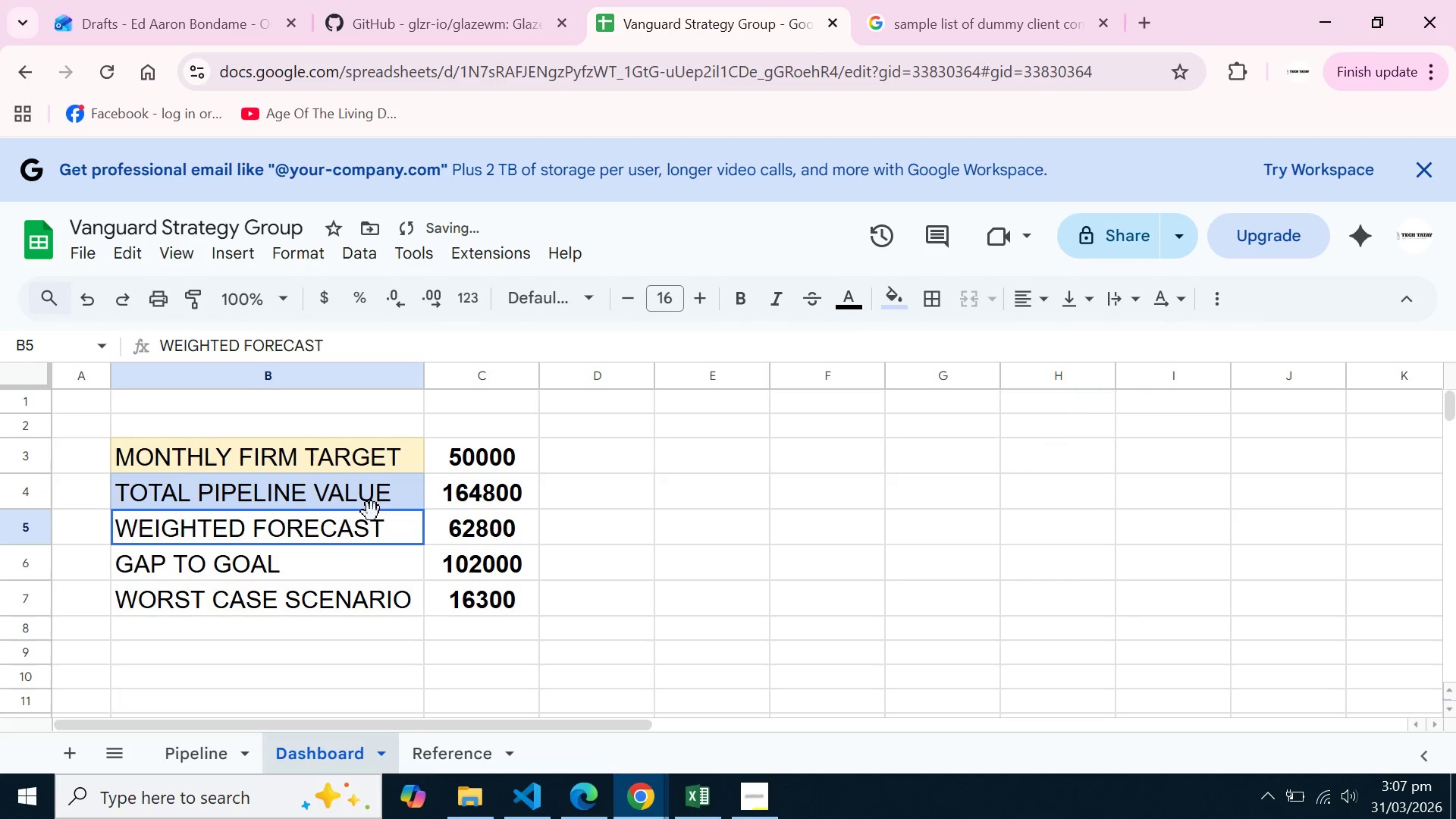 
left_click([372, 512])
 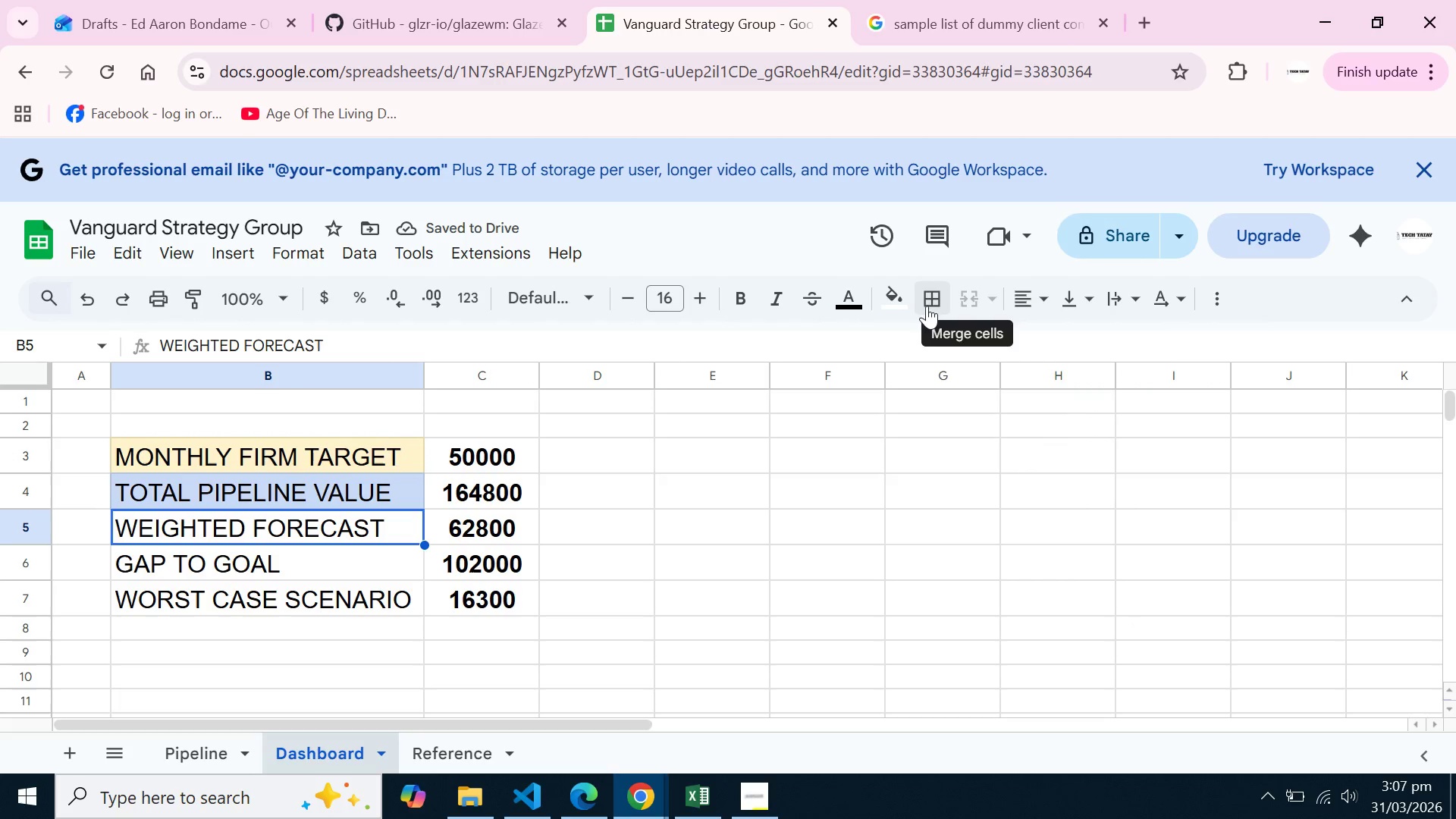 
left_click([897, 308])
 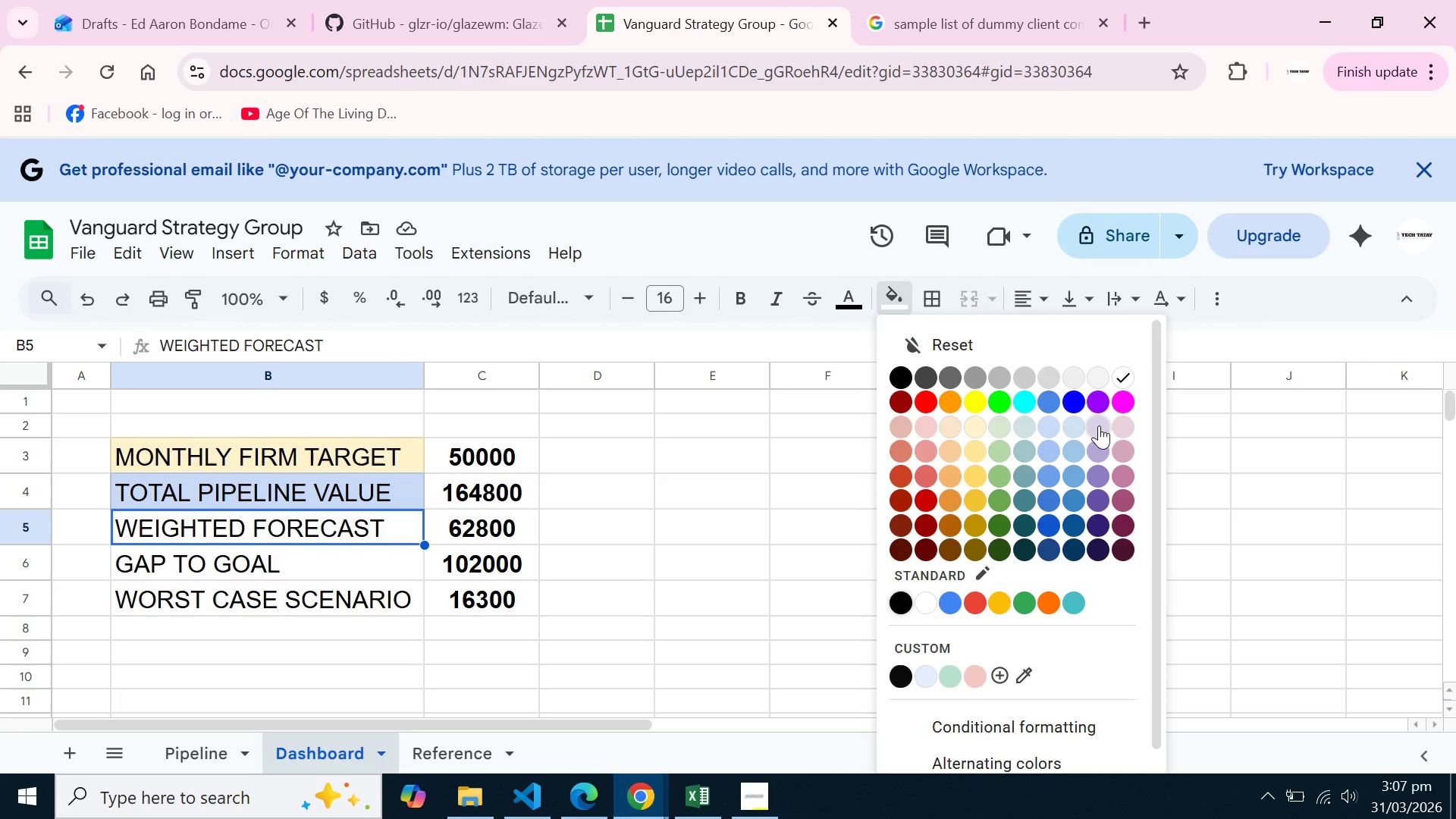 
left_click([1099, 425])
 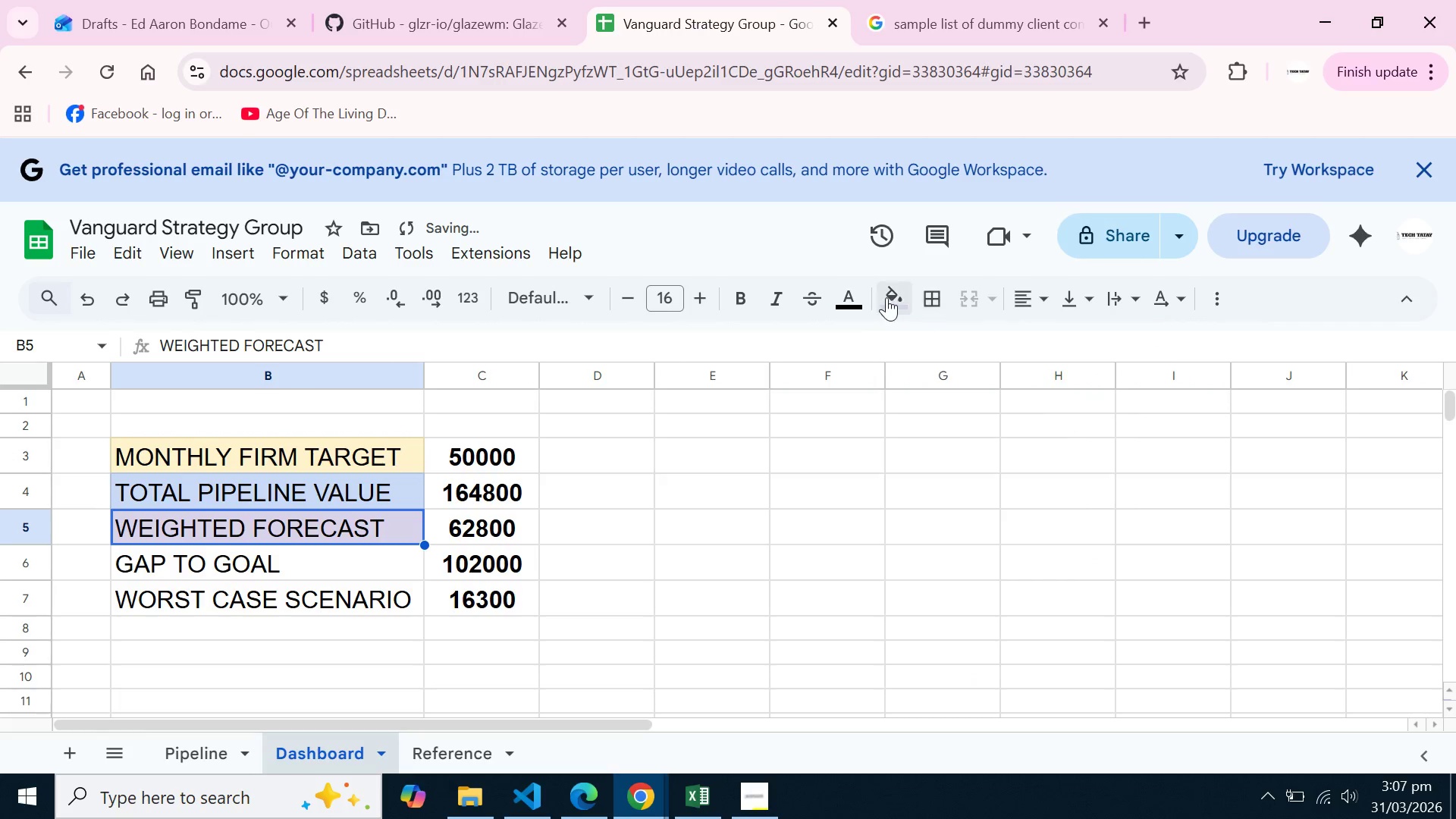 
left_click([886, 297])
 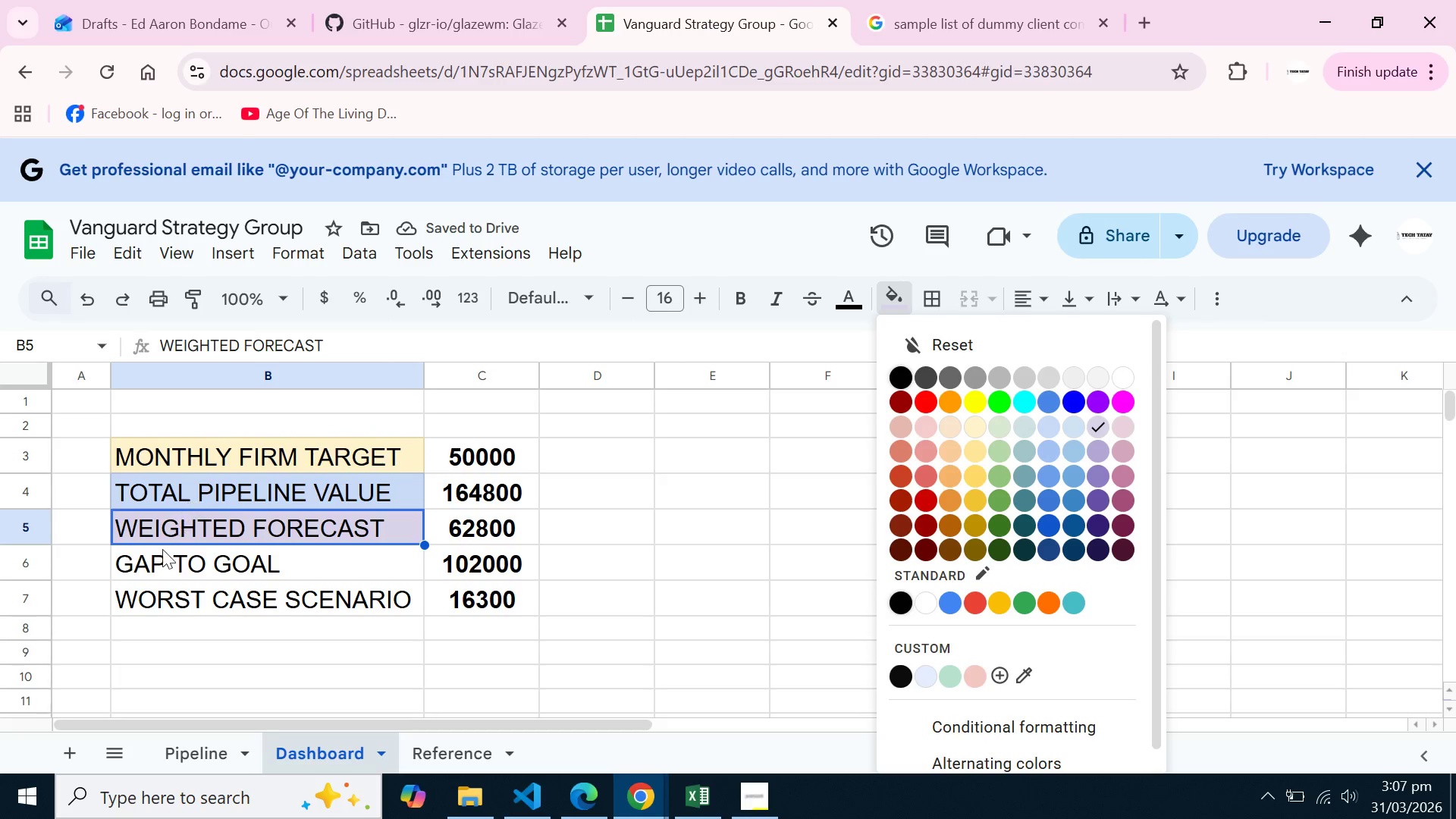 
left_click([187, 573])
 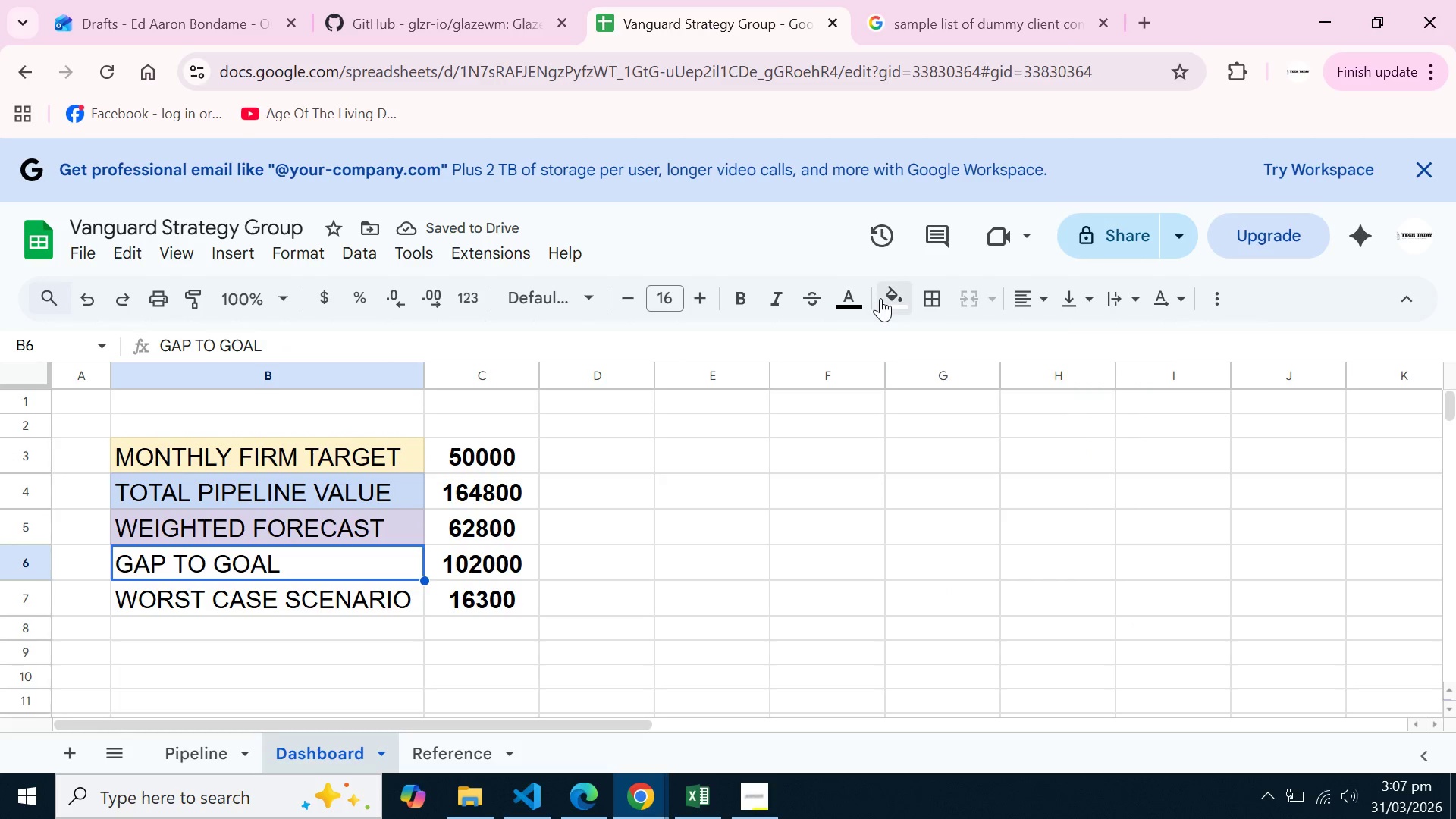 
left_click([882, 298])
 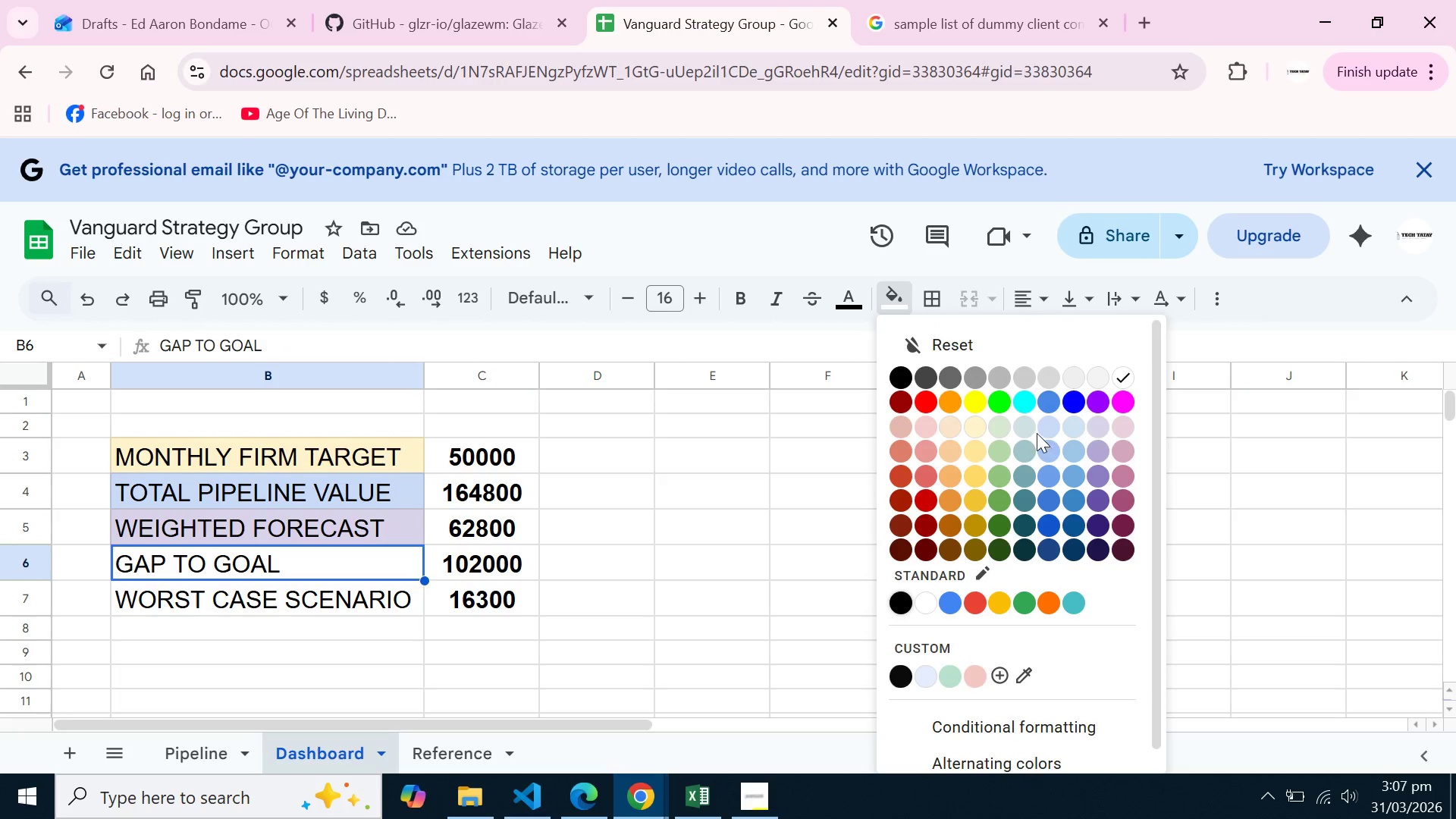 
left_click([1027, 430])
 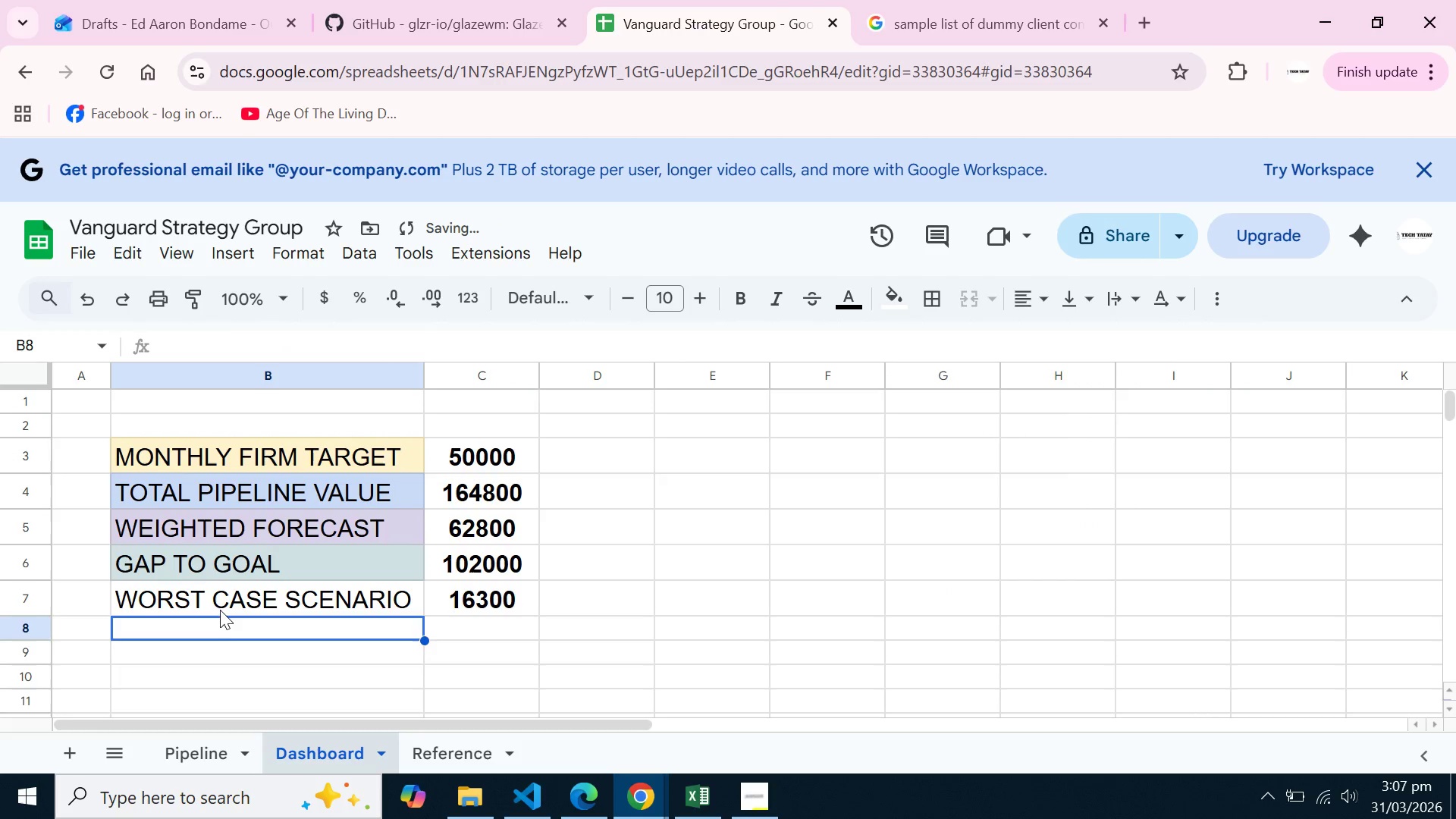 
double_click([222, 598])
 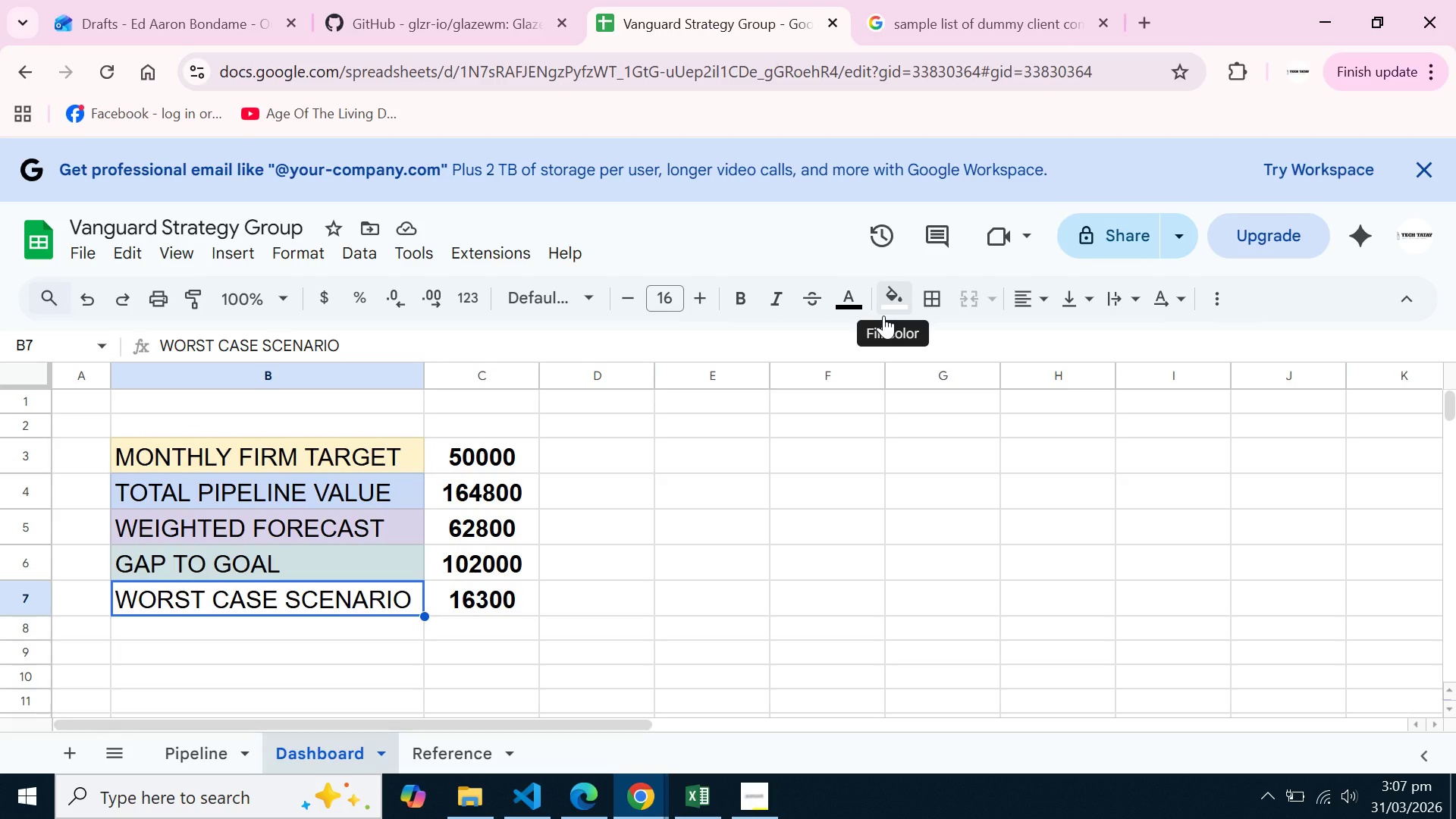 
wait(6.24)
 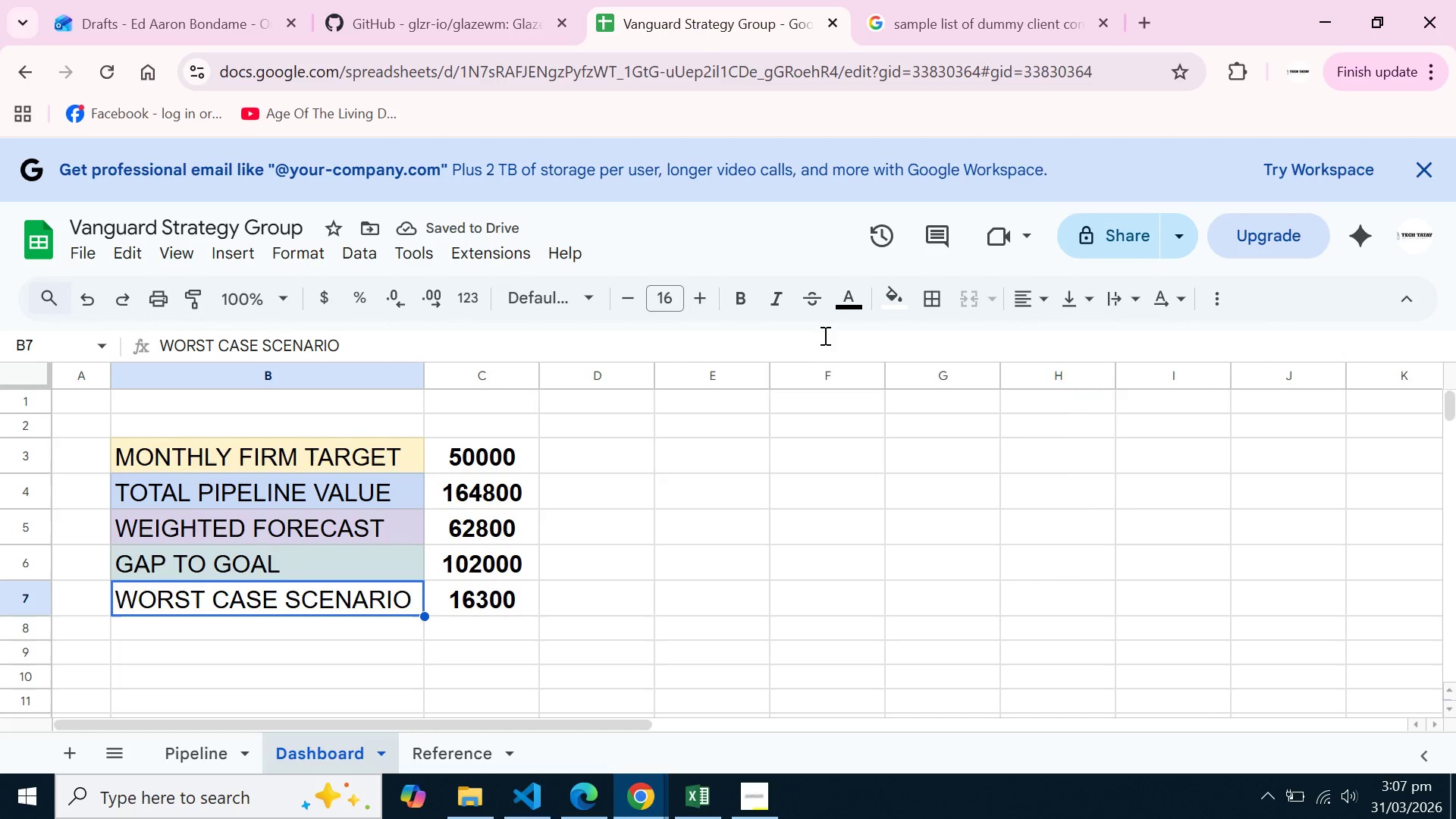 
left_click([883, 315])
 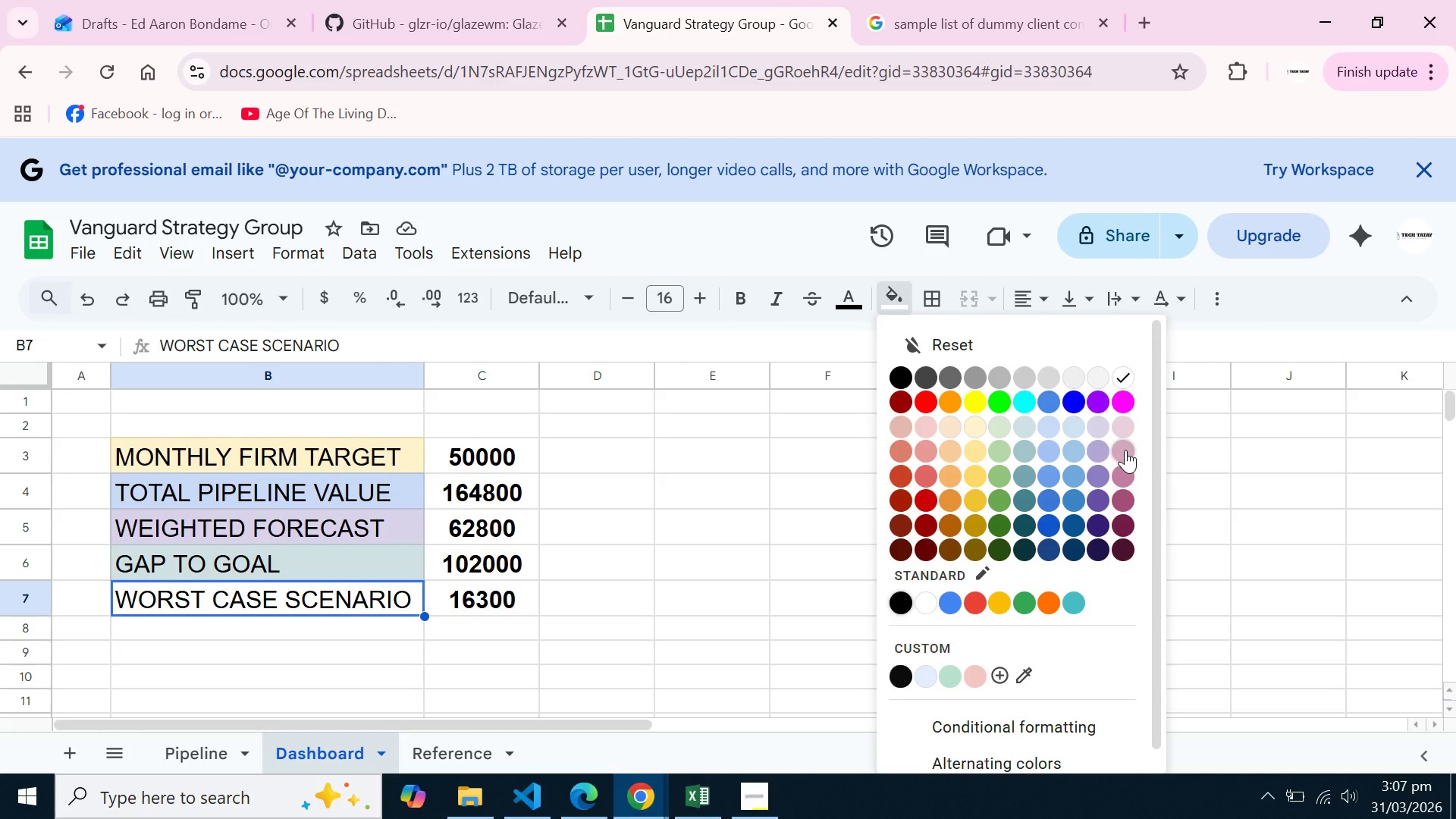 
left_click([1125, 450])
 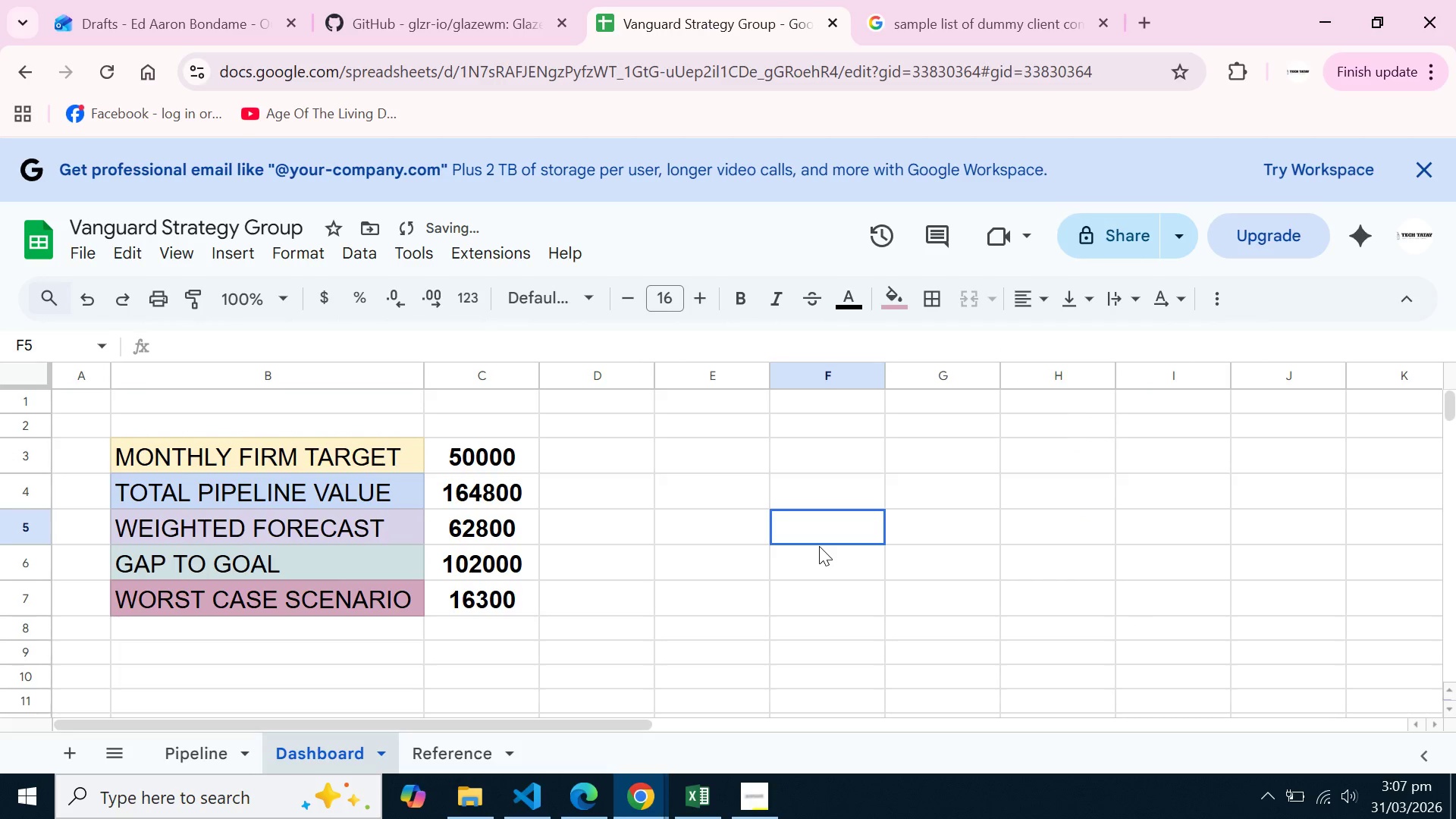 
left_click([819, 546])
 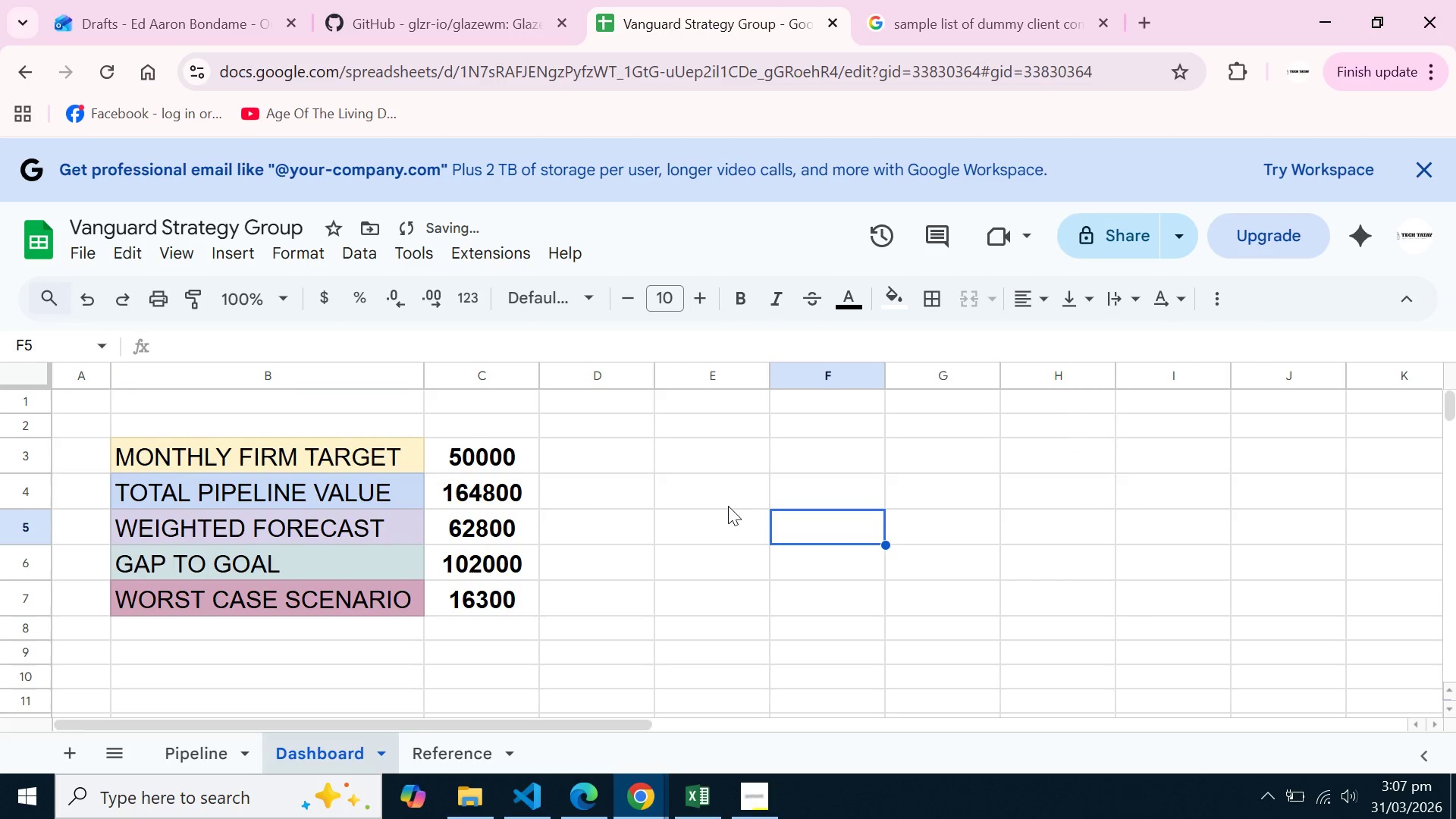 
double_click([587, 484])
 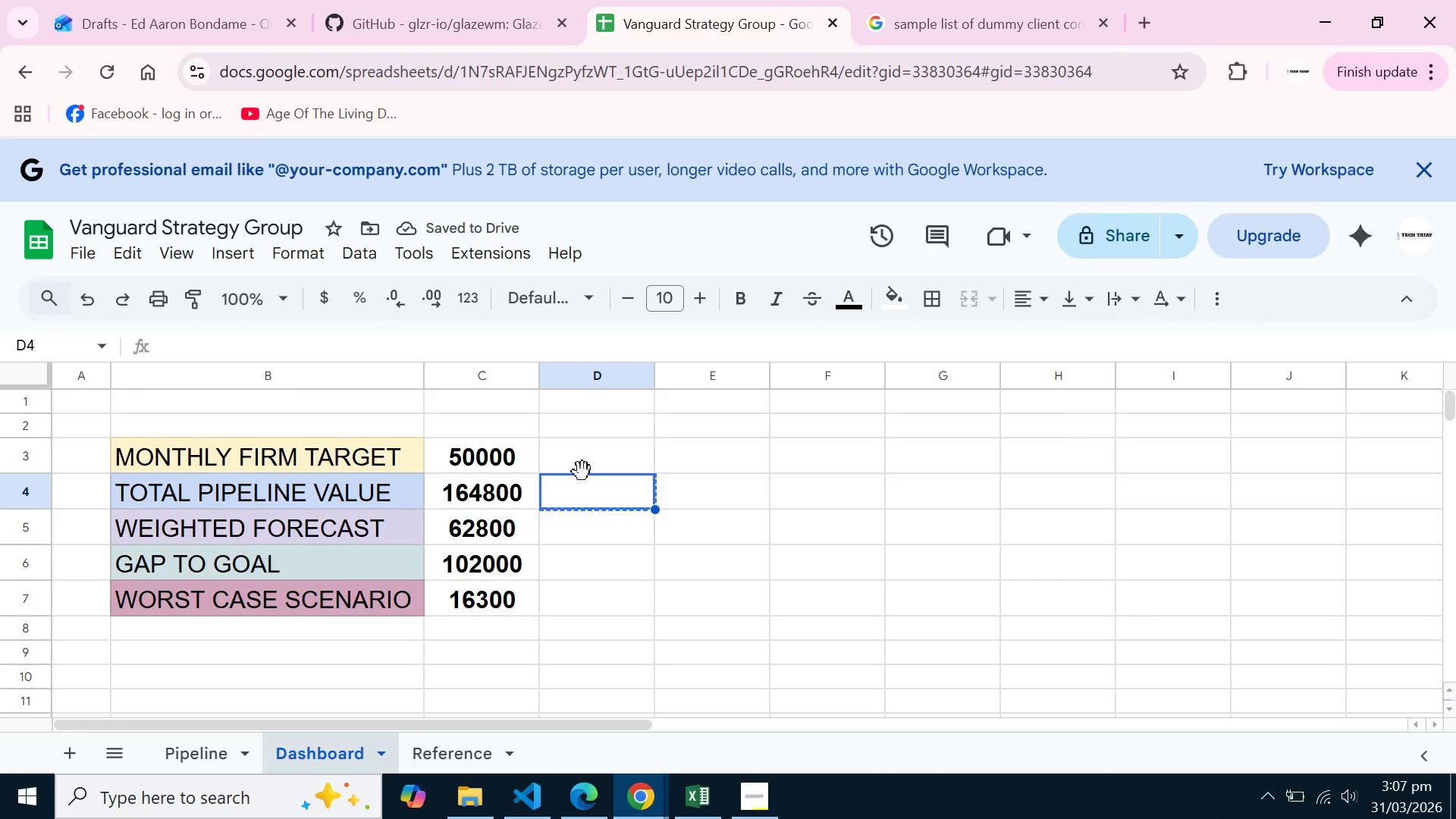 
triple_click([582, 472])
 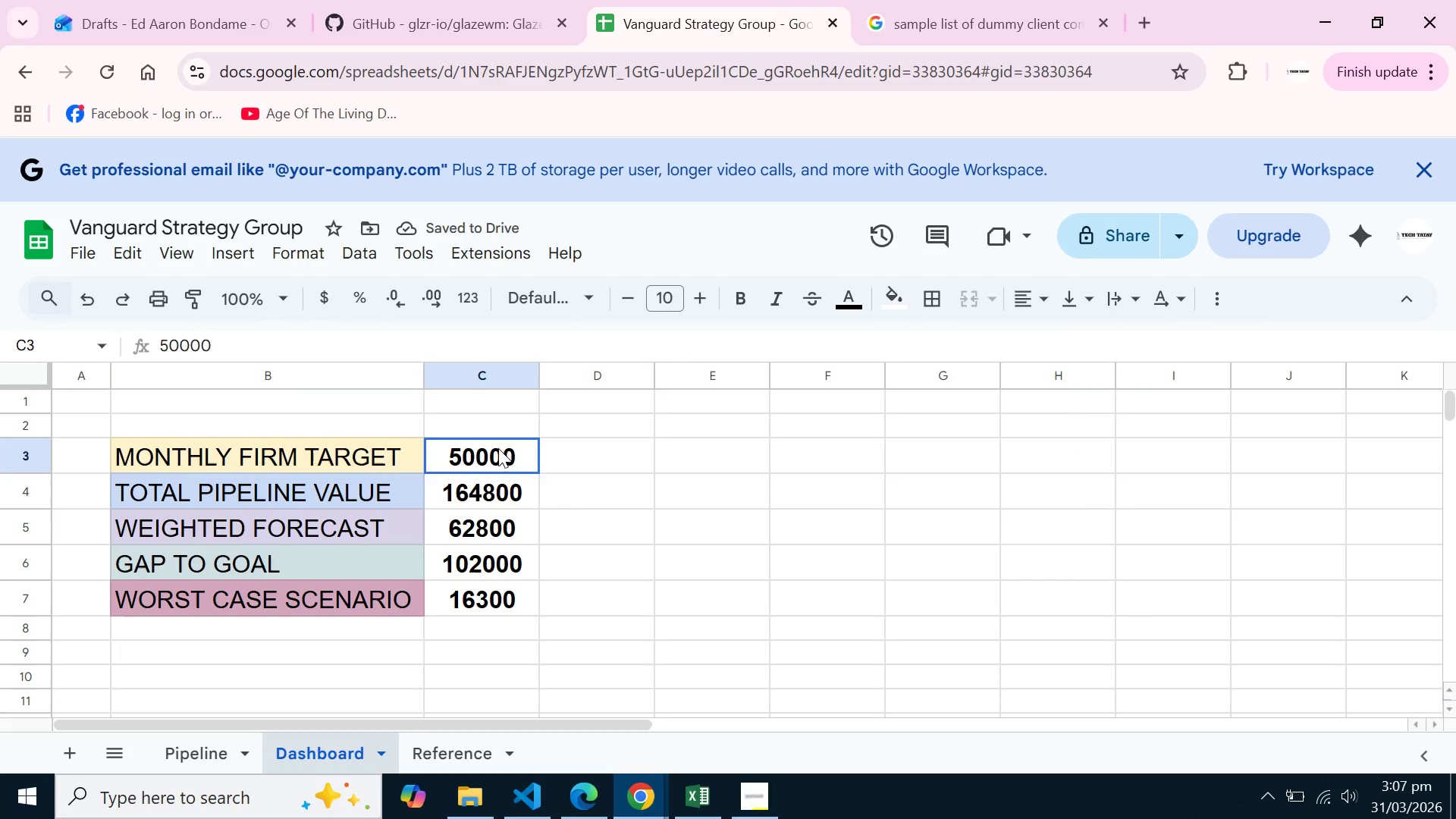 
left_click([498, 448])
 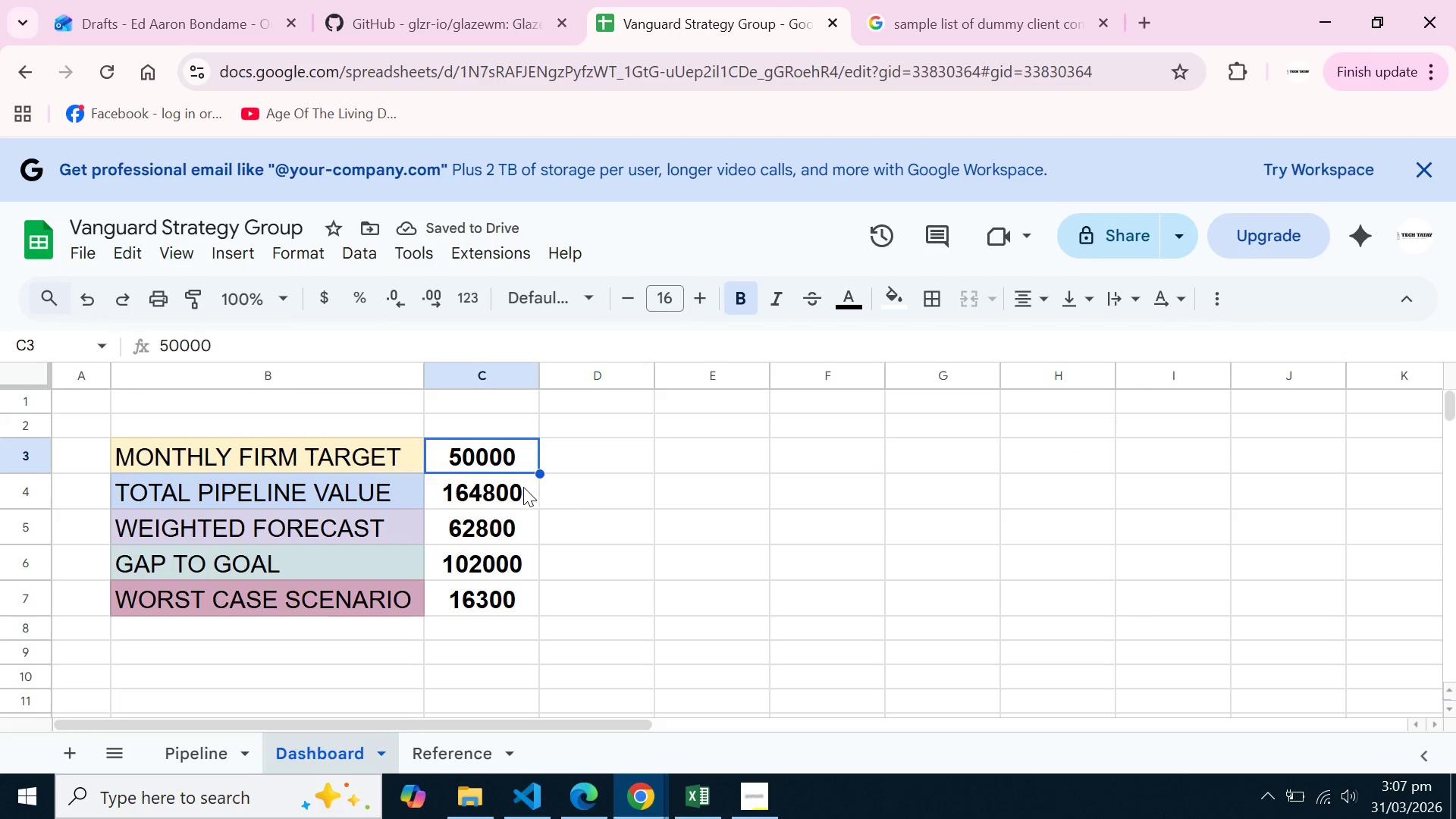 
left_click([507, 494])
 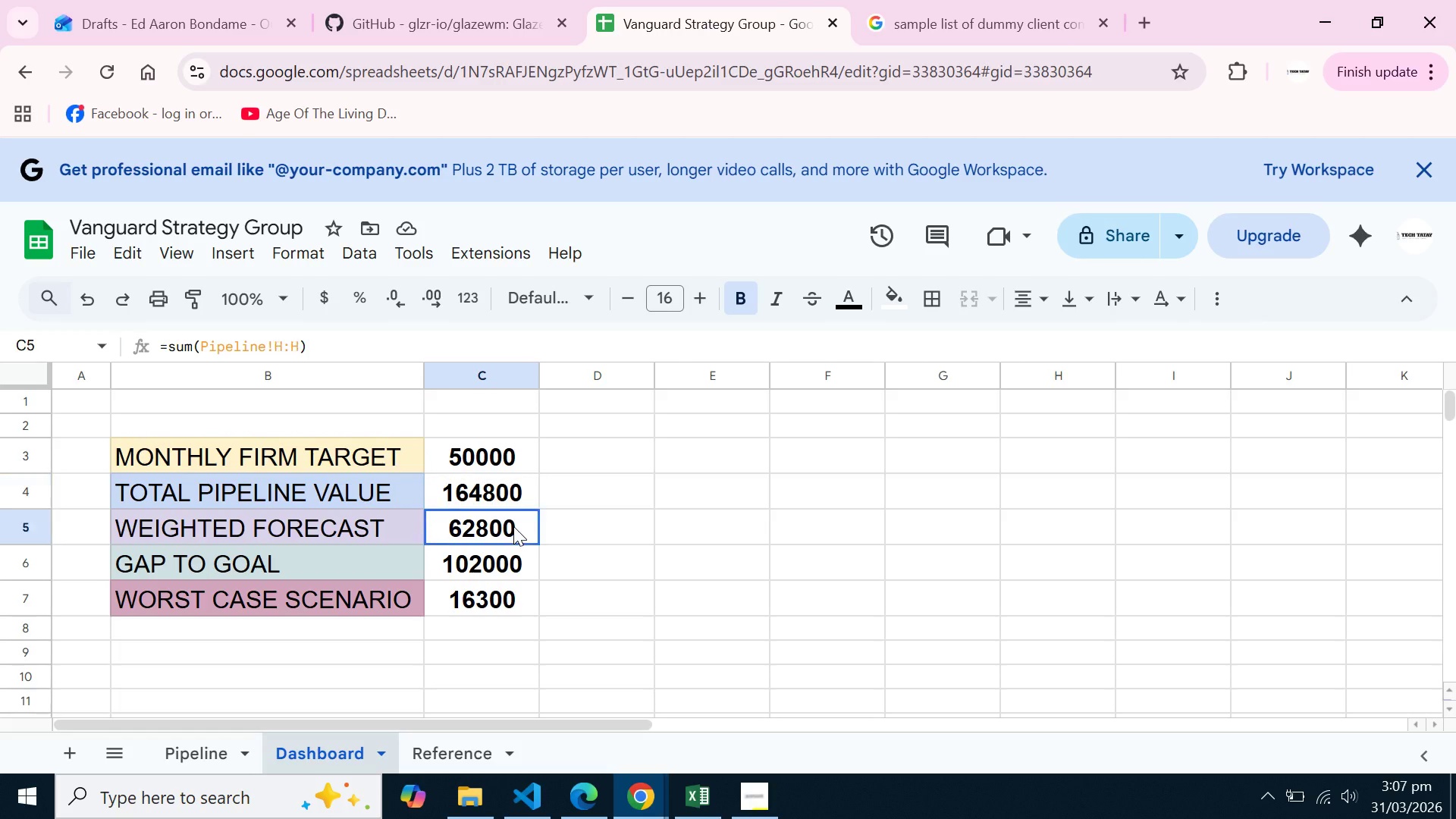 
left_click([513, 526])
 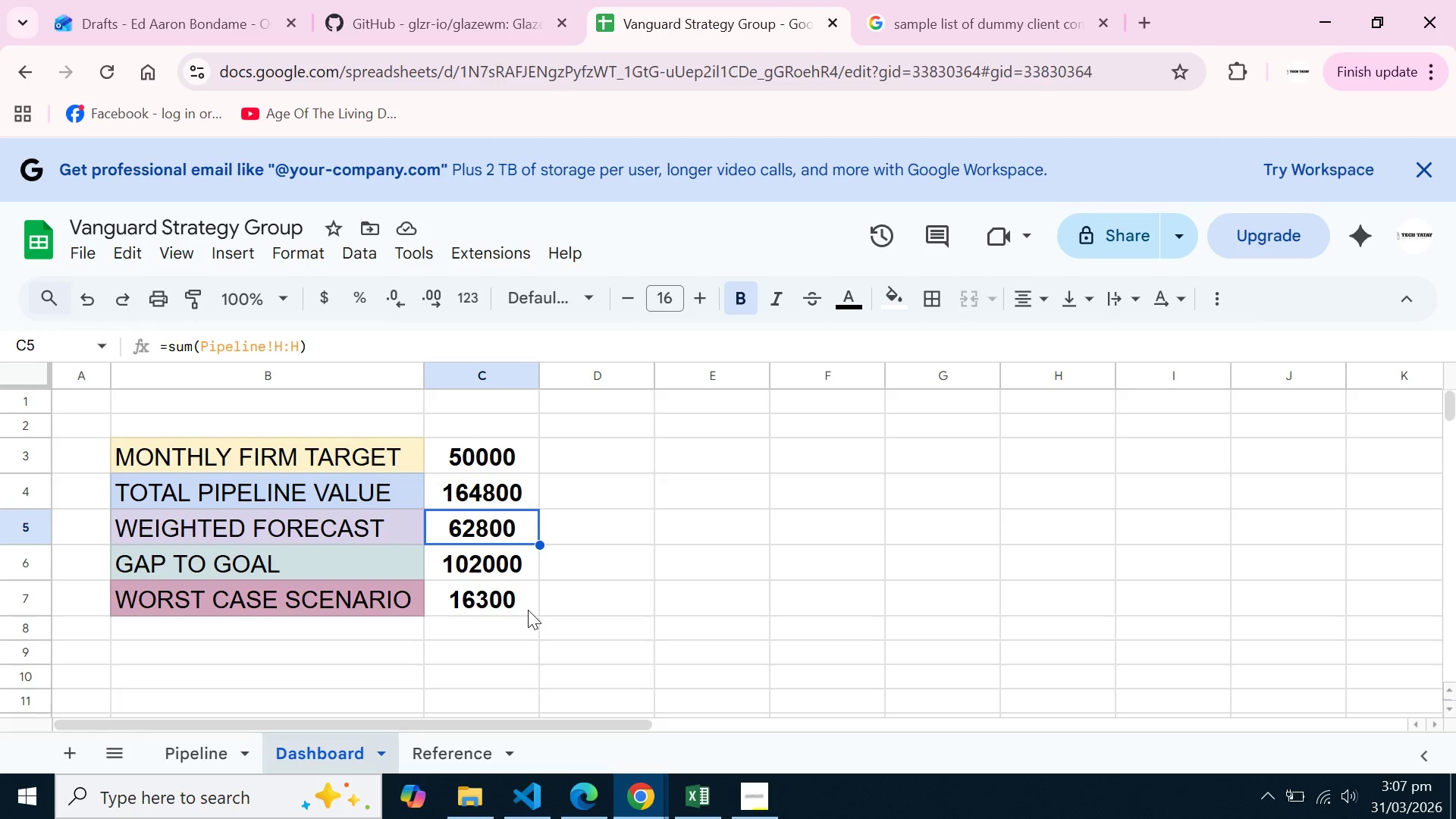 
left_click([528, 610])
 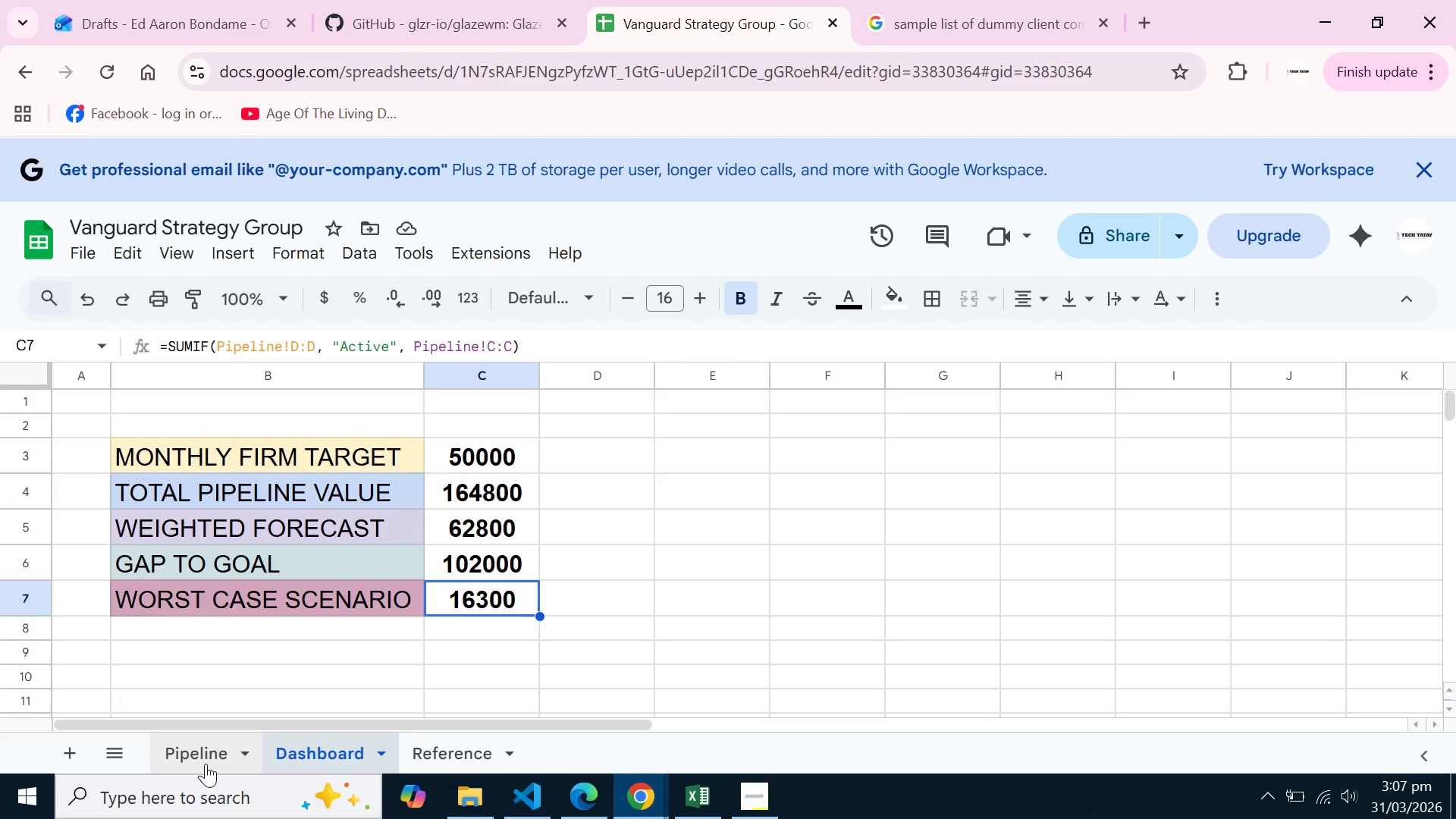 
left_click([275, 751])
 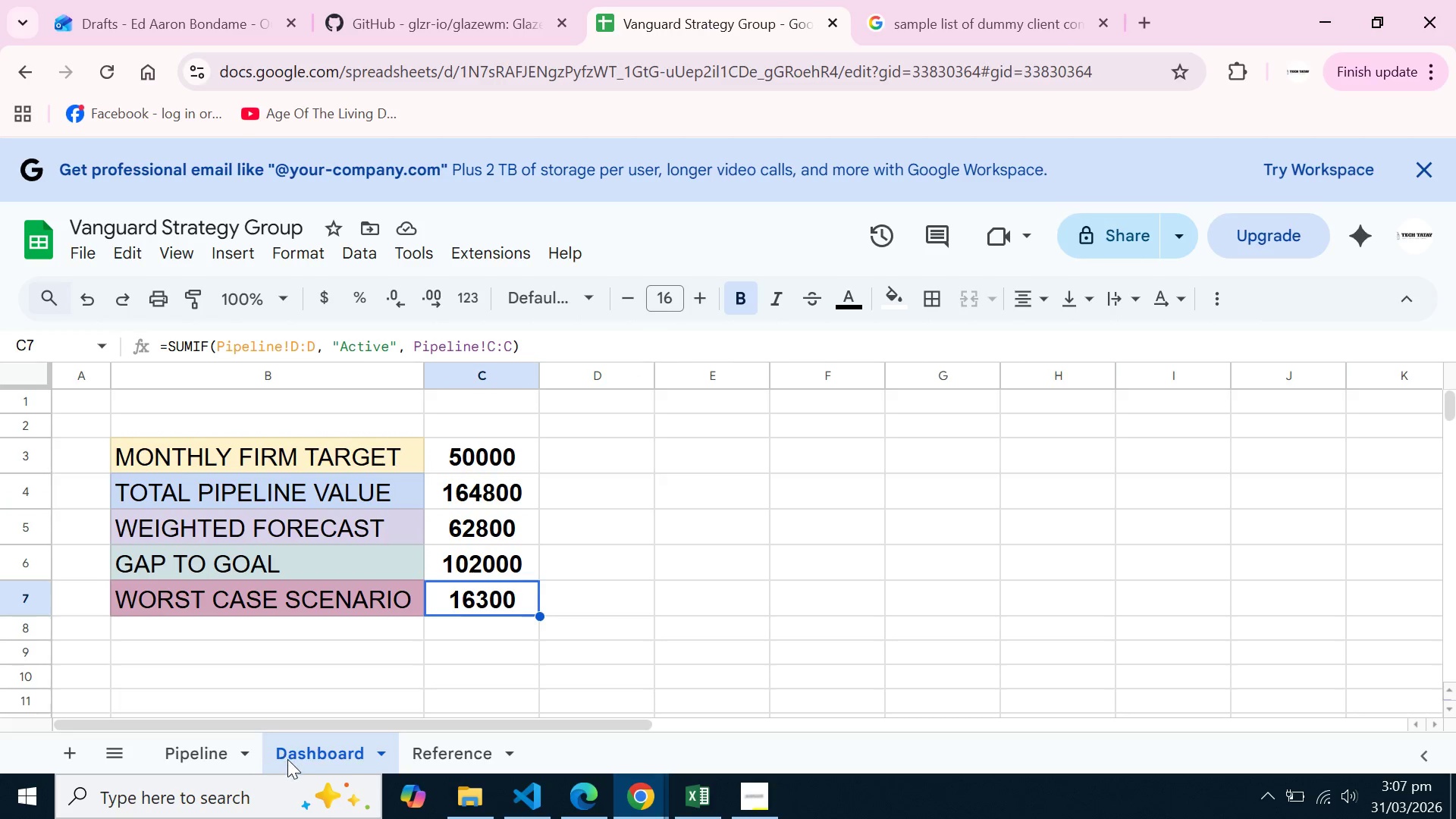 
left_click([303, 761])
 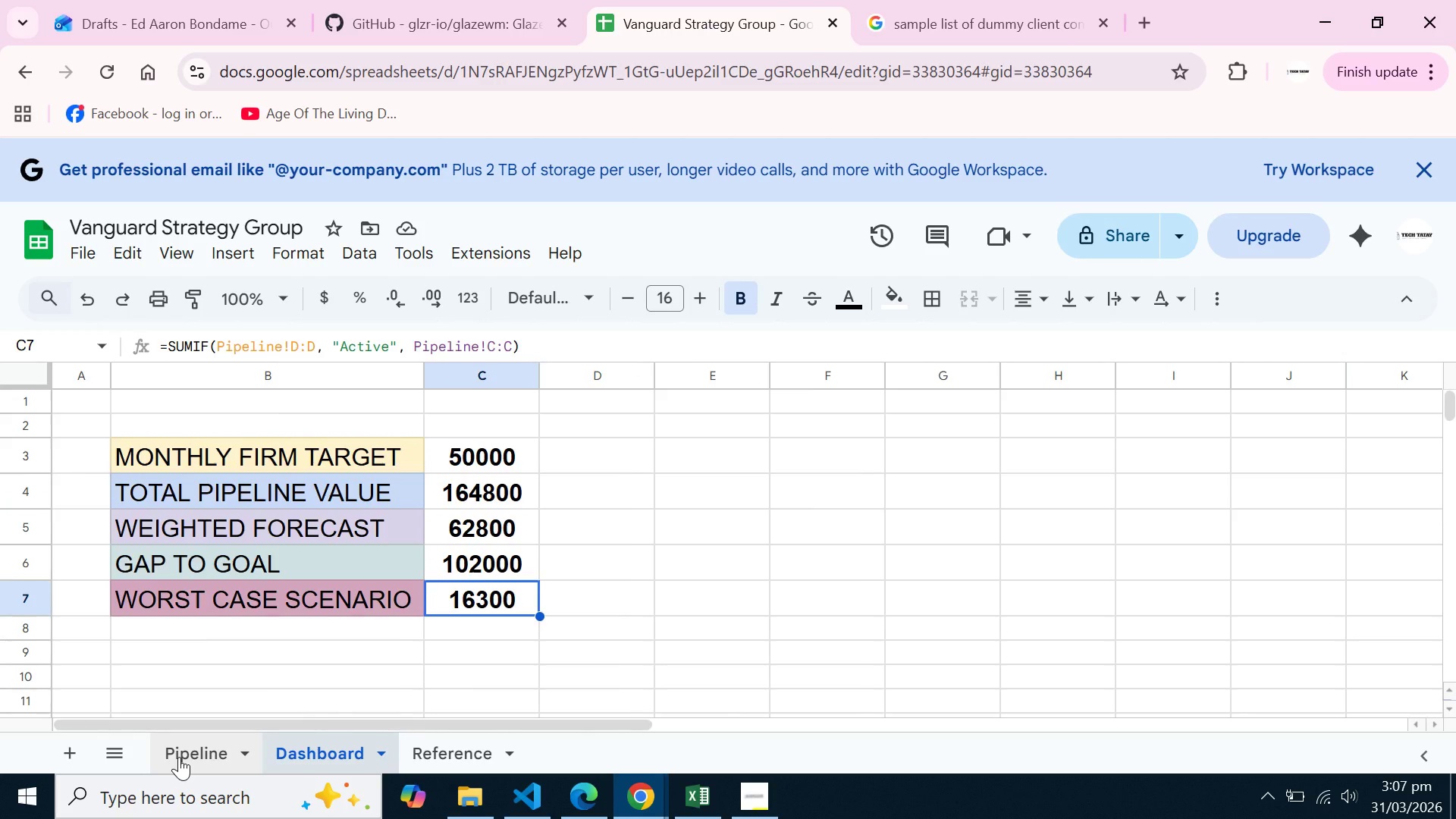 
left_click([179, 757])
 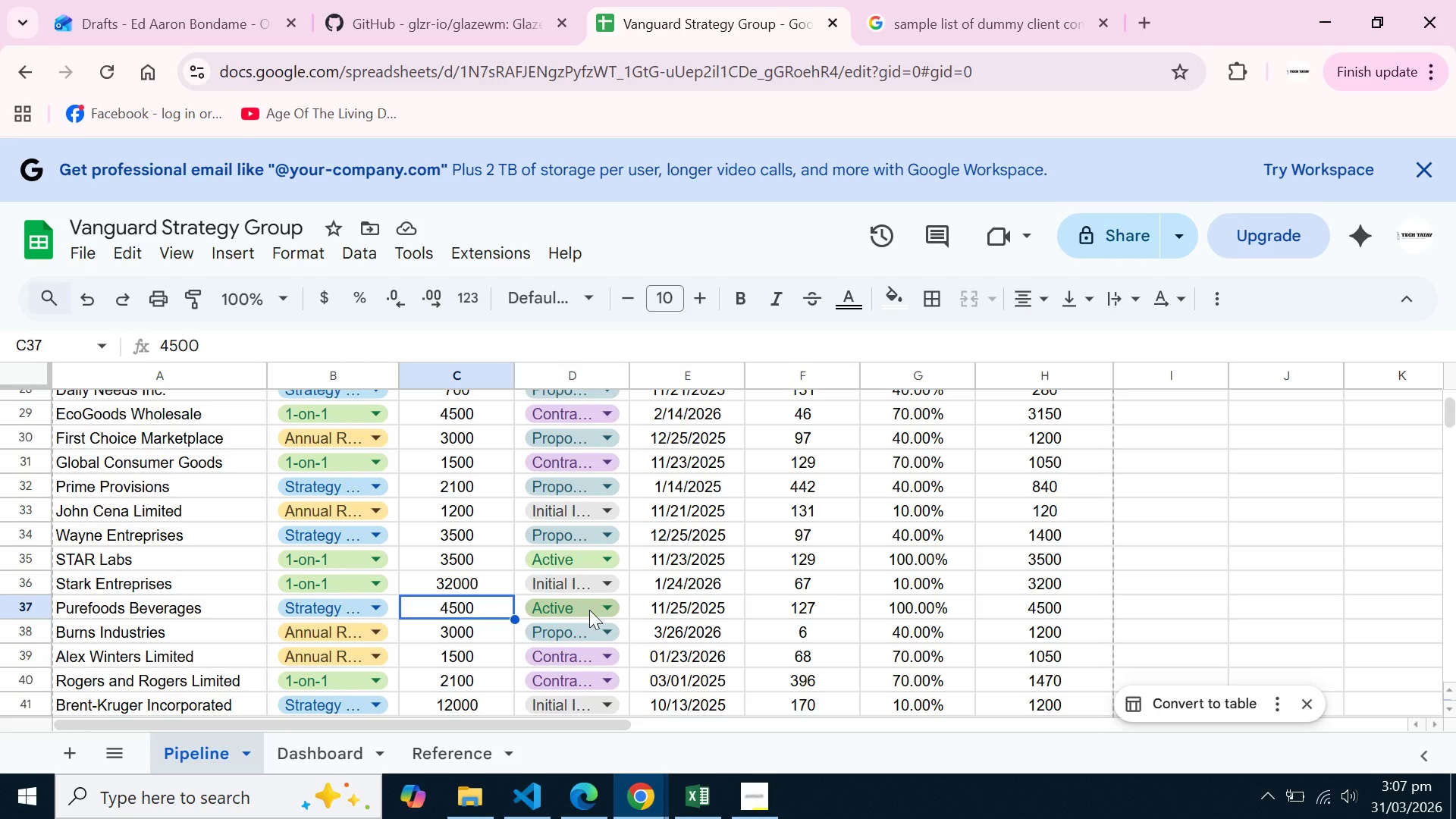 
left_click([459, 609])
 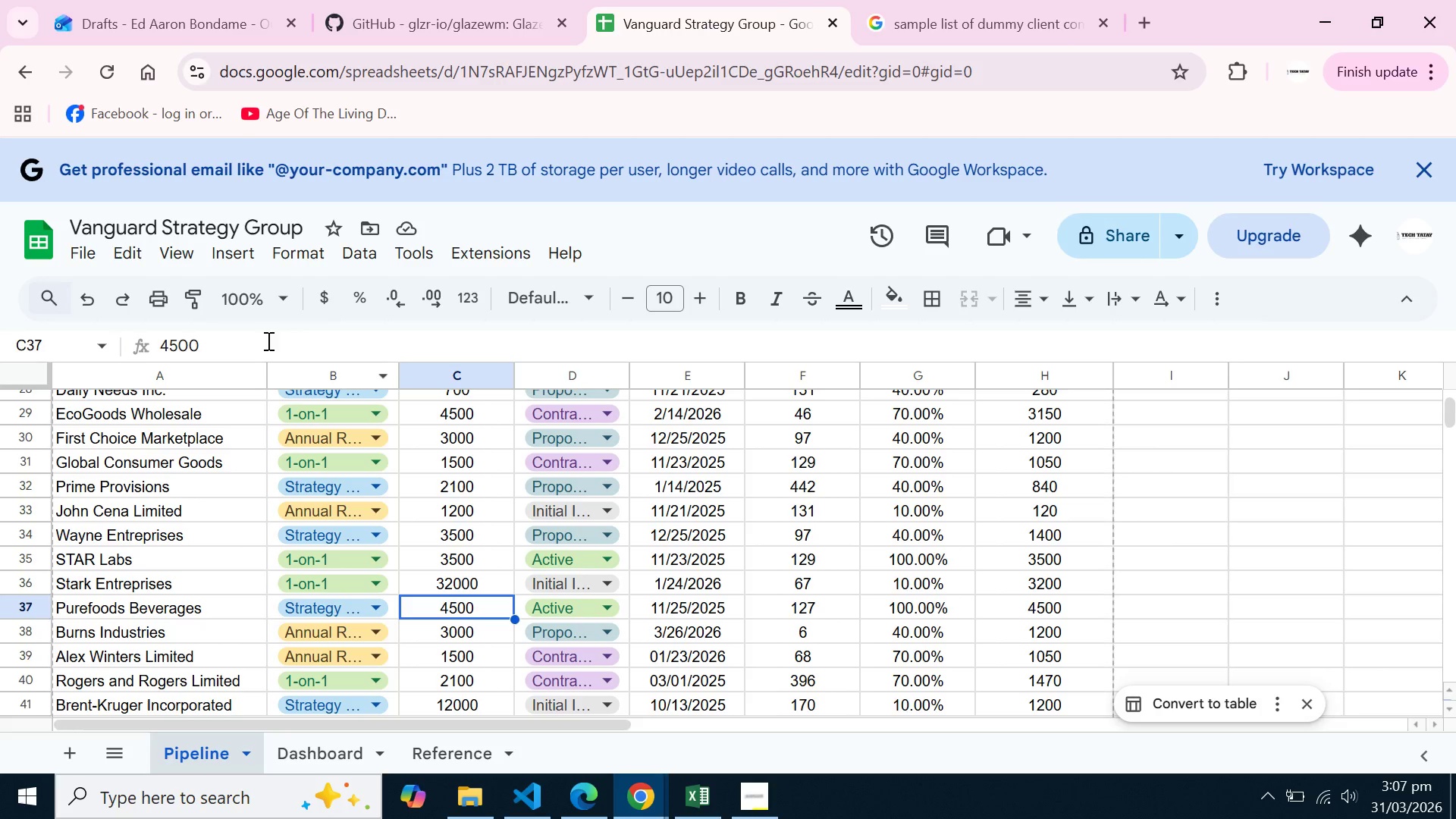 
left_click([233, 350])
 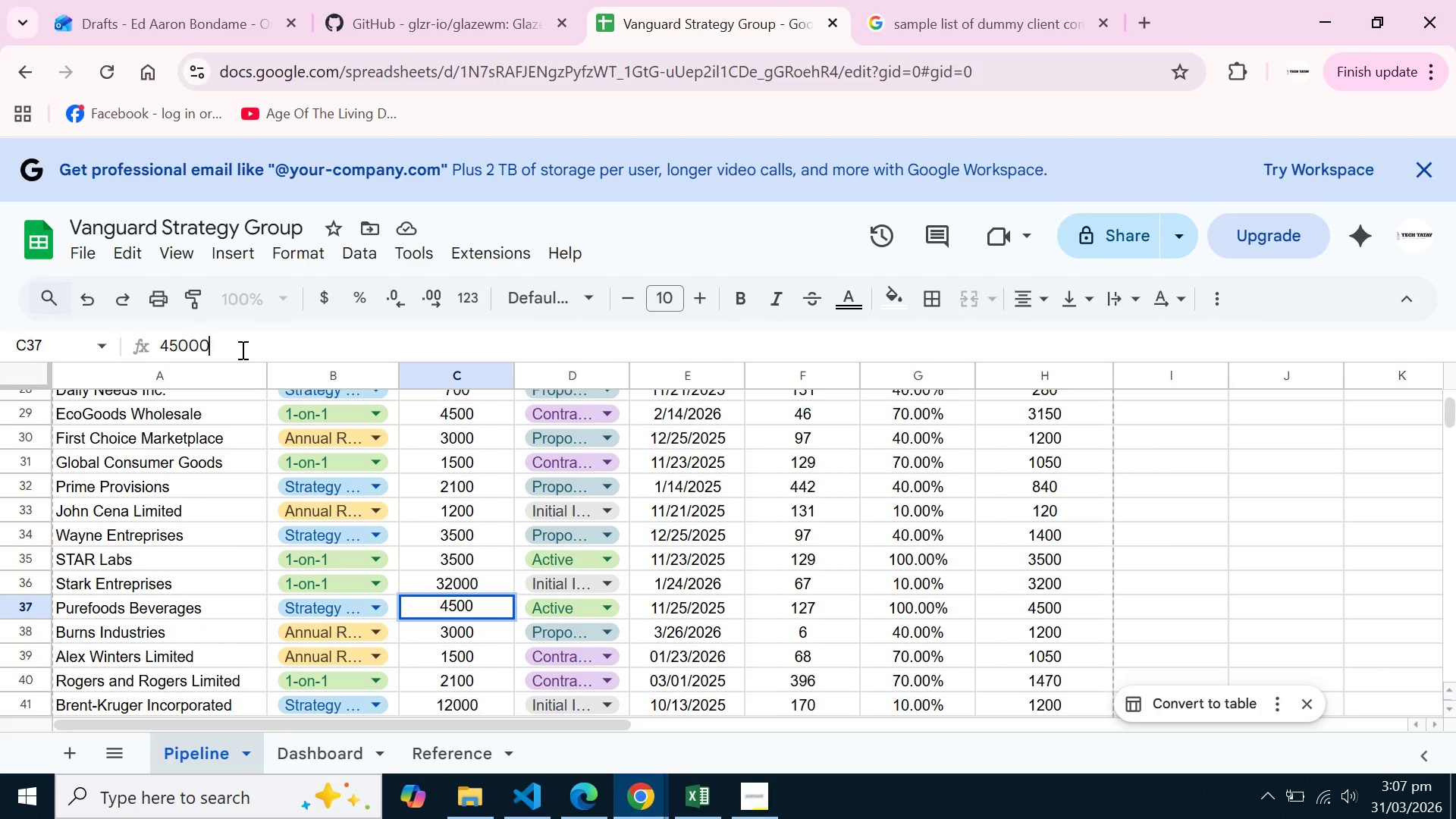 
key(0)
 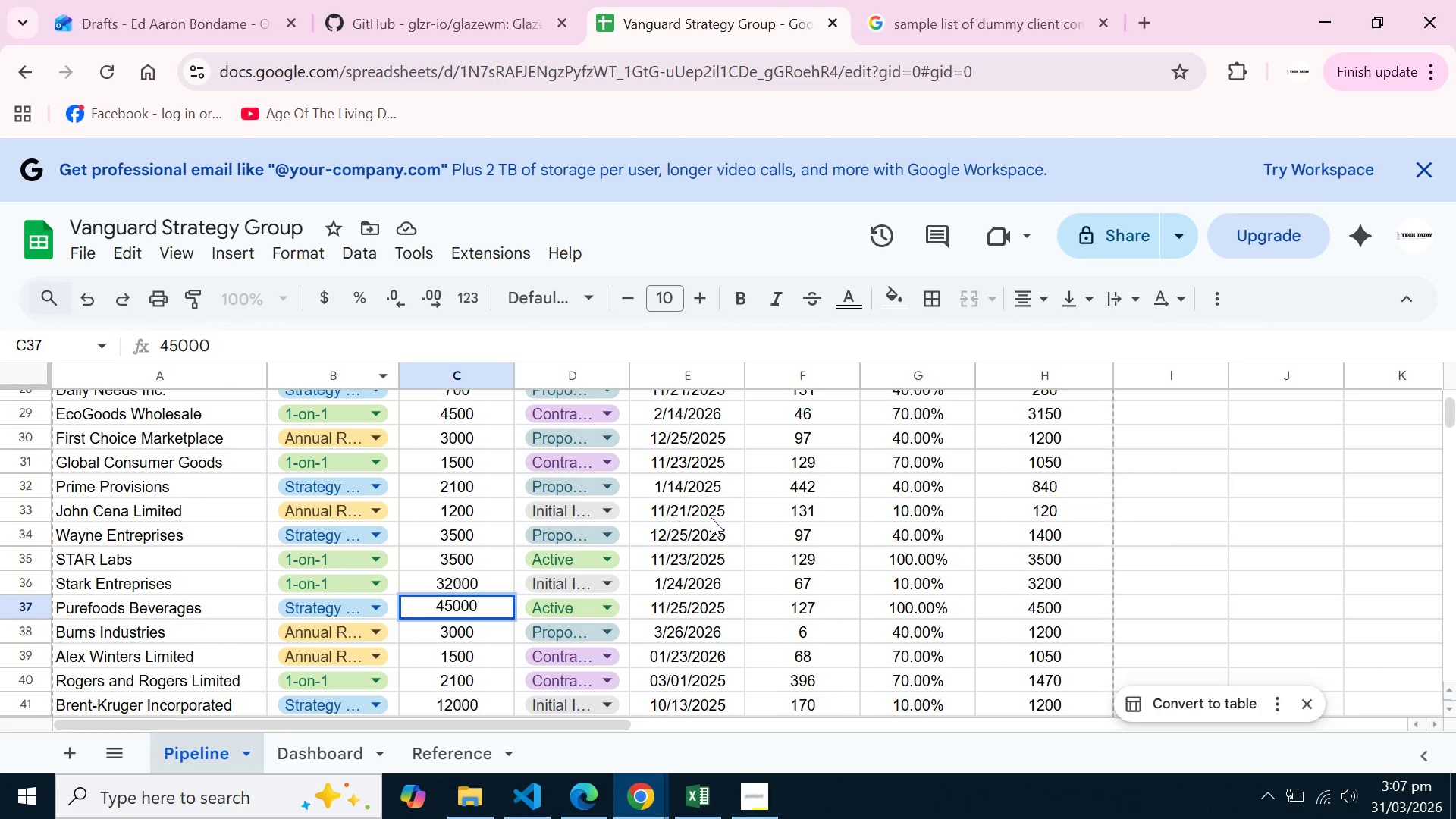 
left_click([733, 519])
 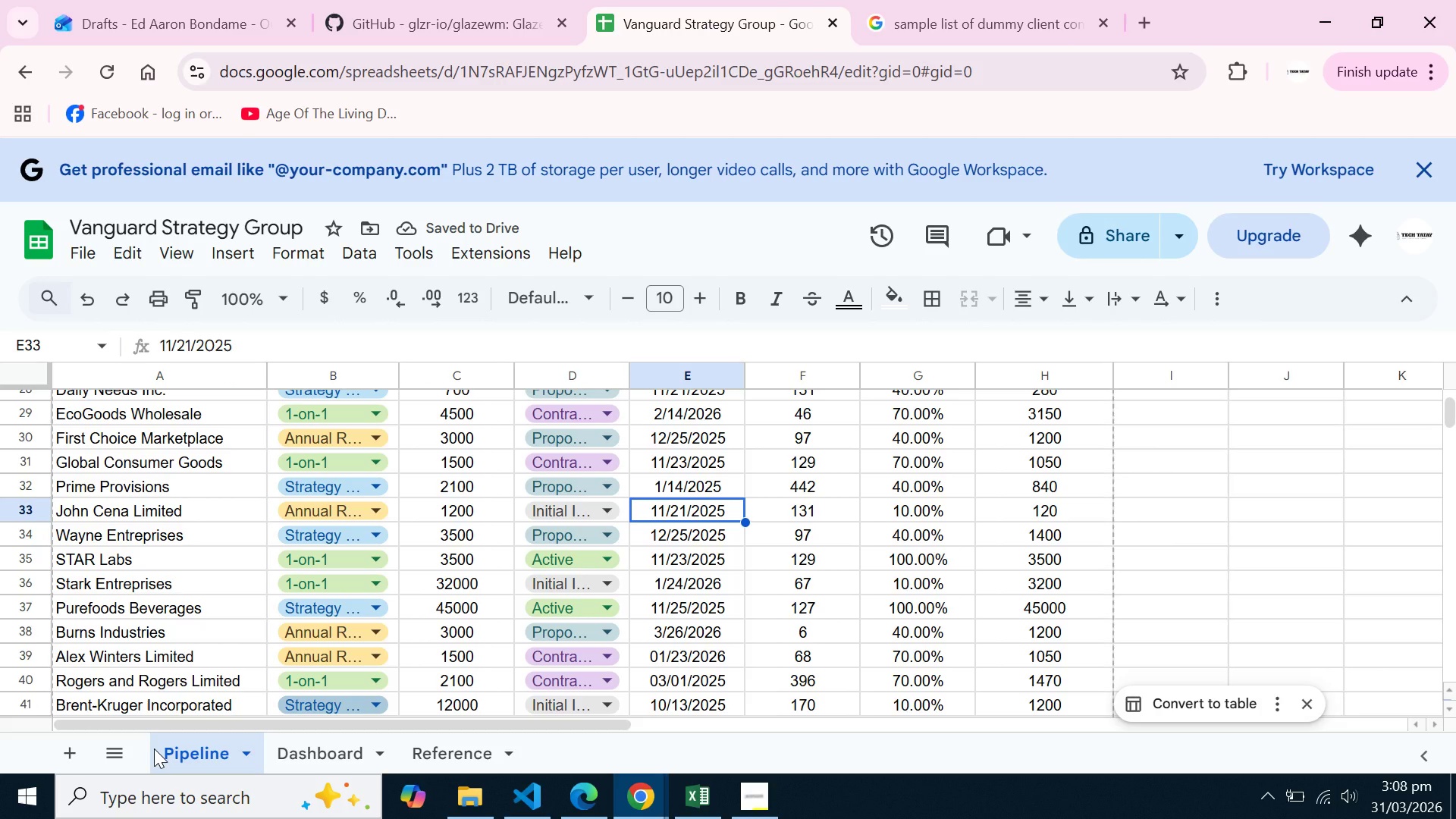 
left_click([154, 748])
 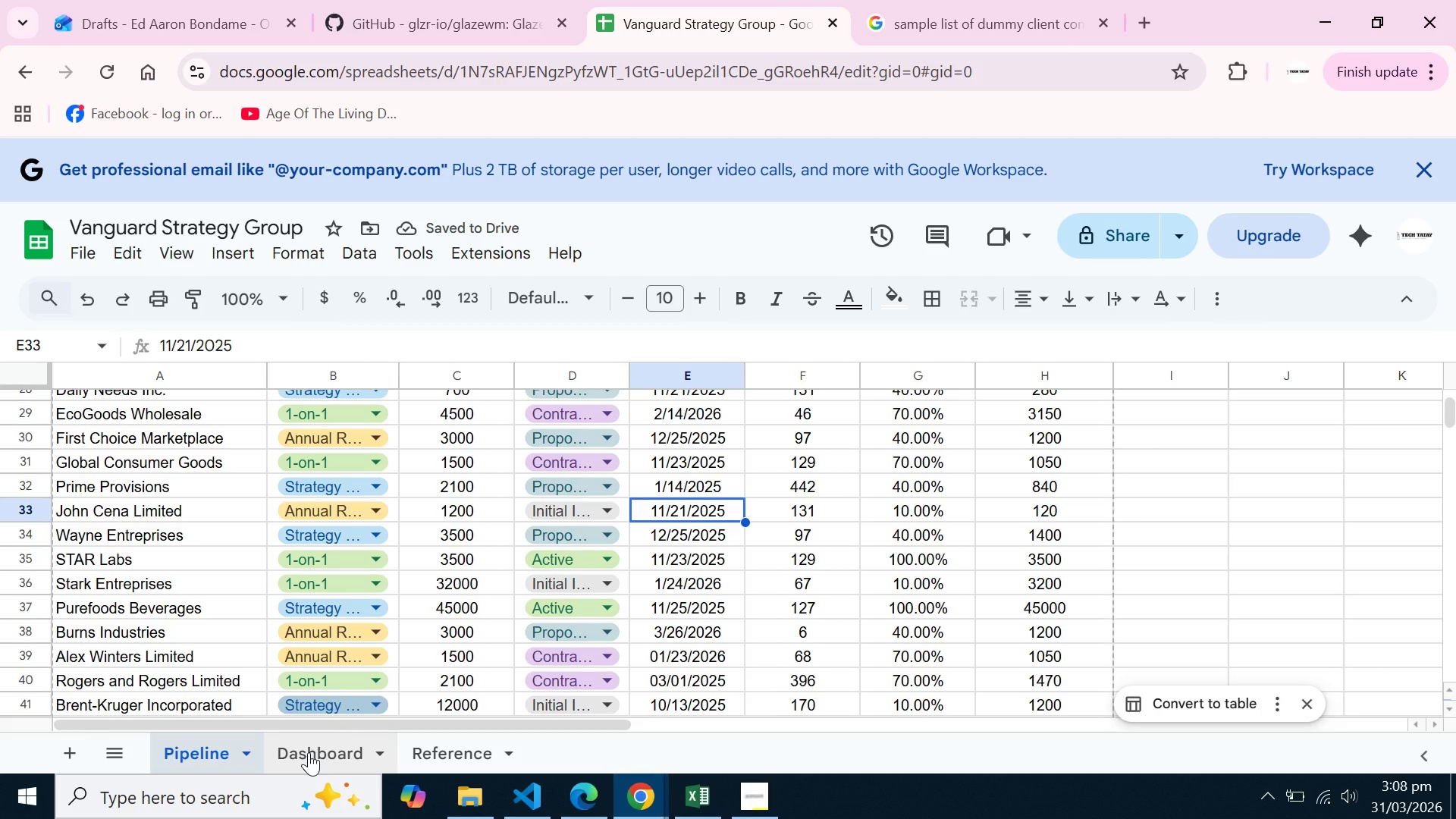 
left_click([309, 752])
 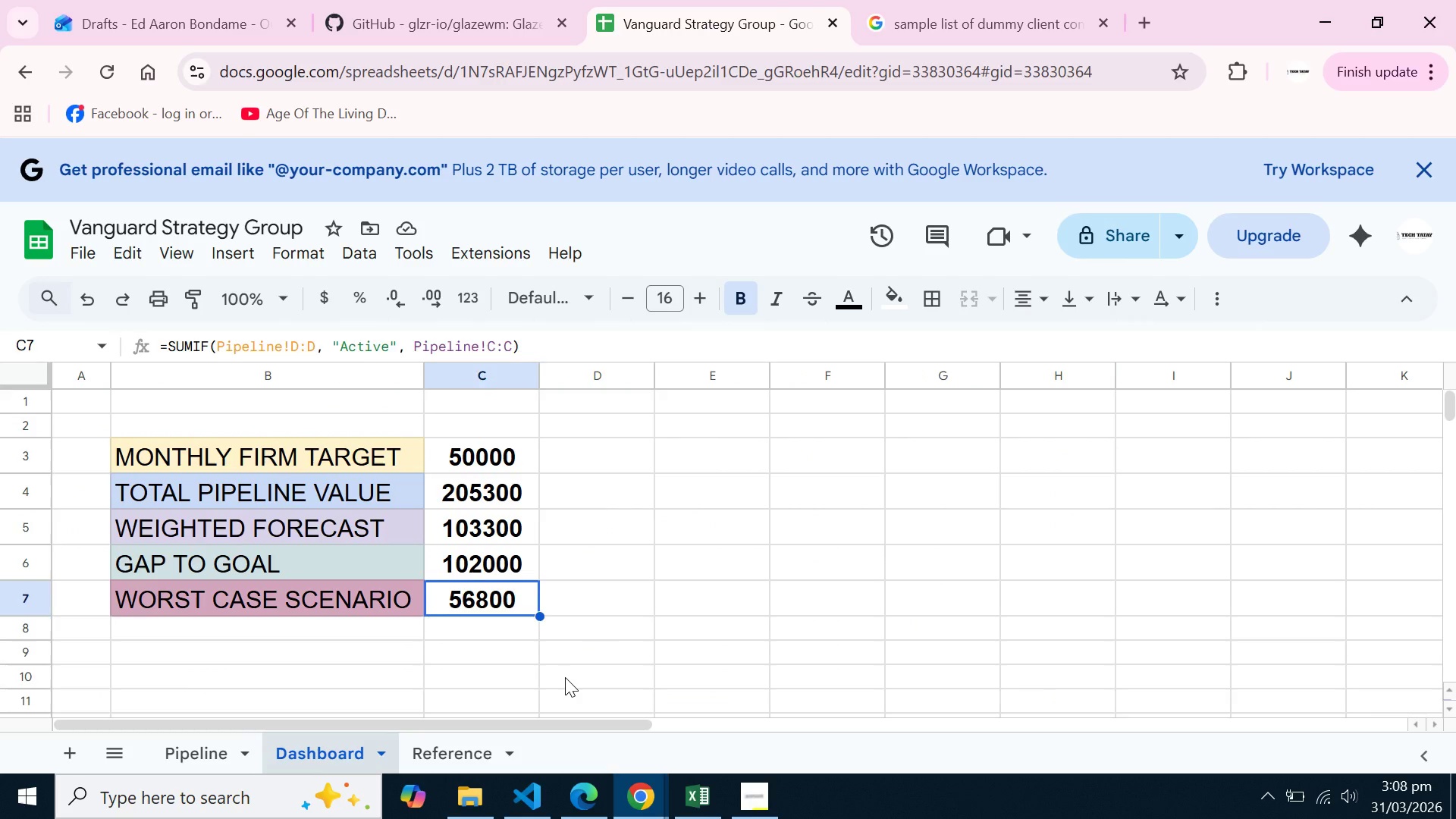 
left_click([565, 677])
 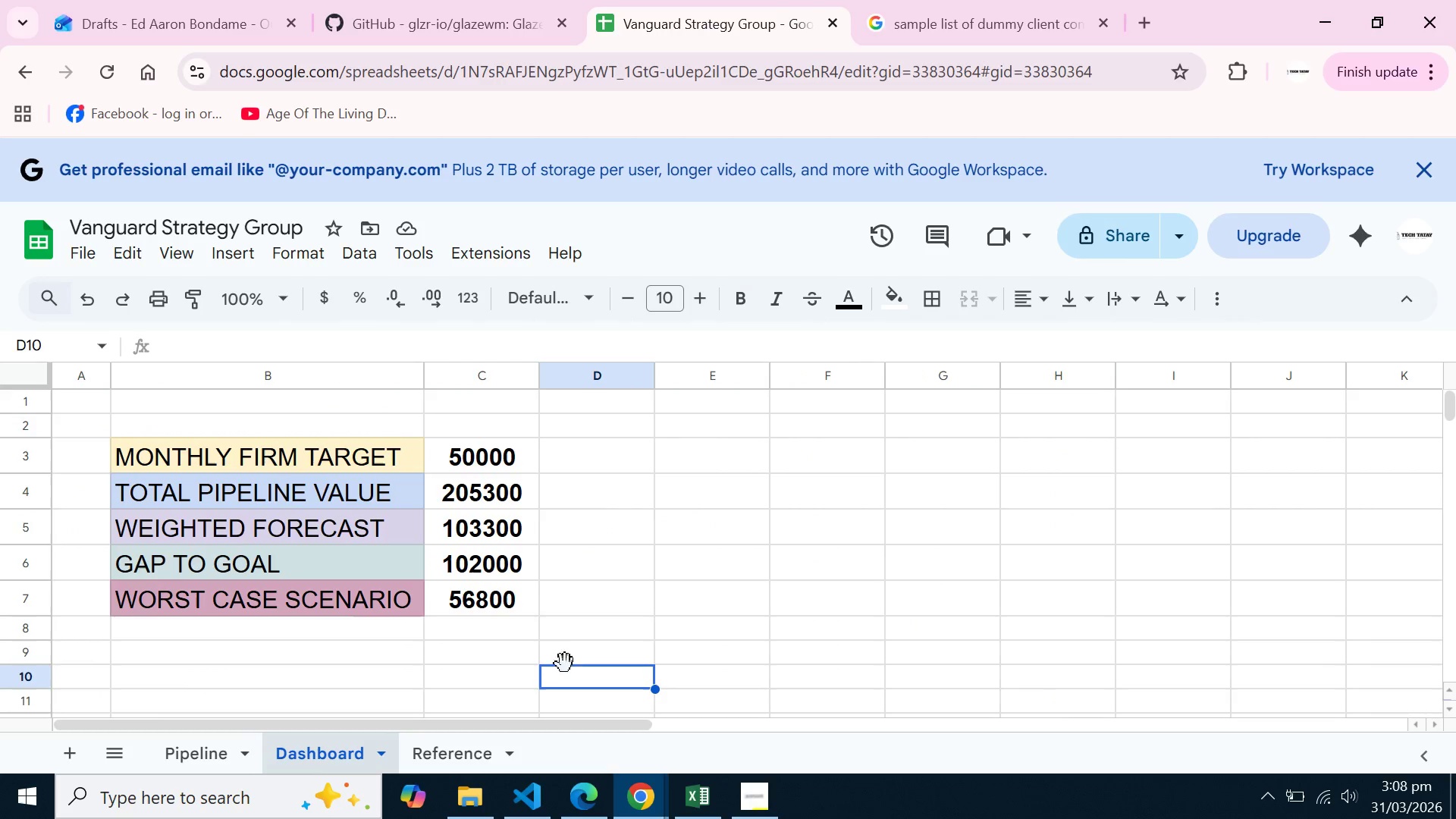 
left_click([575, 599])
 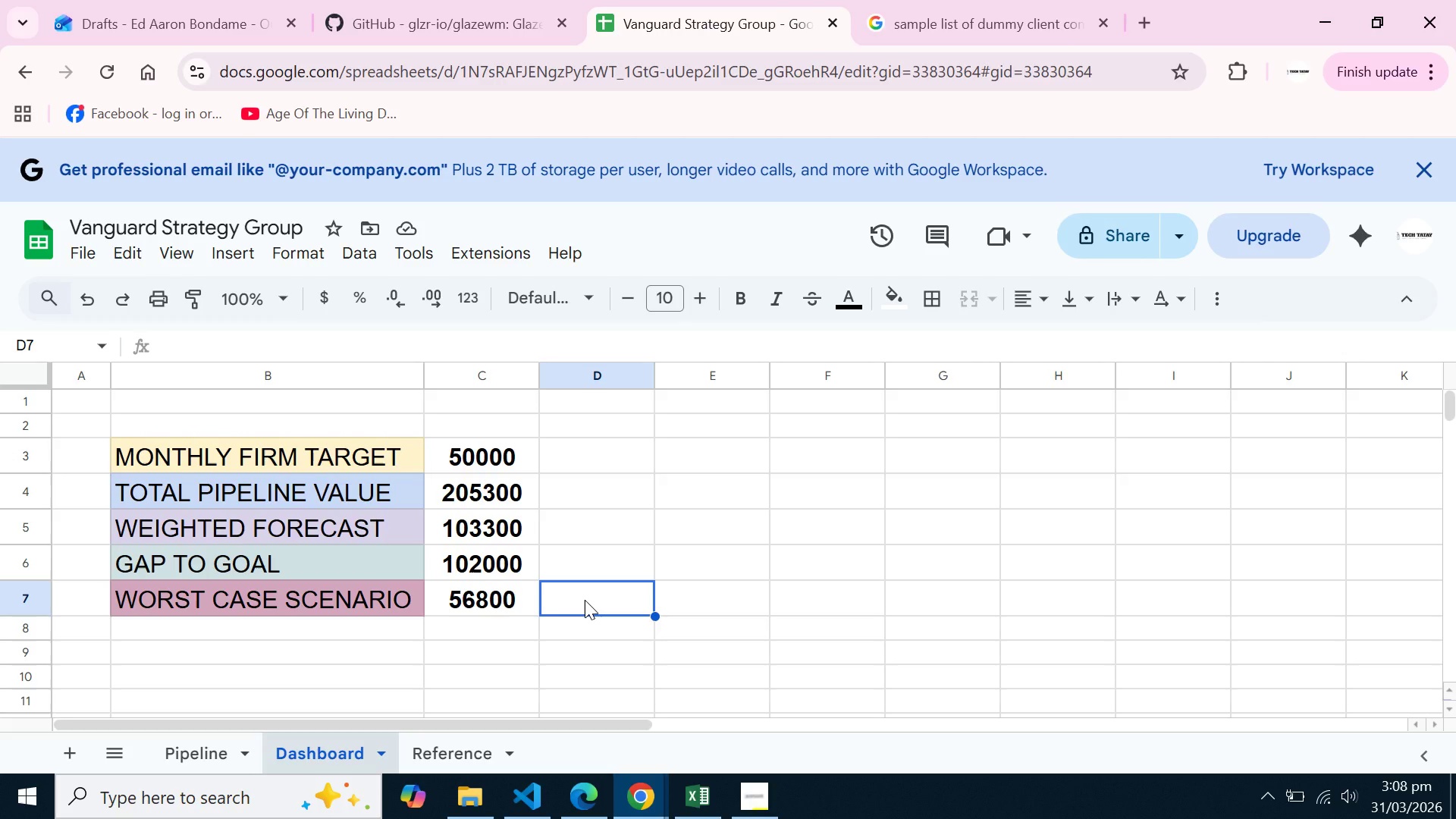 
wait(13.5)
 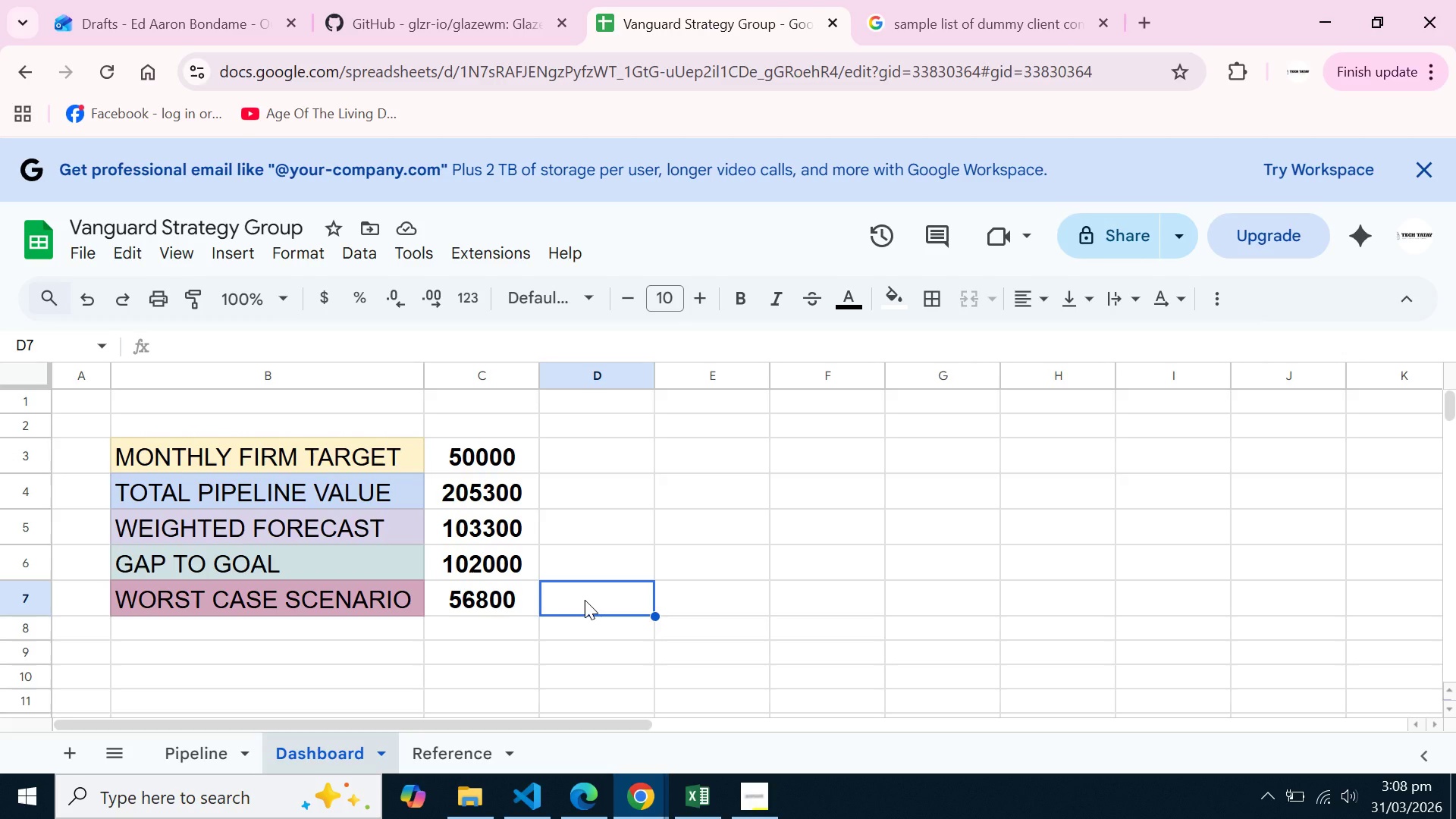 
left_click([171, 253])
 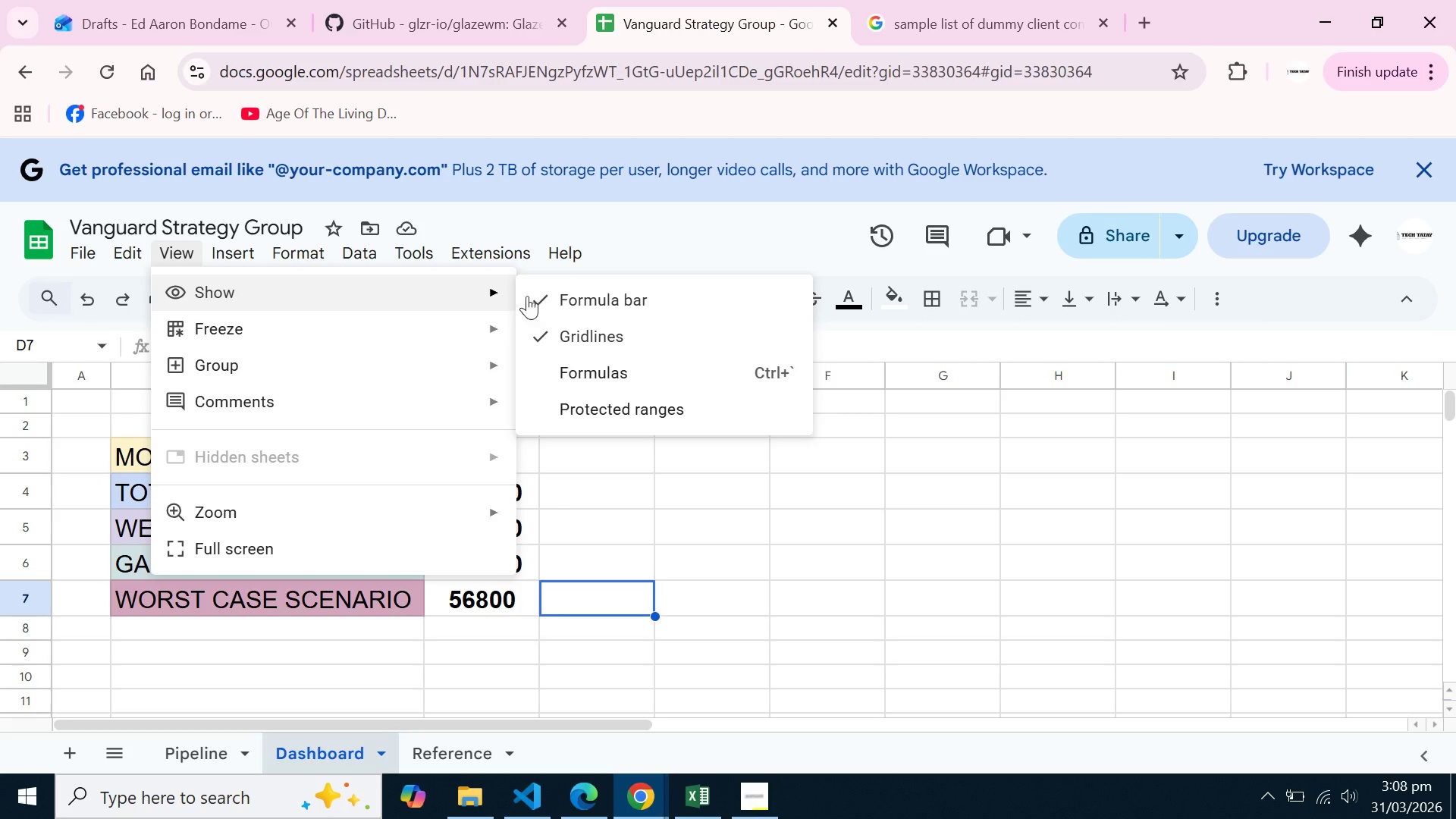 
left_click([581, 334])
 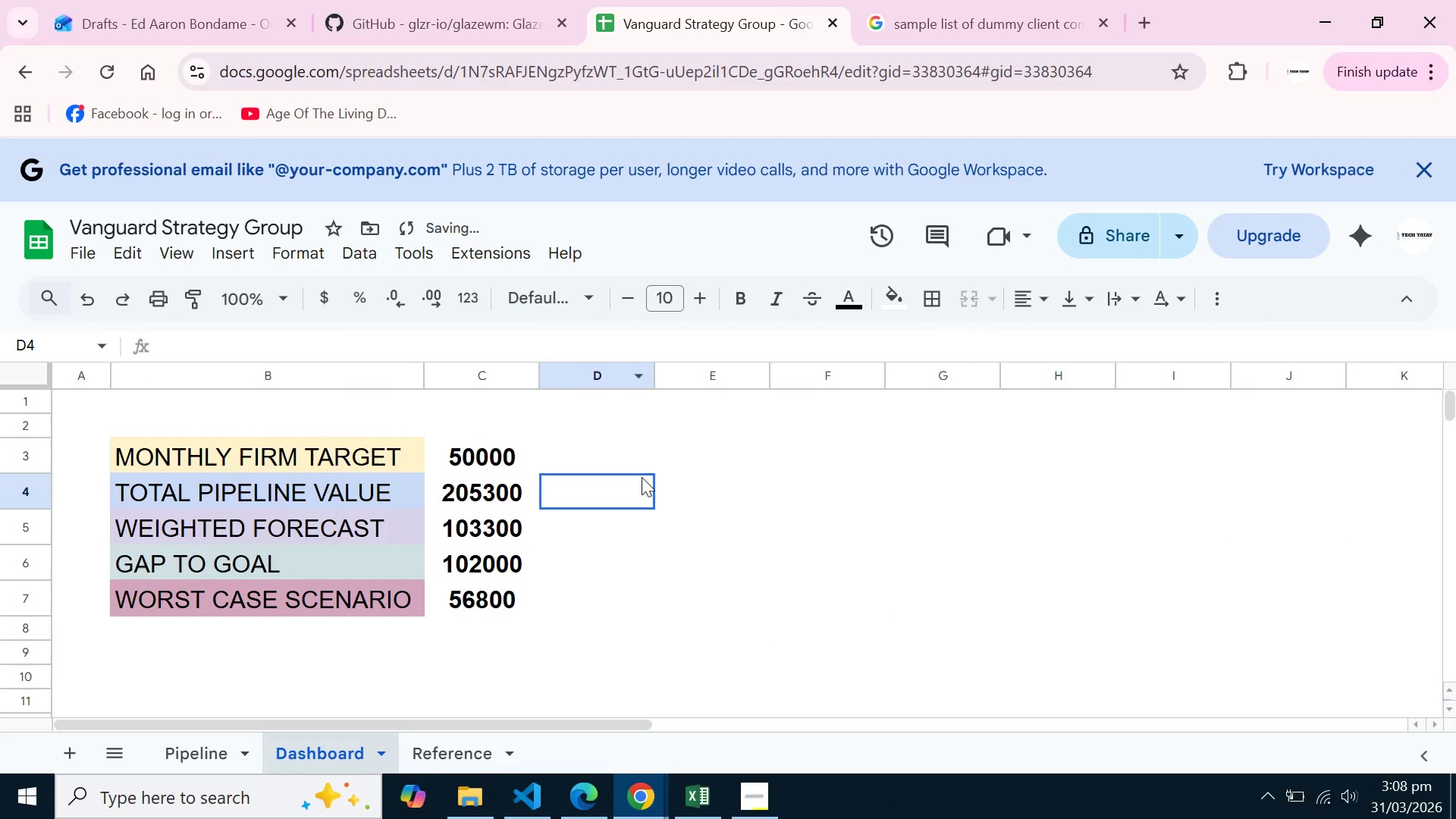 
left_click([642, 477])
 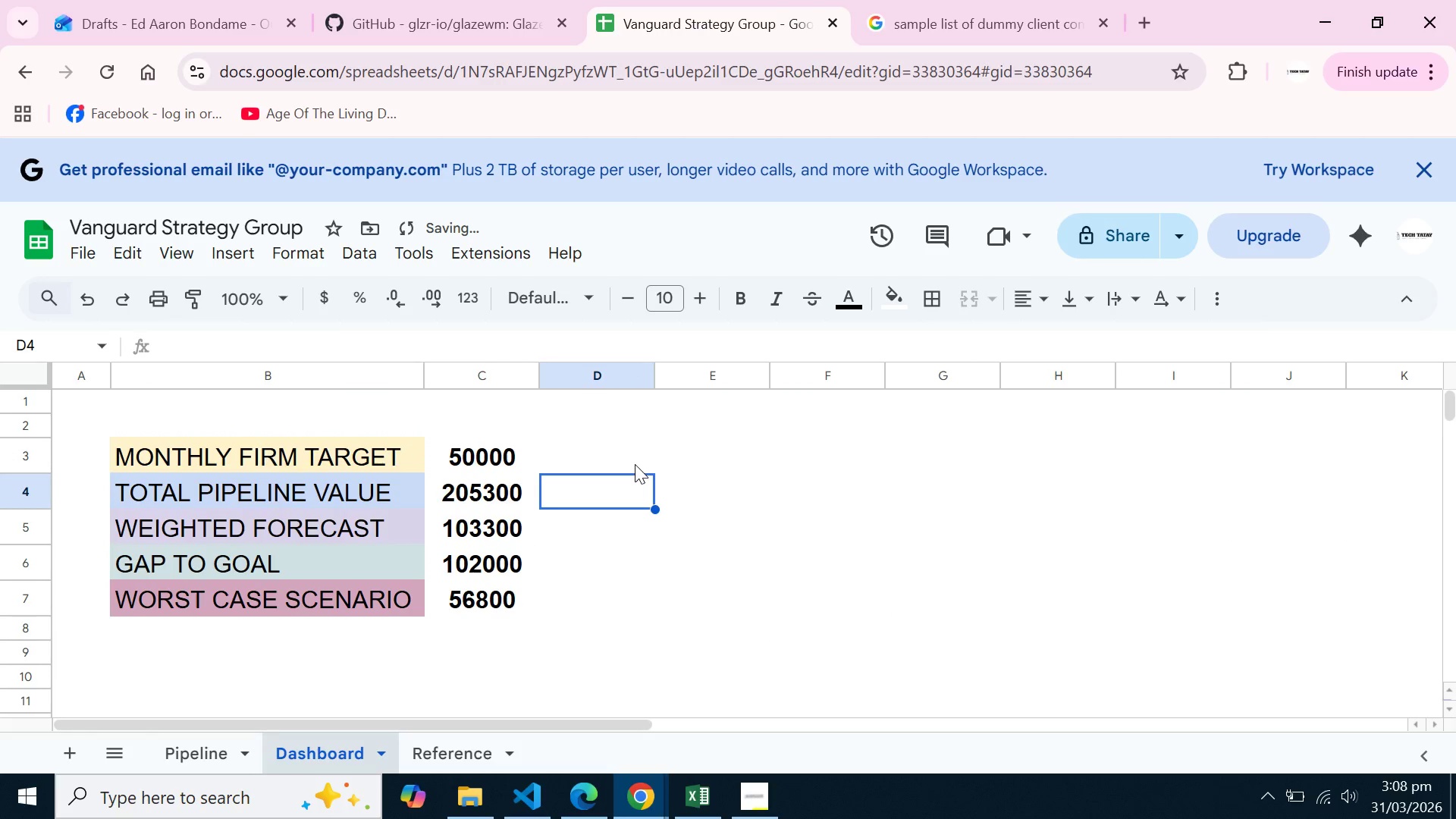 
left_click([635, 464])
 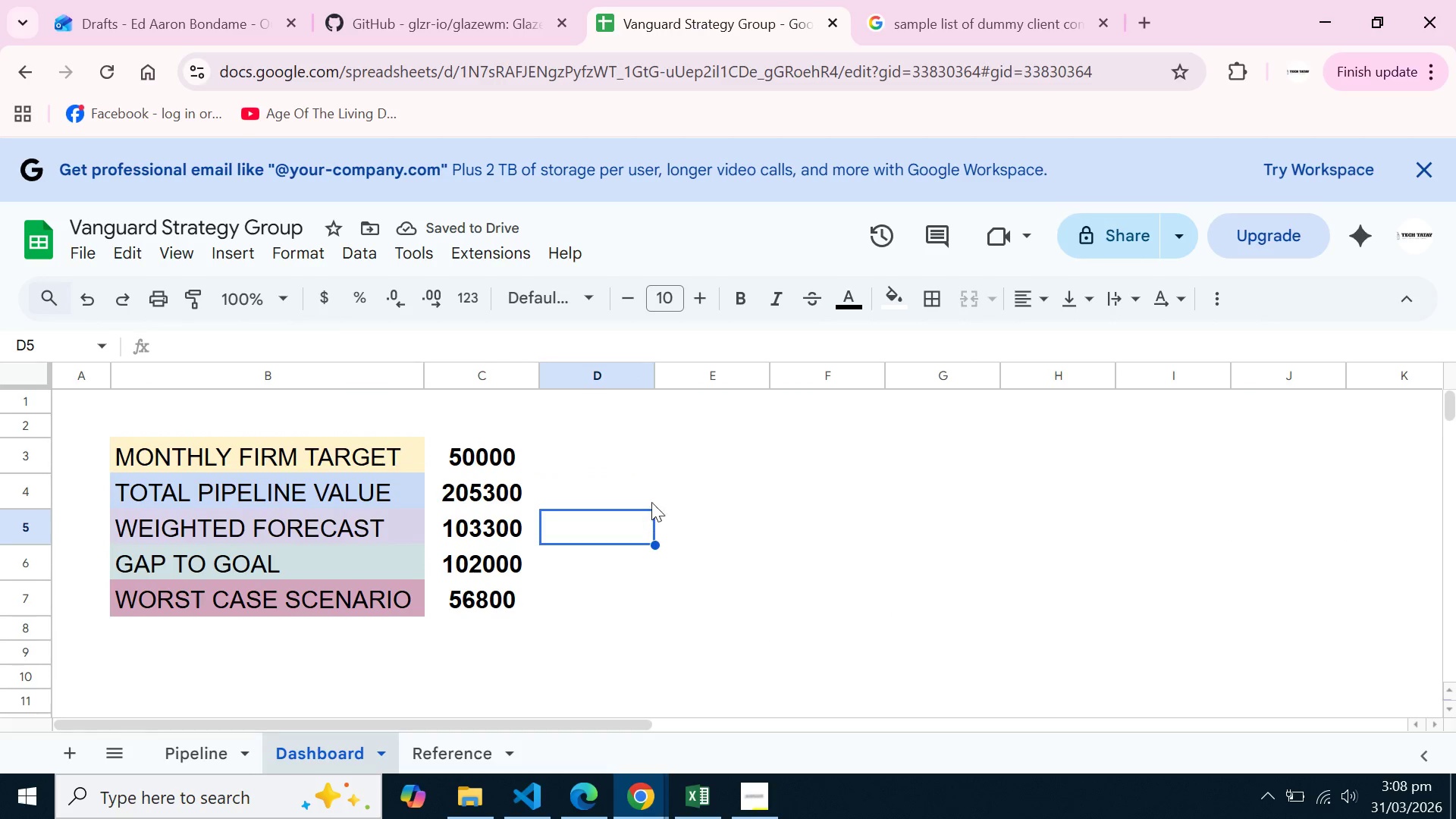 
double_click([658, 486])
 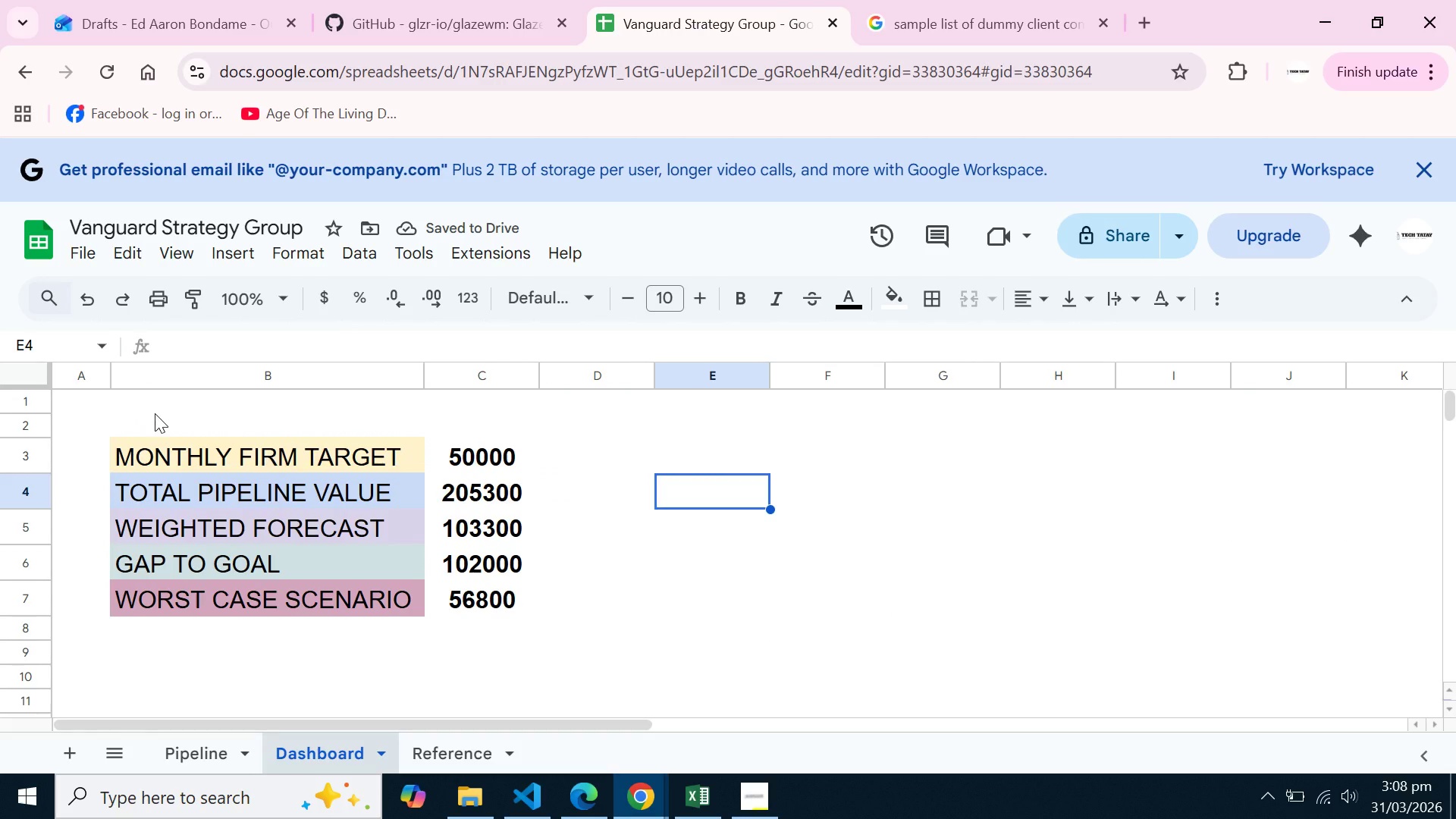 
left_click([155, 413])
 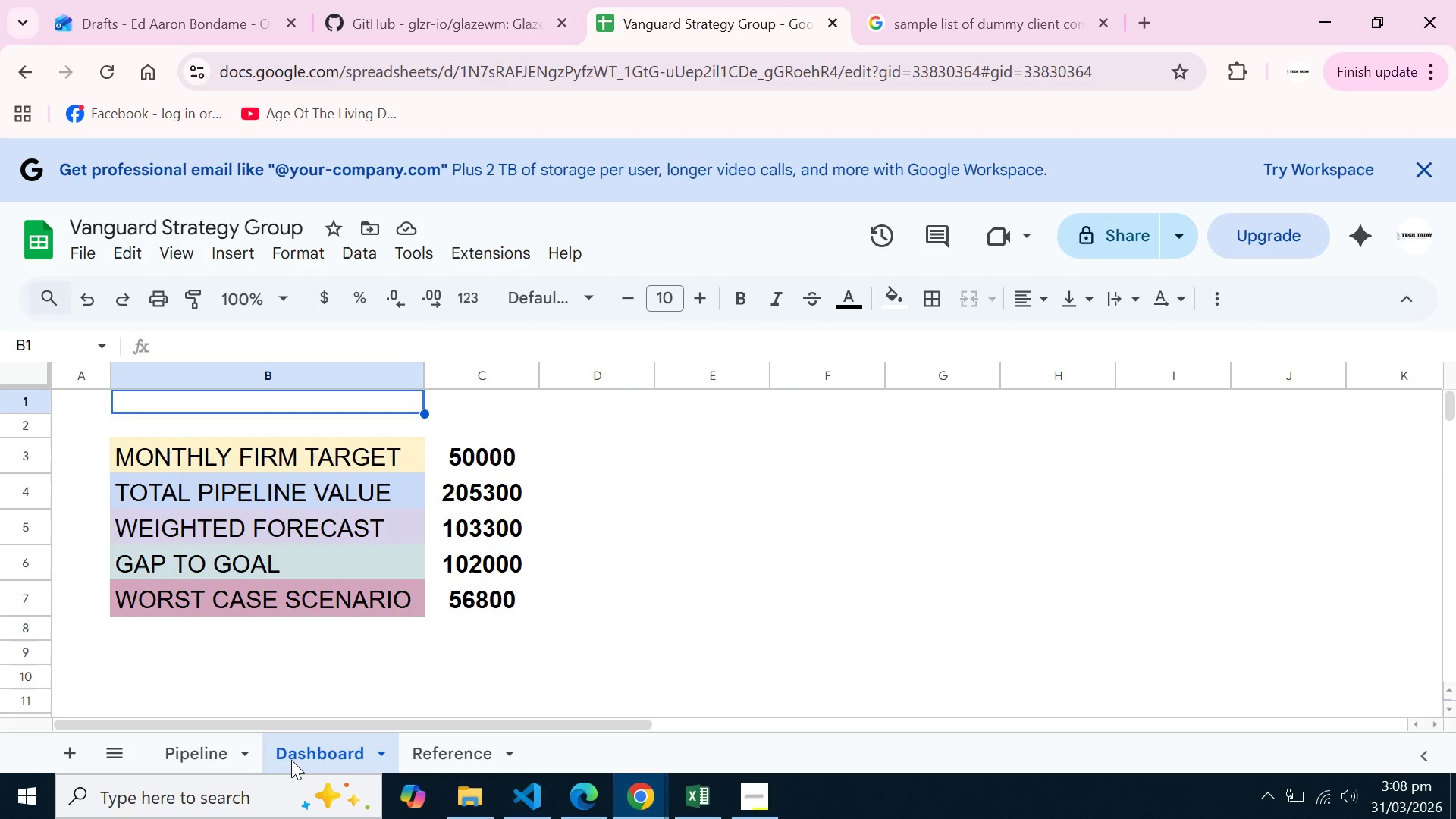 
left_click_drag(start_coordinate=[291, 760], to_coordinate=[185, 759])
 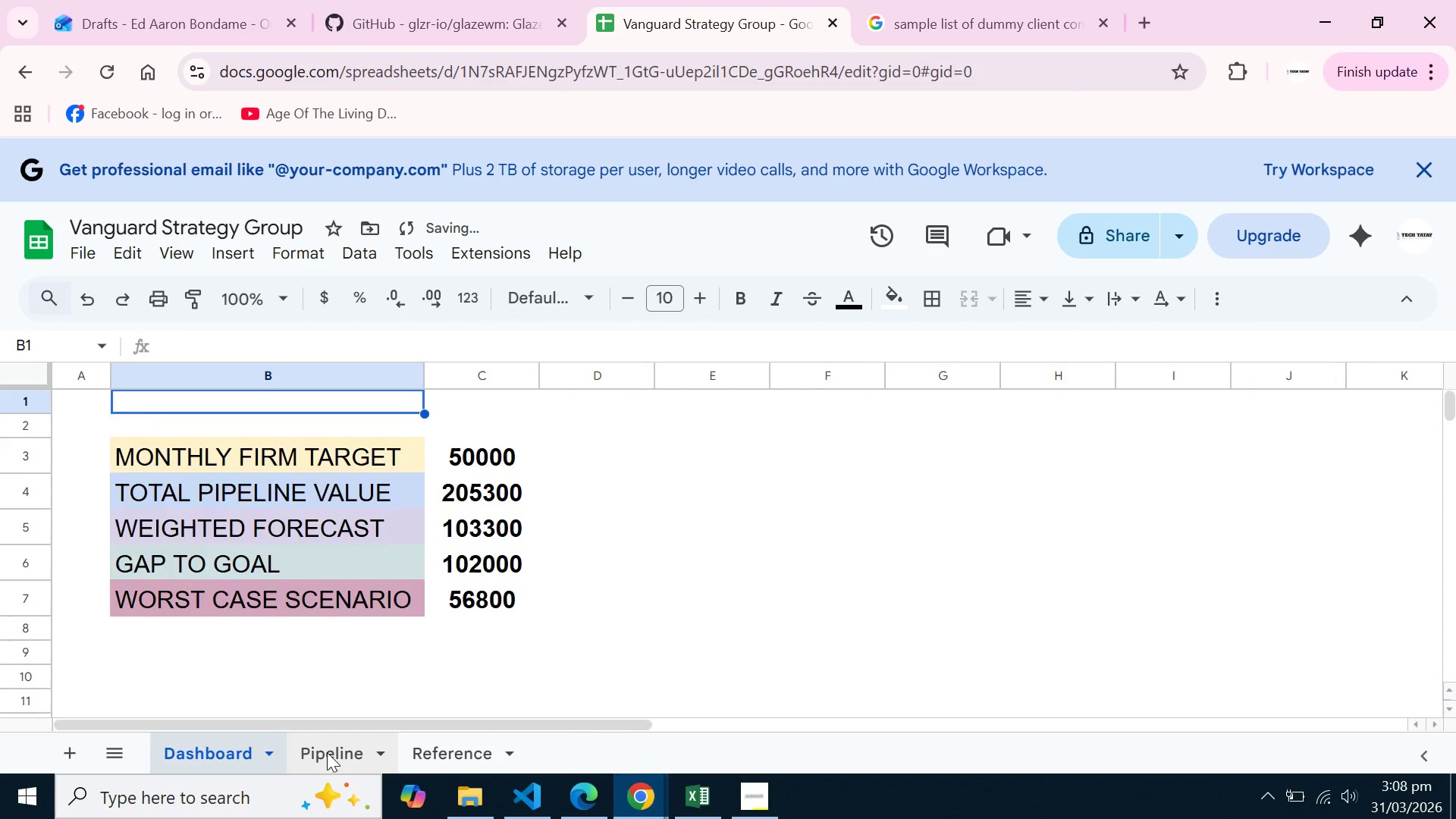 
left_click([327, 752])
 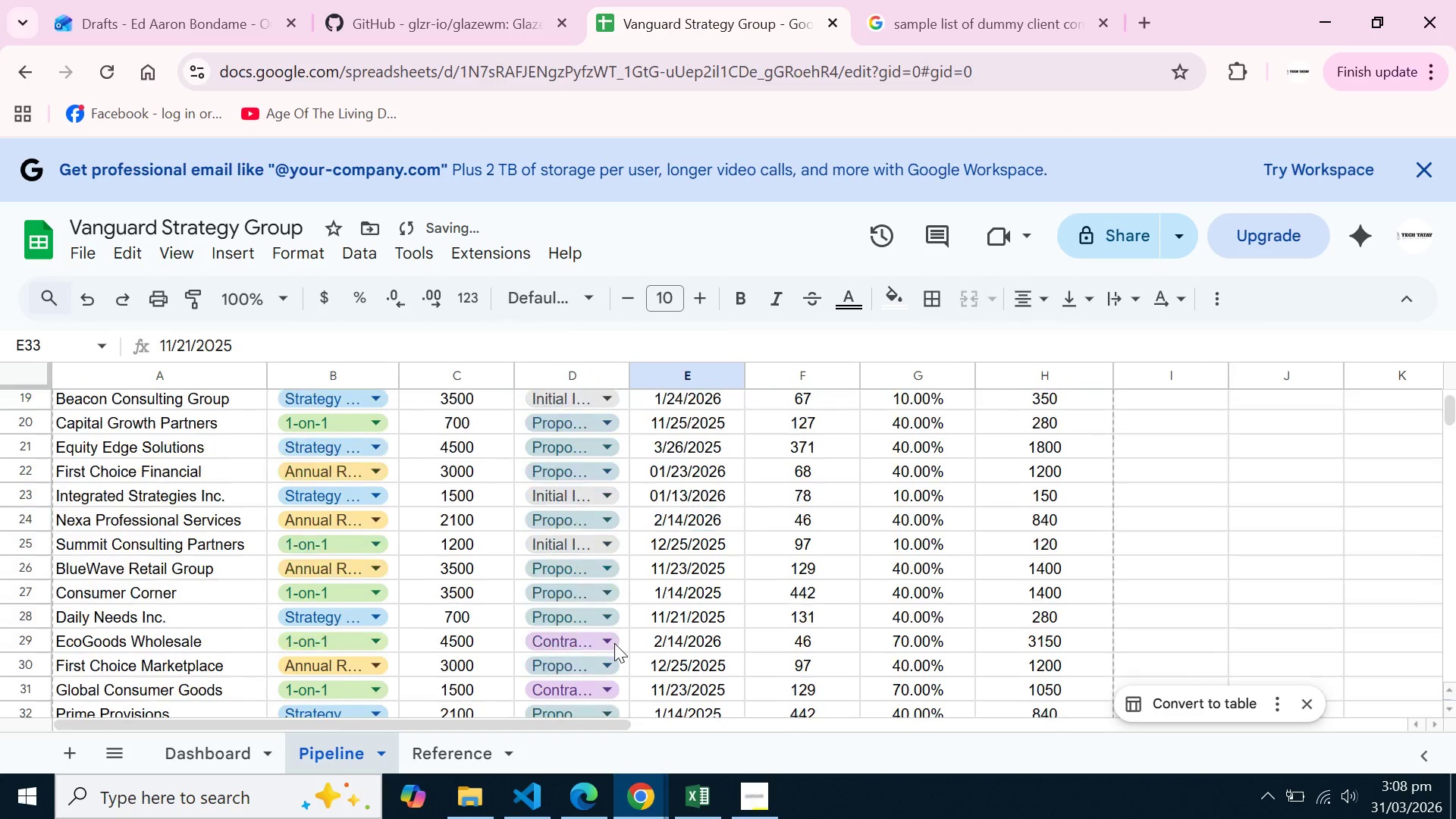 
scroll: coordinate [614, 643], scroll_direction: up, amount: 12.0
 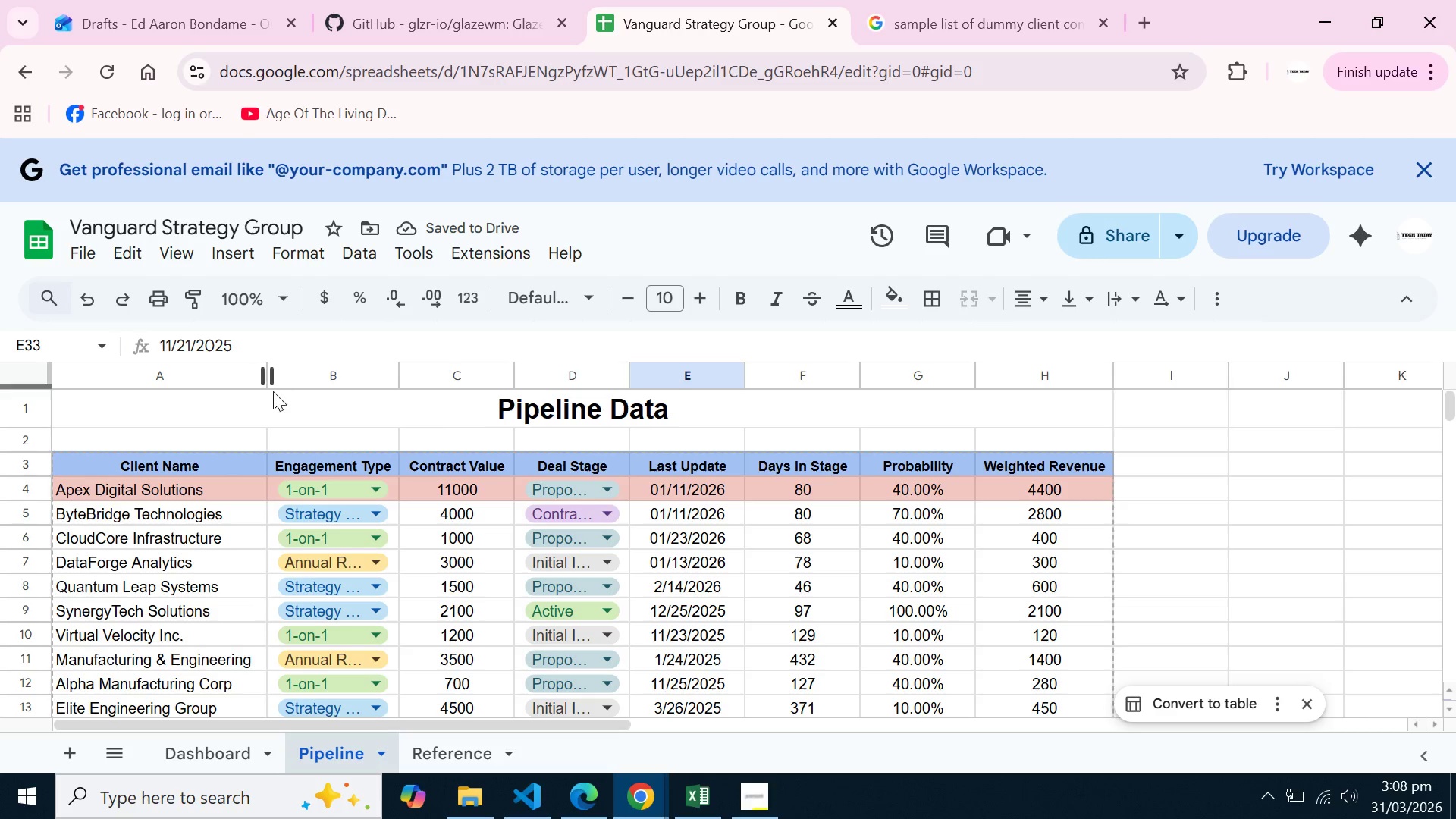 
left_click([274, 410])
 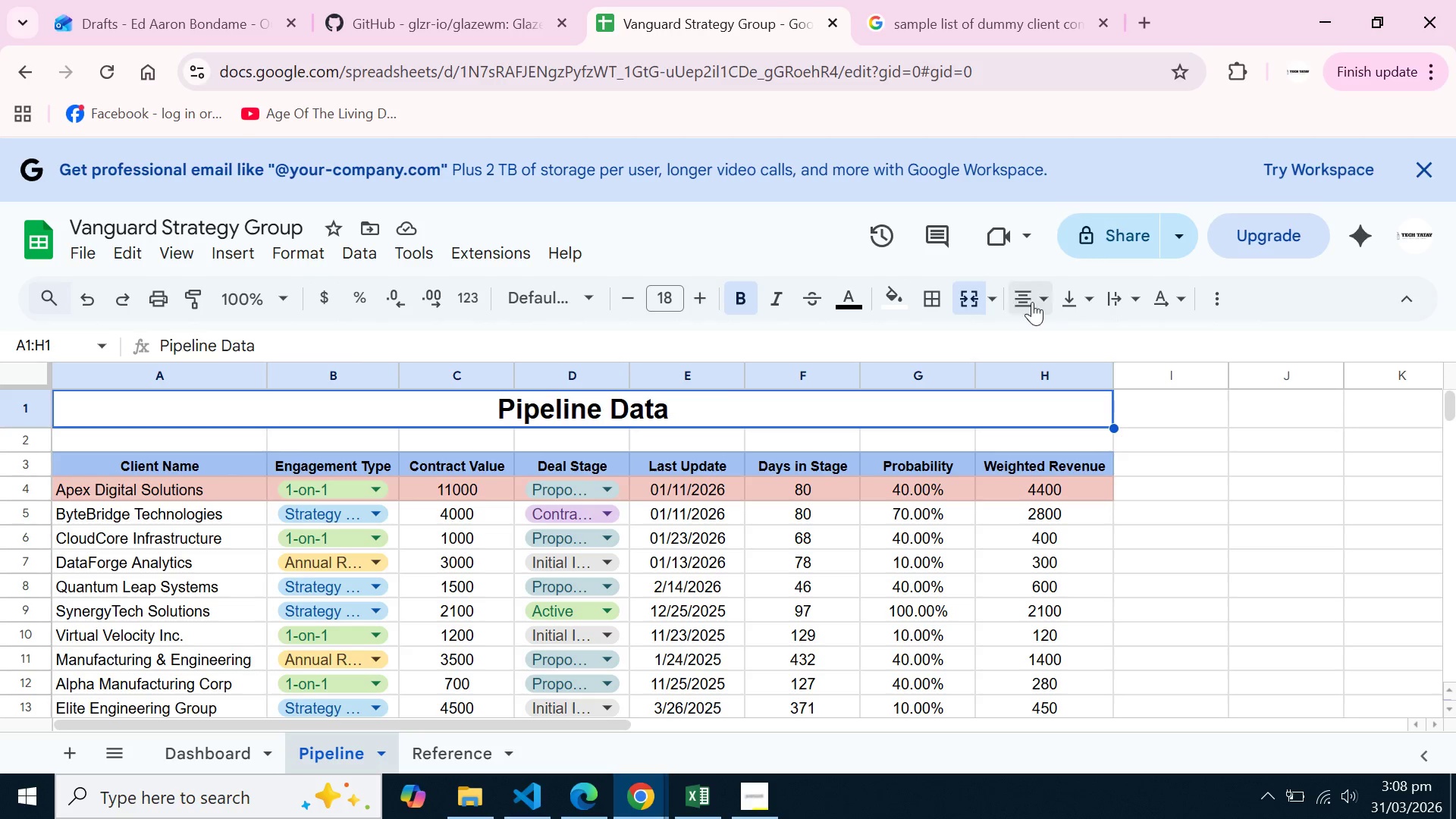 
left_click([1037, 299])
 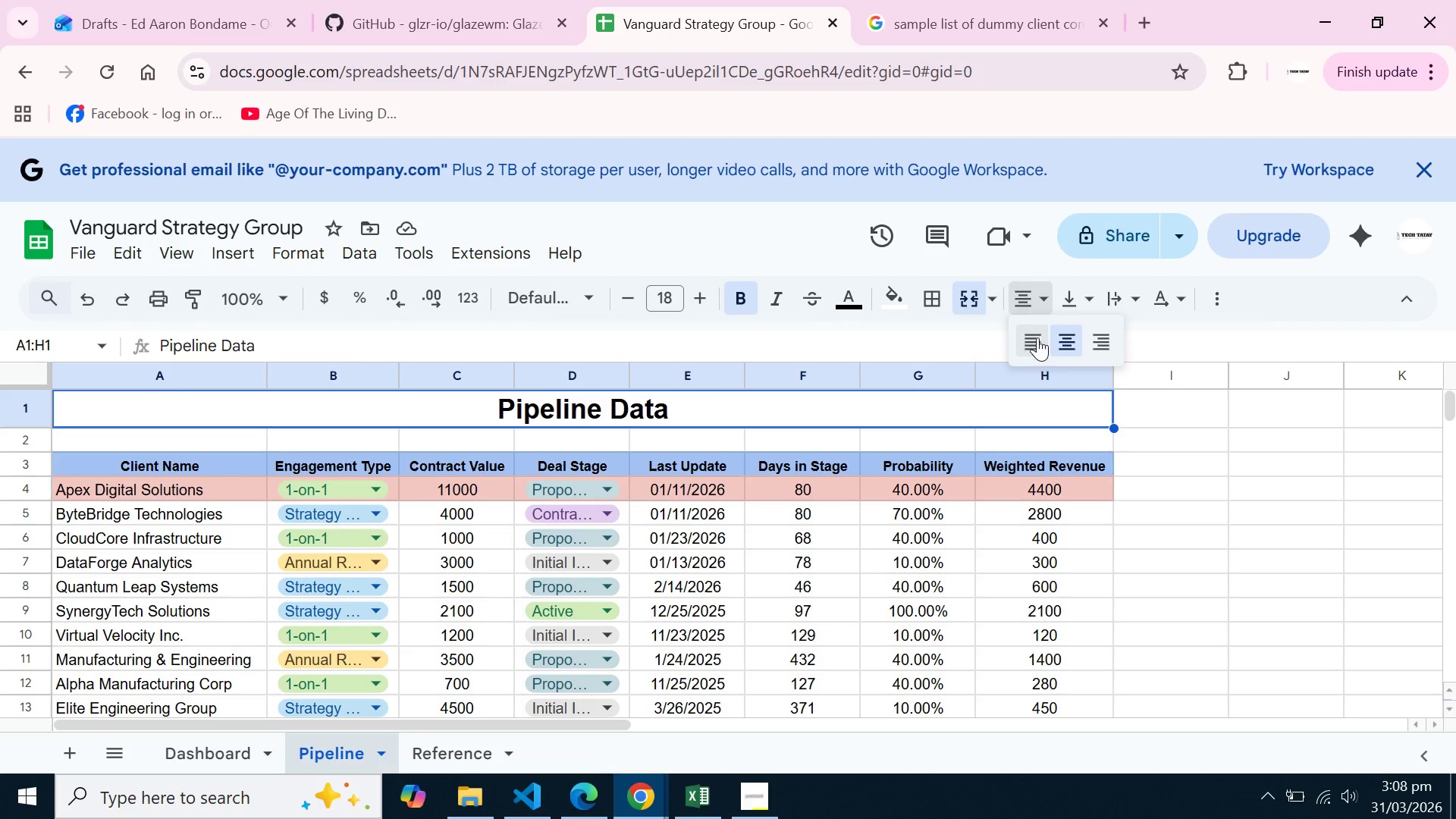 
left_click([1037, 337])
 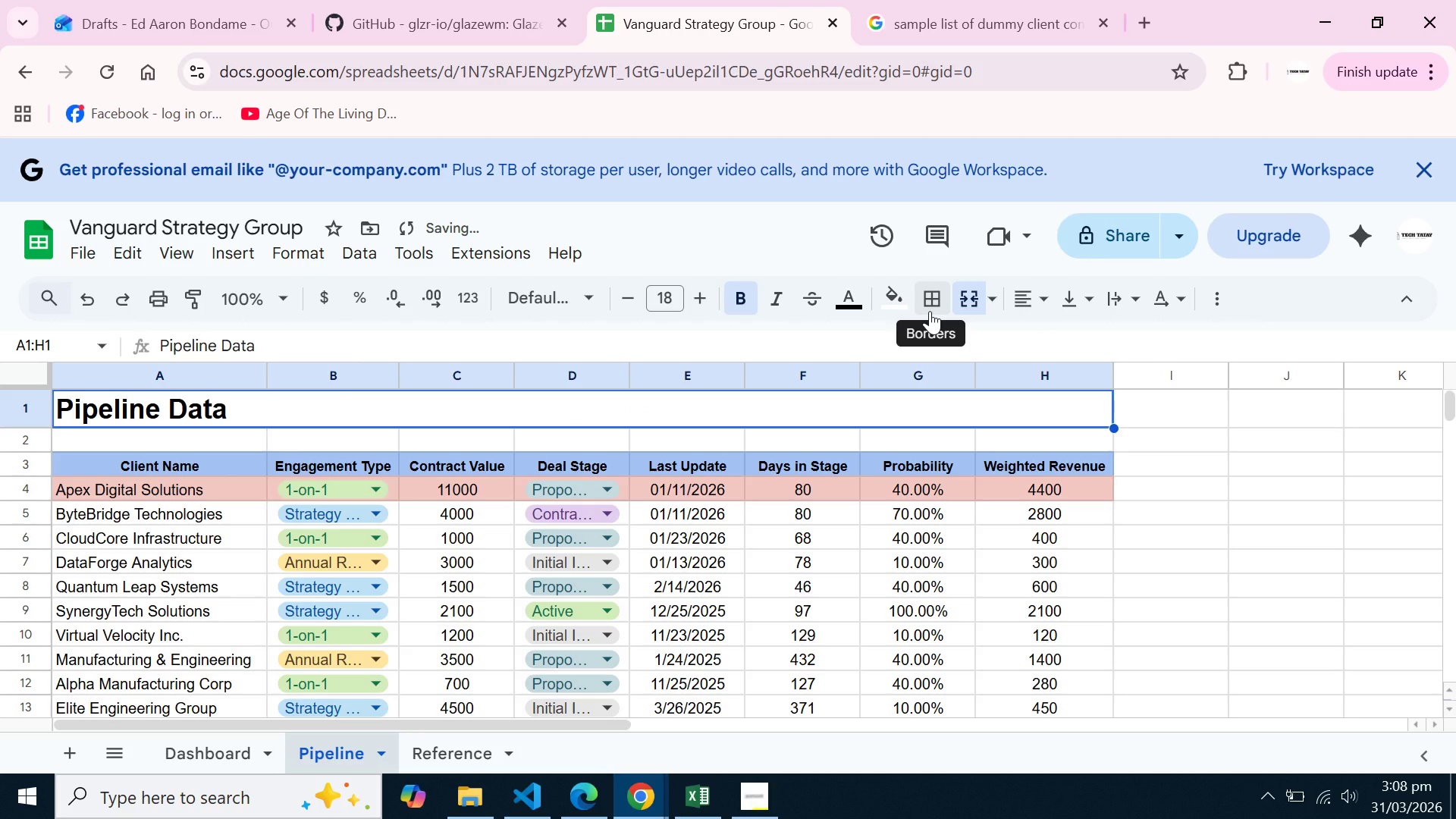 
left_click([930, 311])
 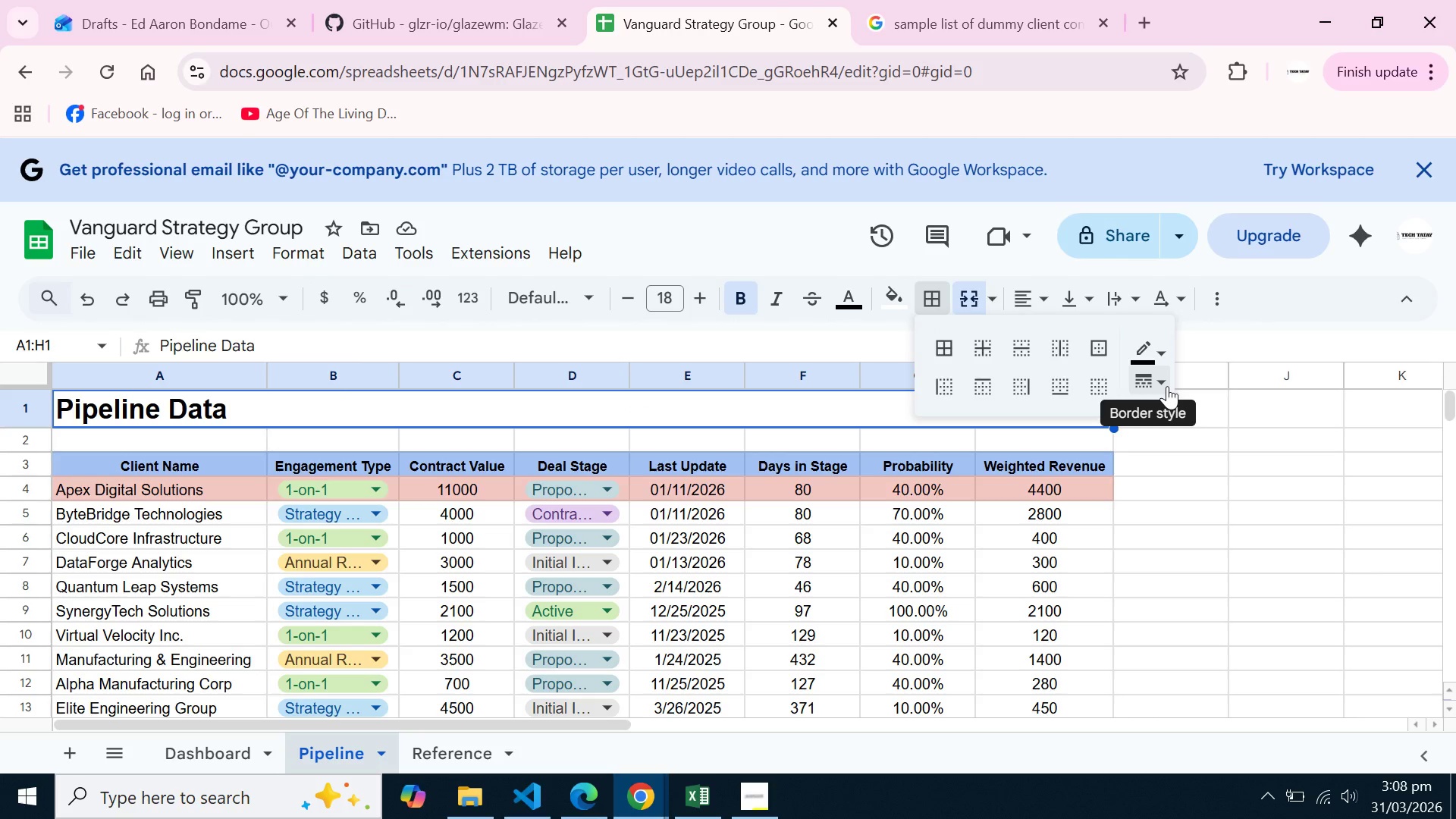 
left_click([1167, 386])
 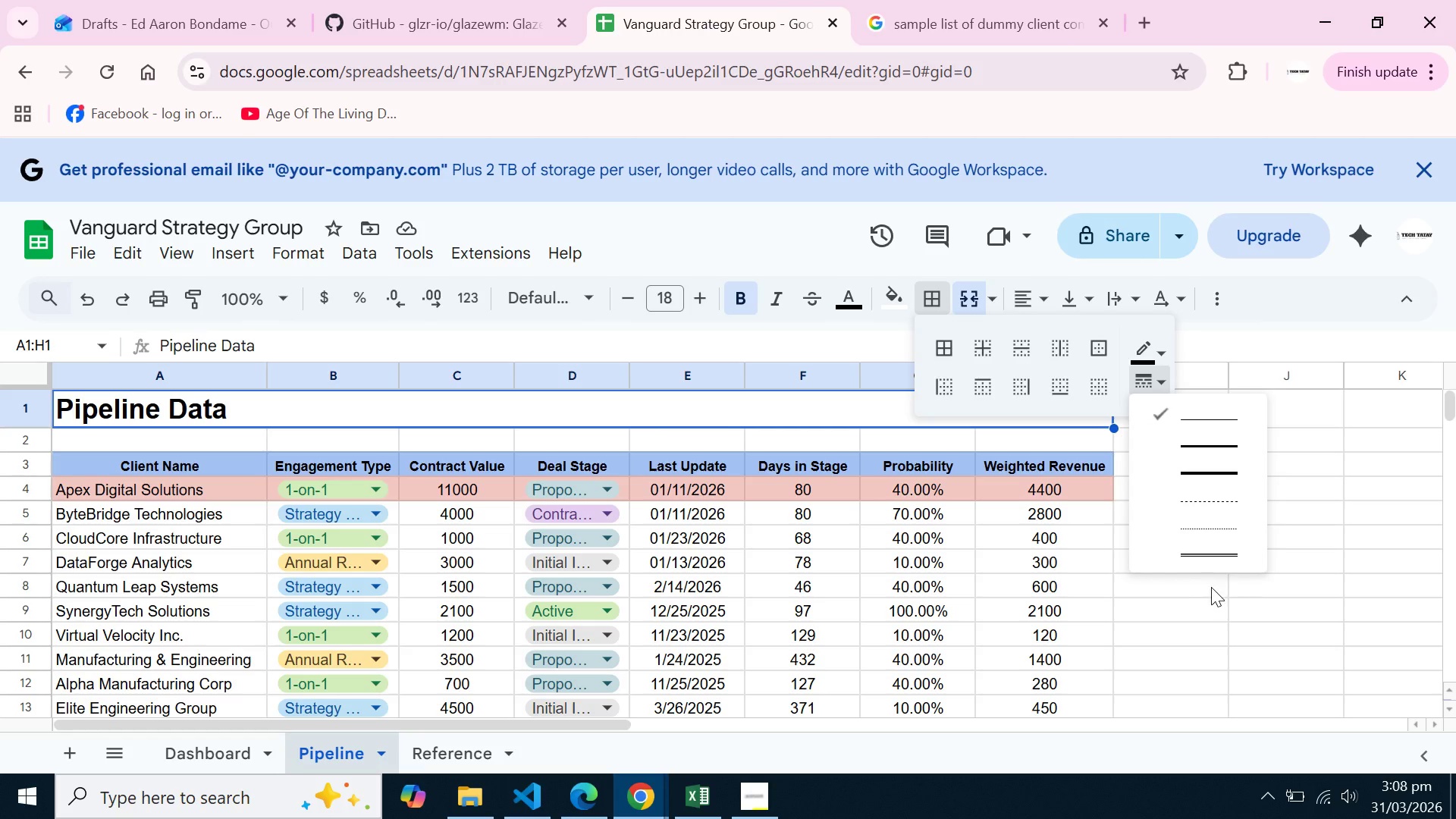 
left_click([1210, 552])
 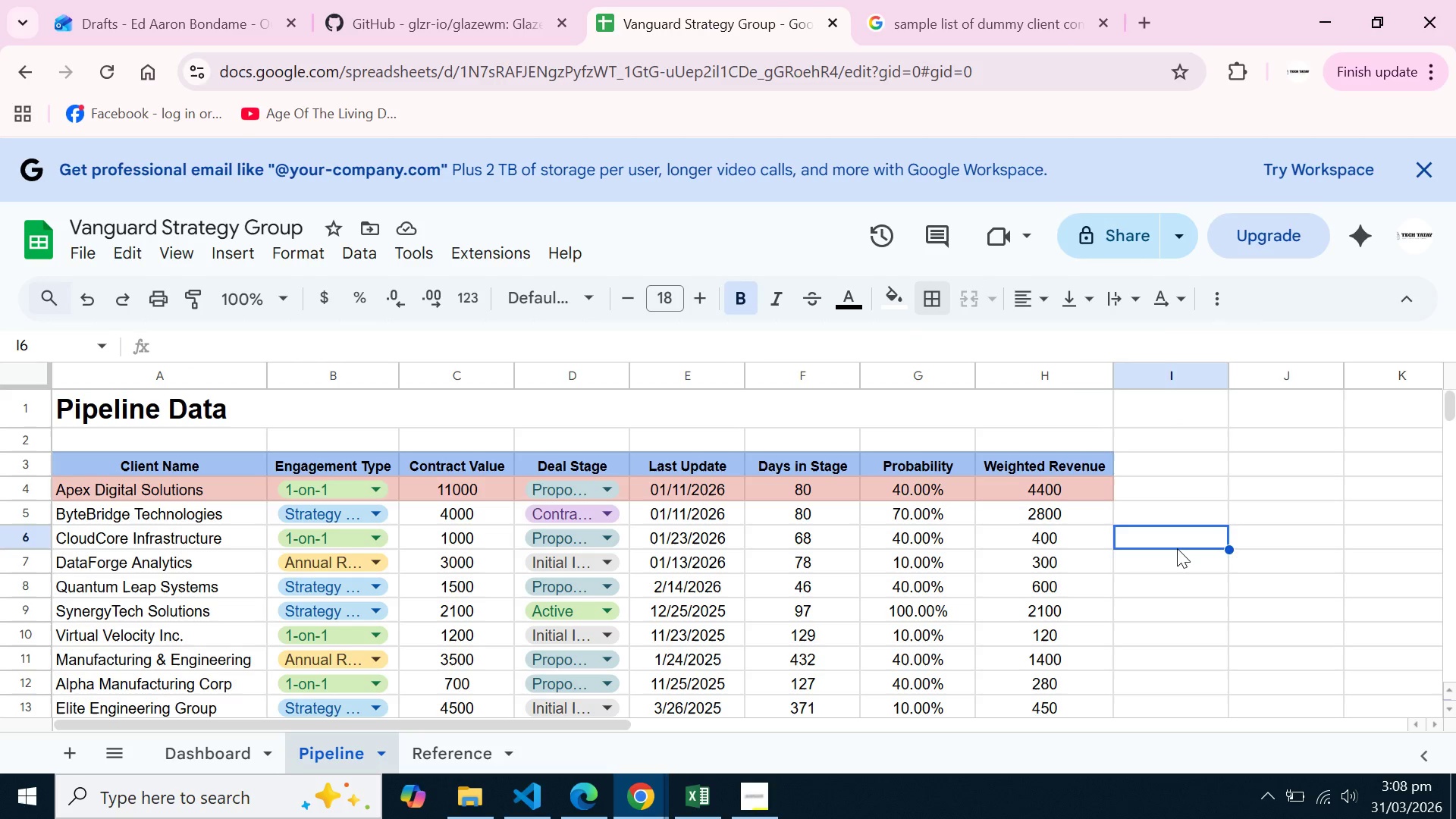 
left_click([1177, 548])
 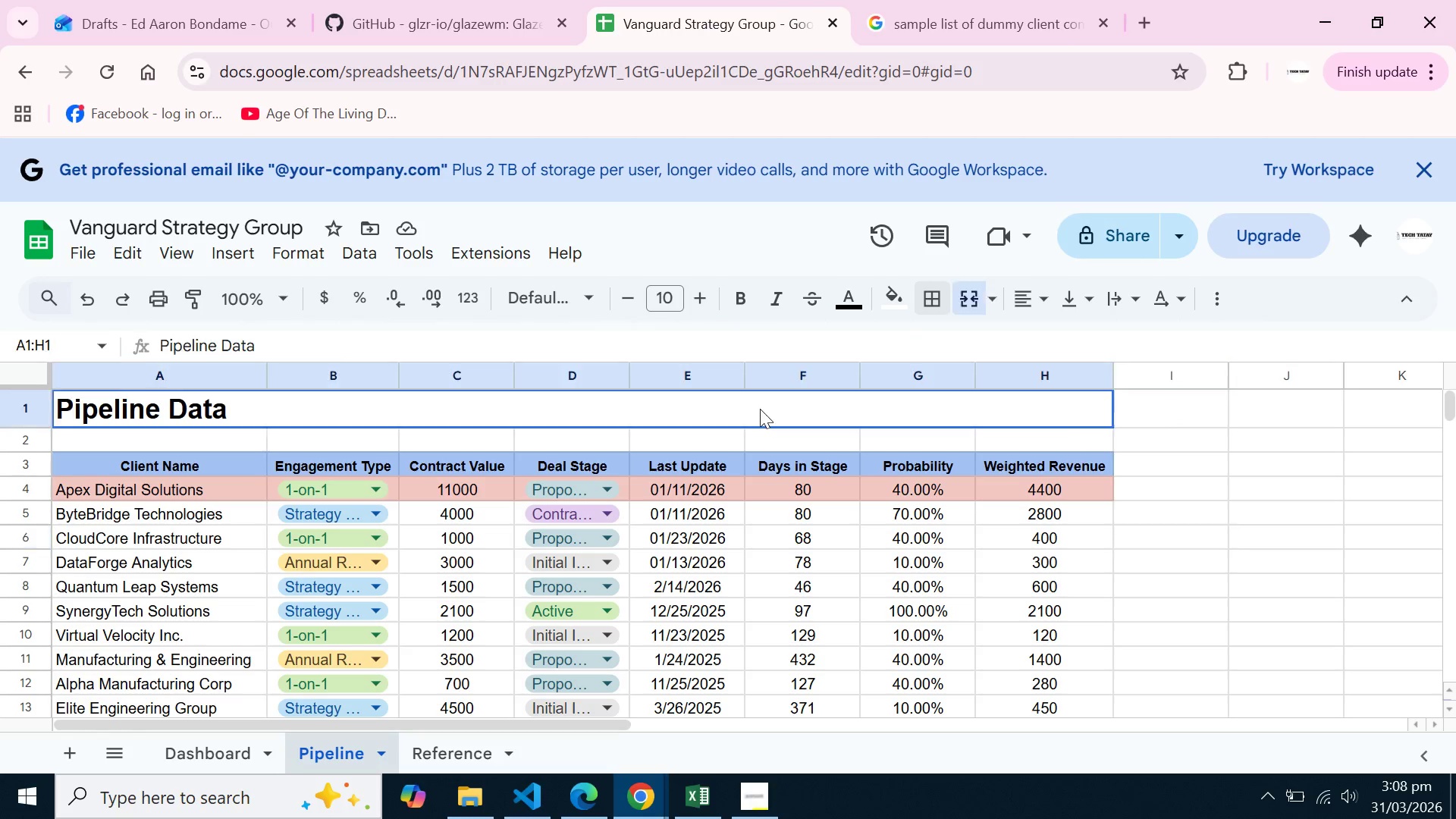 
left_click([760, 409])
 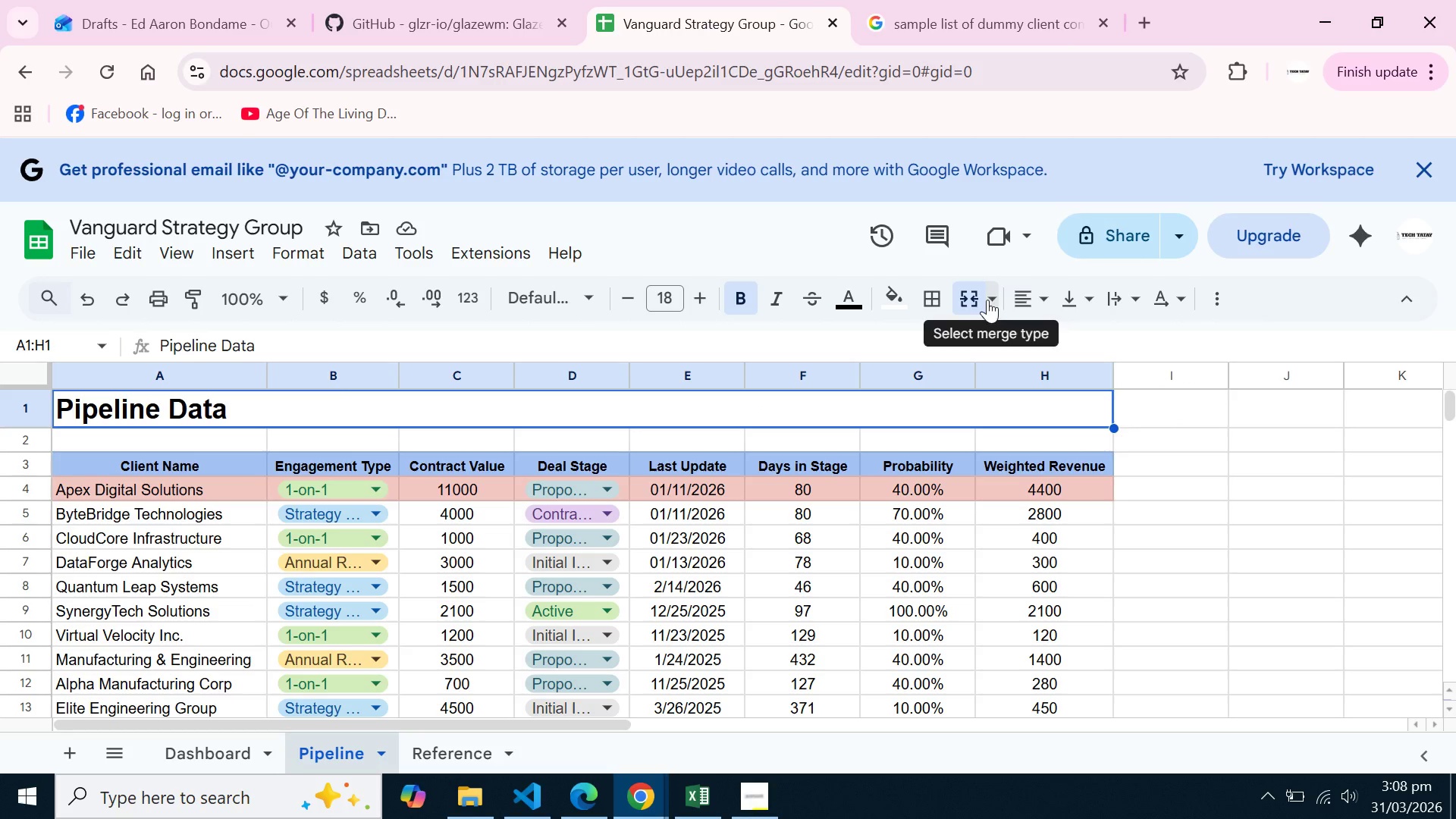 
left_click([943, 300])
 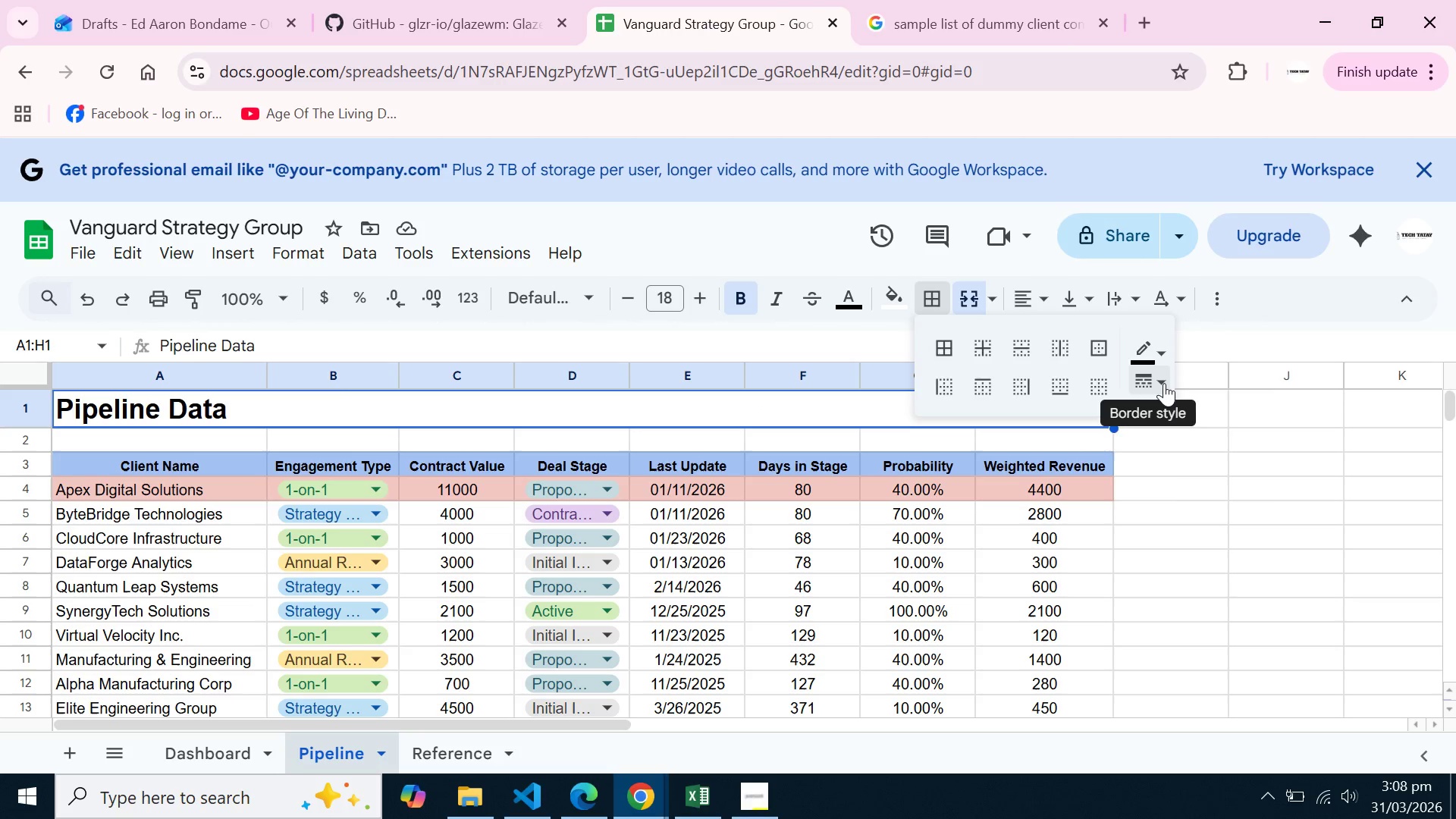 
left_click([1164, 383])
 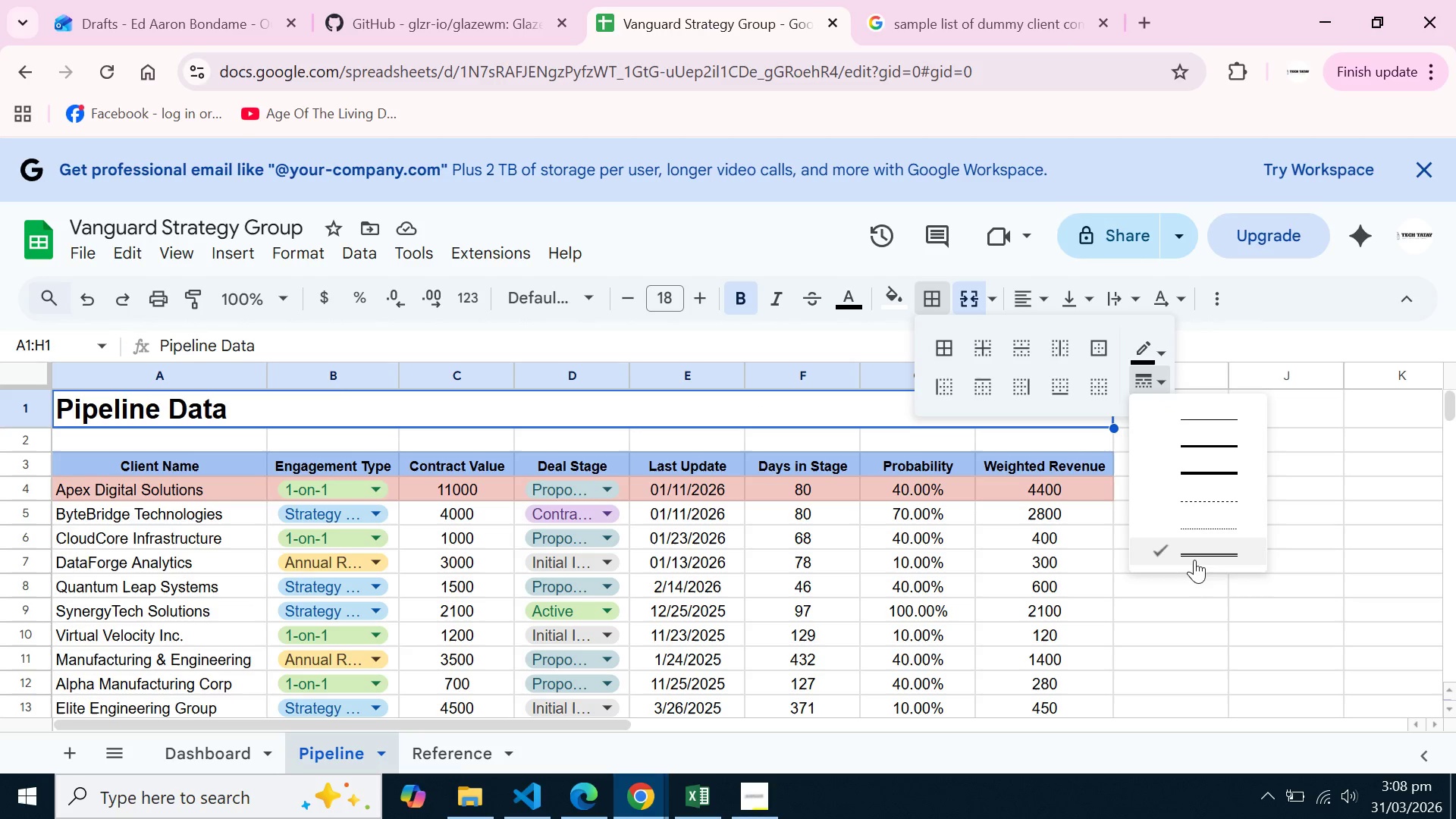 
left_click([1194, 560])
 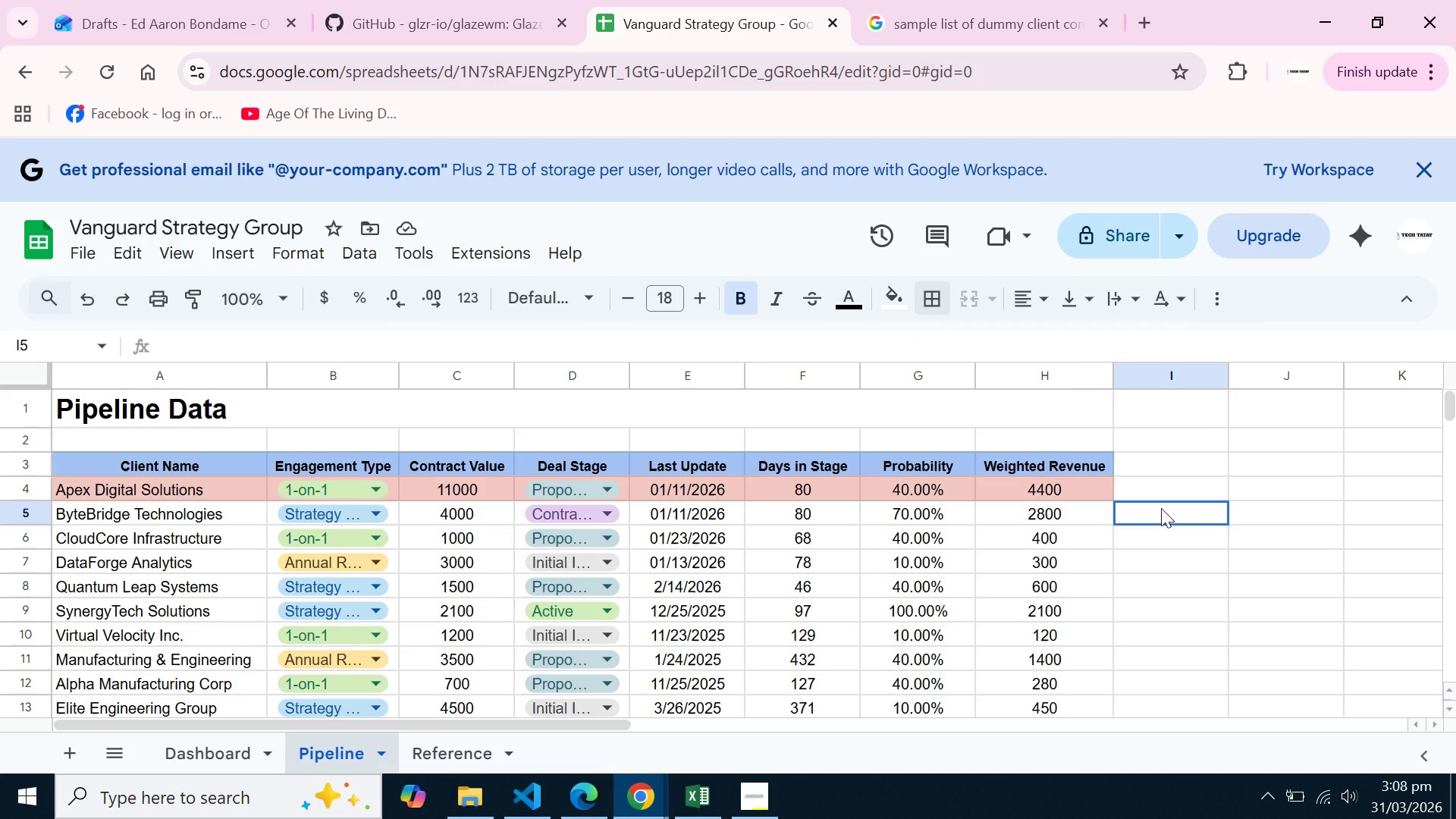 
left_click([1161, 508])
 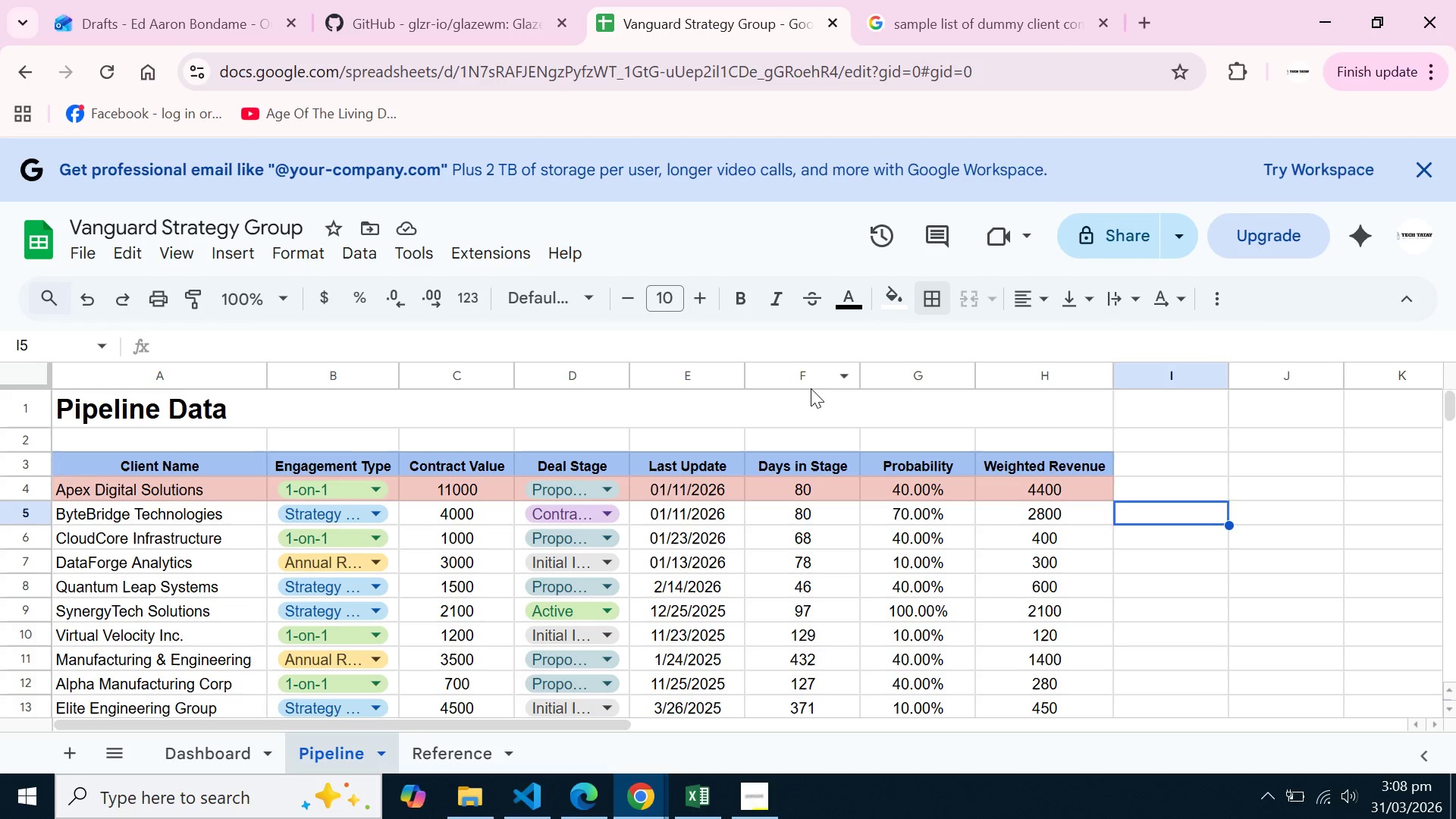 
left_click([811, 388])
 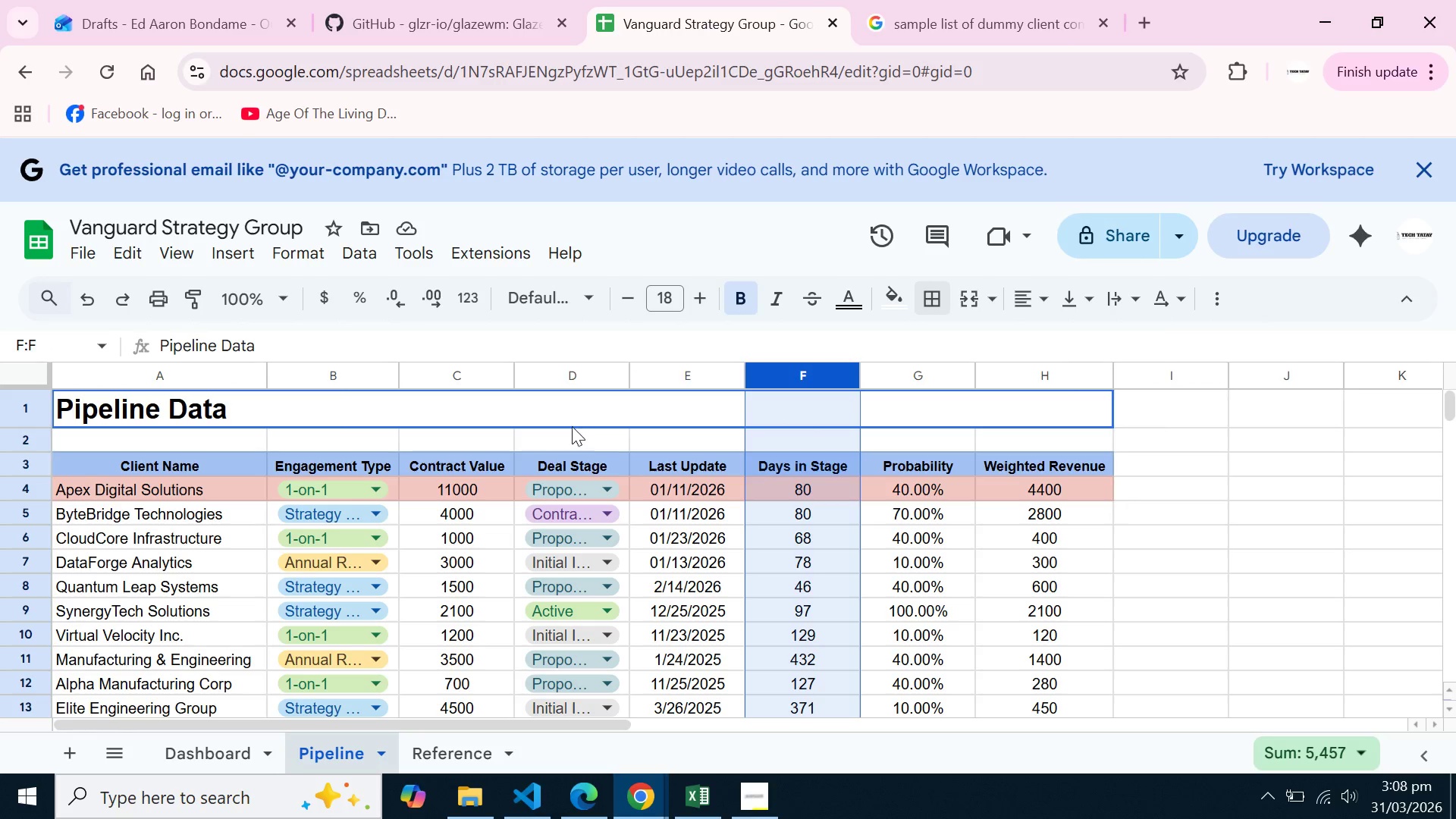 
left_click([558, 419])
 